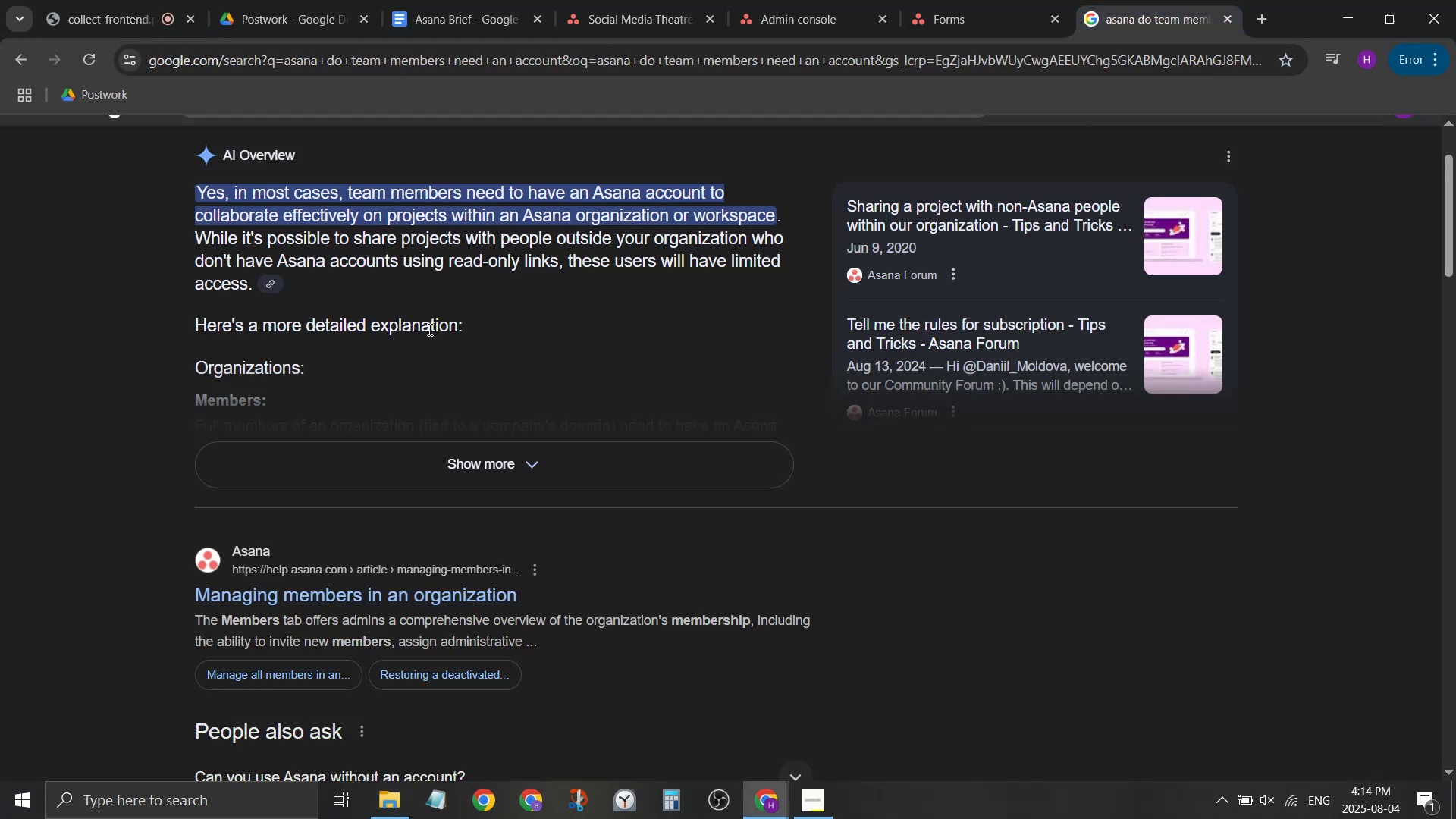 
scroll: coordinate [431, 329], scroll_direction: up, amount: 1.0
 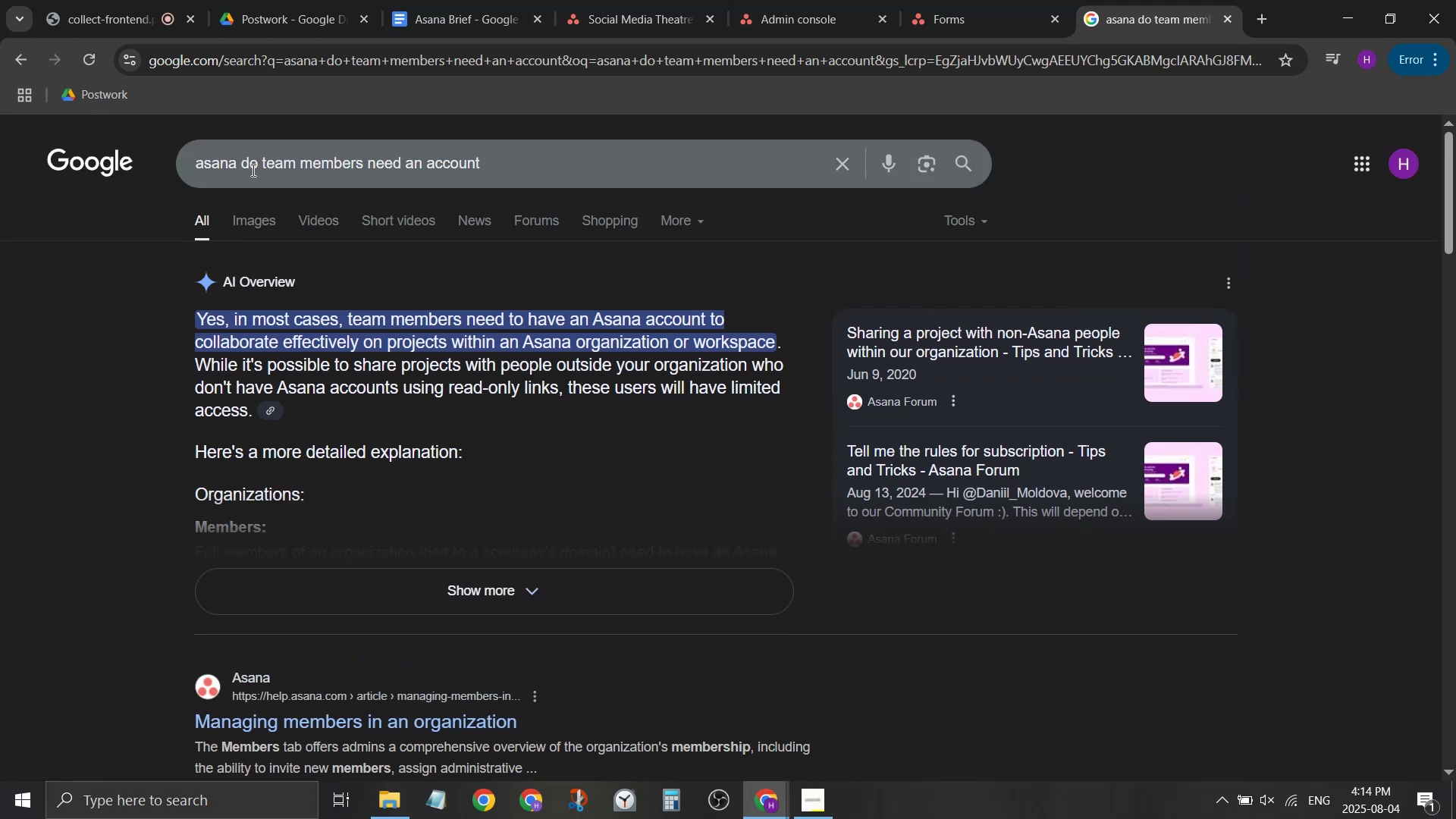 
left_click_drag(start_coordinate=[240, 164], to_coordinate=[623, 175])
 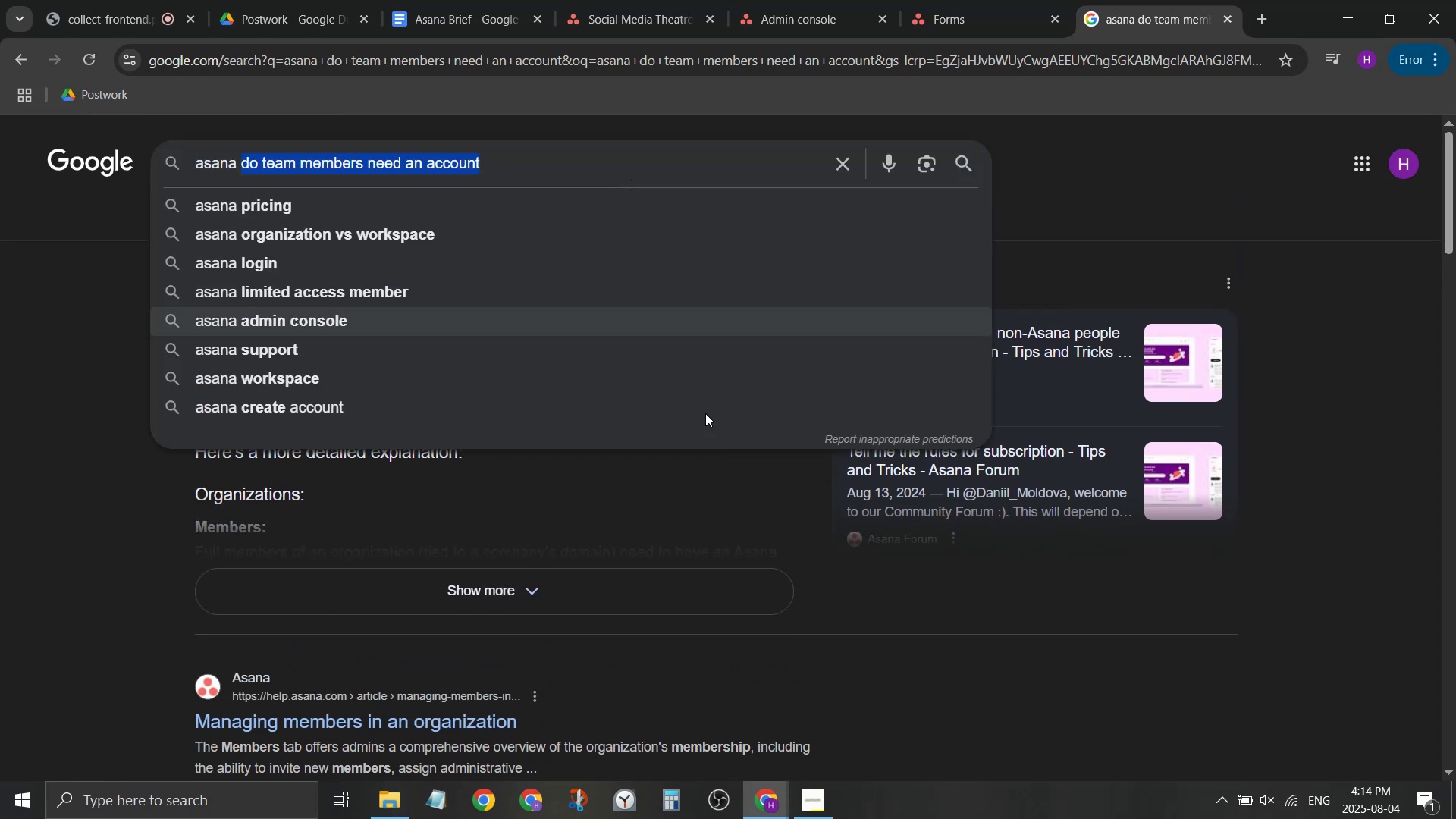 
scroll: coordinate [656, 474], scroll_direction: down, amount: 6.0
 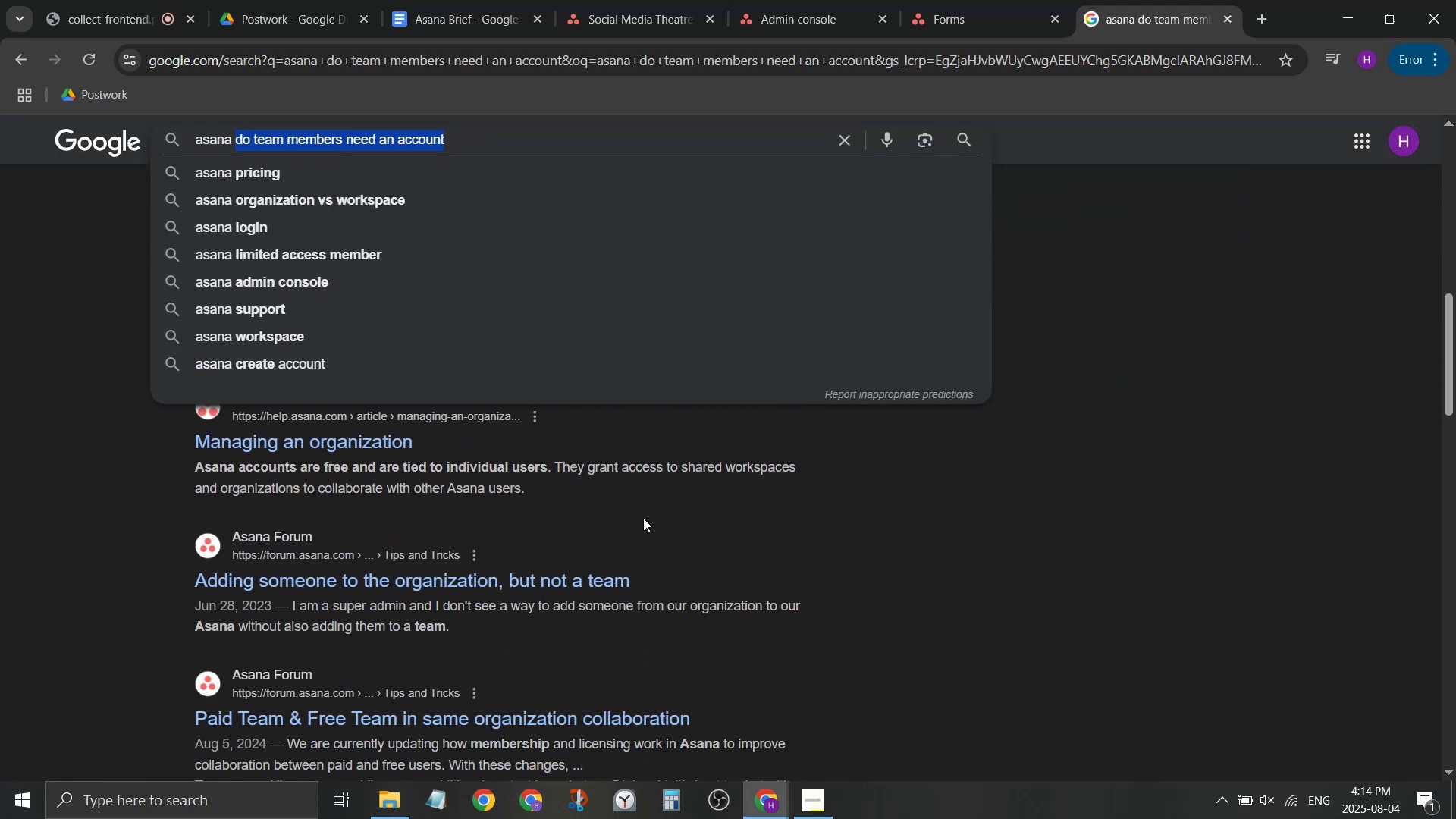 
type( )
key(Backspace)
type(add ghost em)
key(Backspace)
key(Backspace)
type(member)
 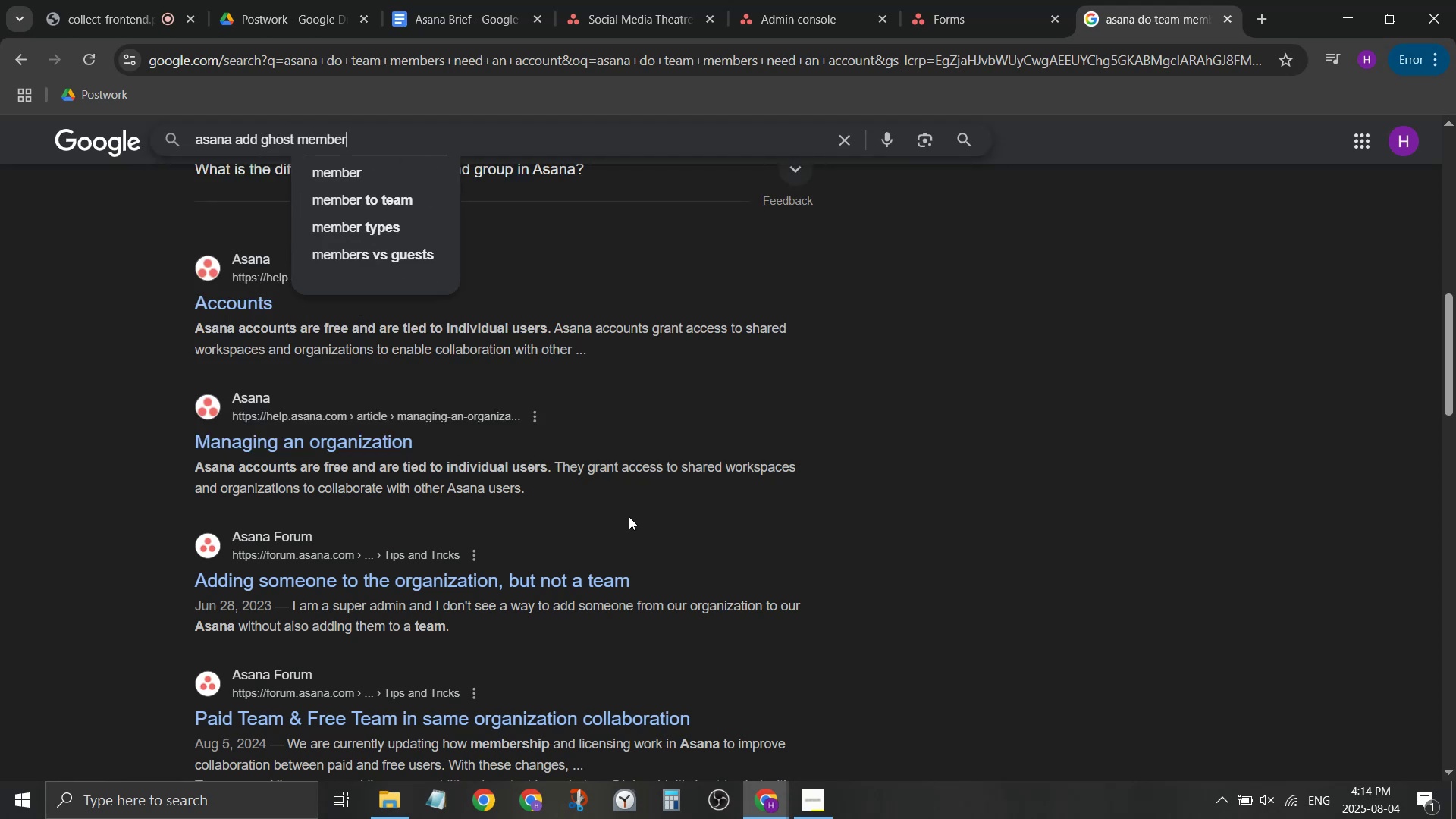 
key(Enter)
 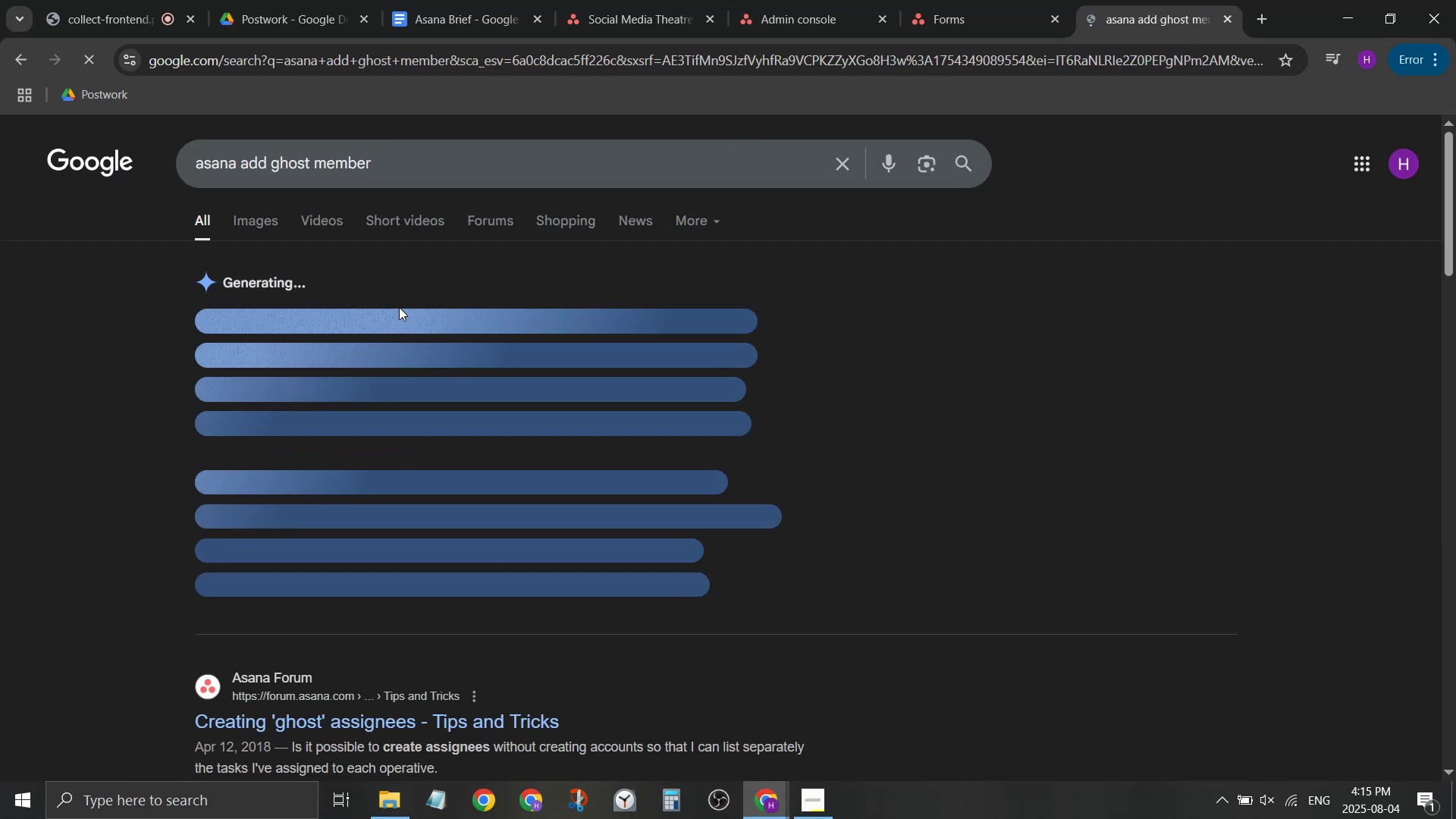 
scroll: coordinate [128, 413], scroll_direction: down, amount: 1.0
 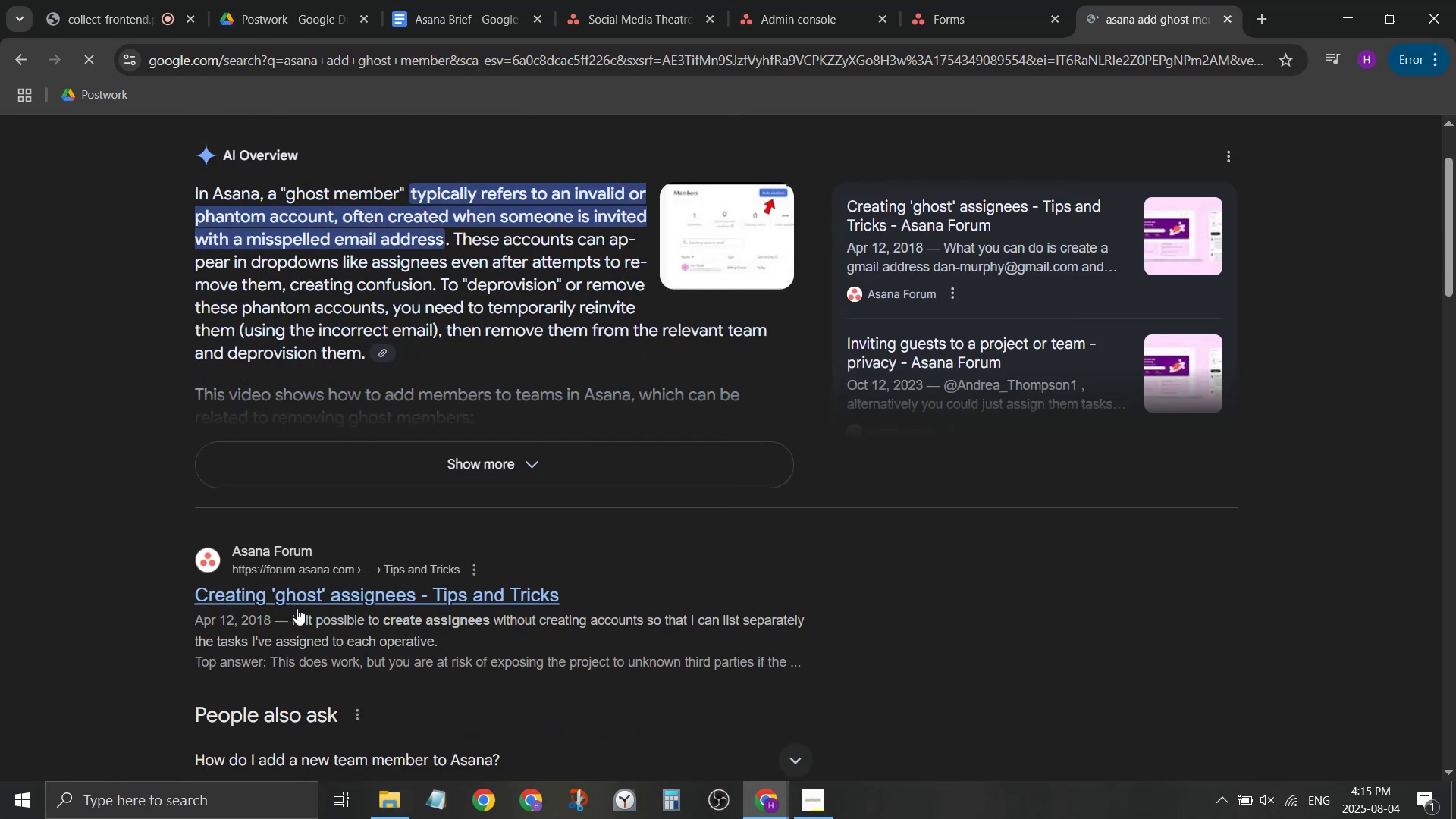 
hold_key(key=ControlLeft, duration=0.75)
 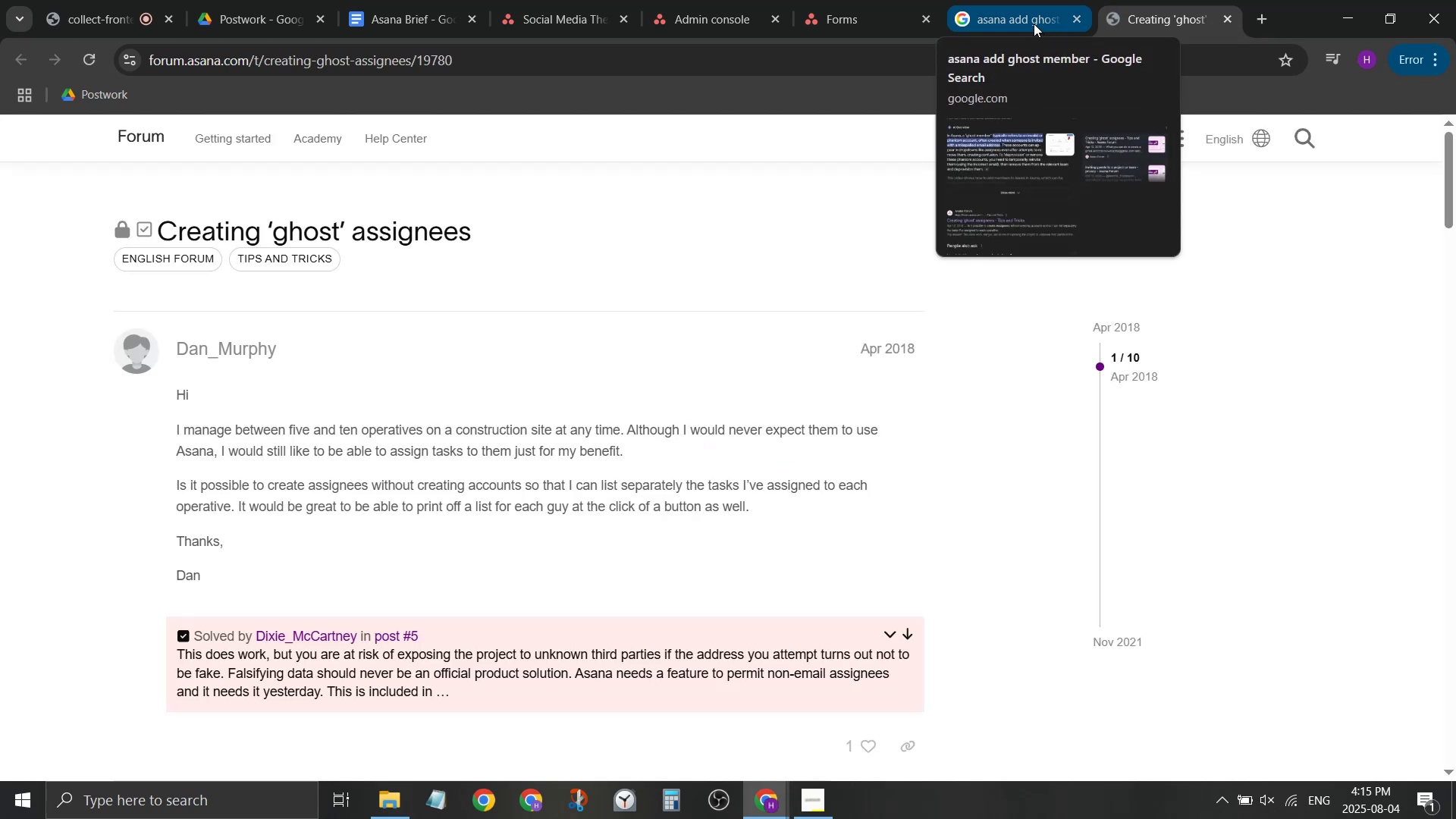 
wait(5.87)
 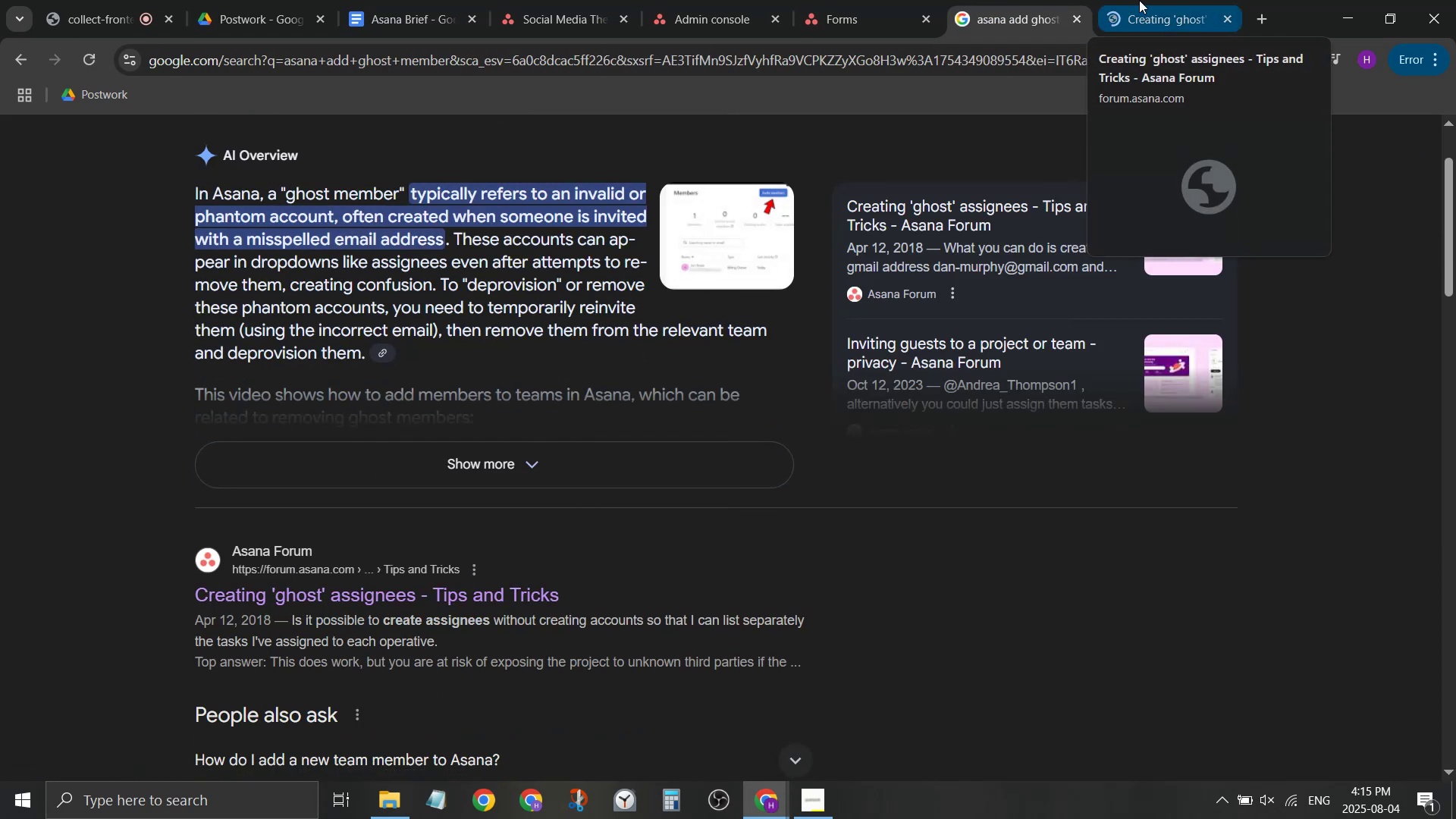 
scroll: coordinate [907, 275], scroll_direction: down, amount: 6.0
 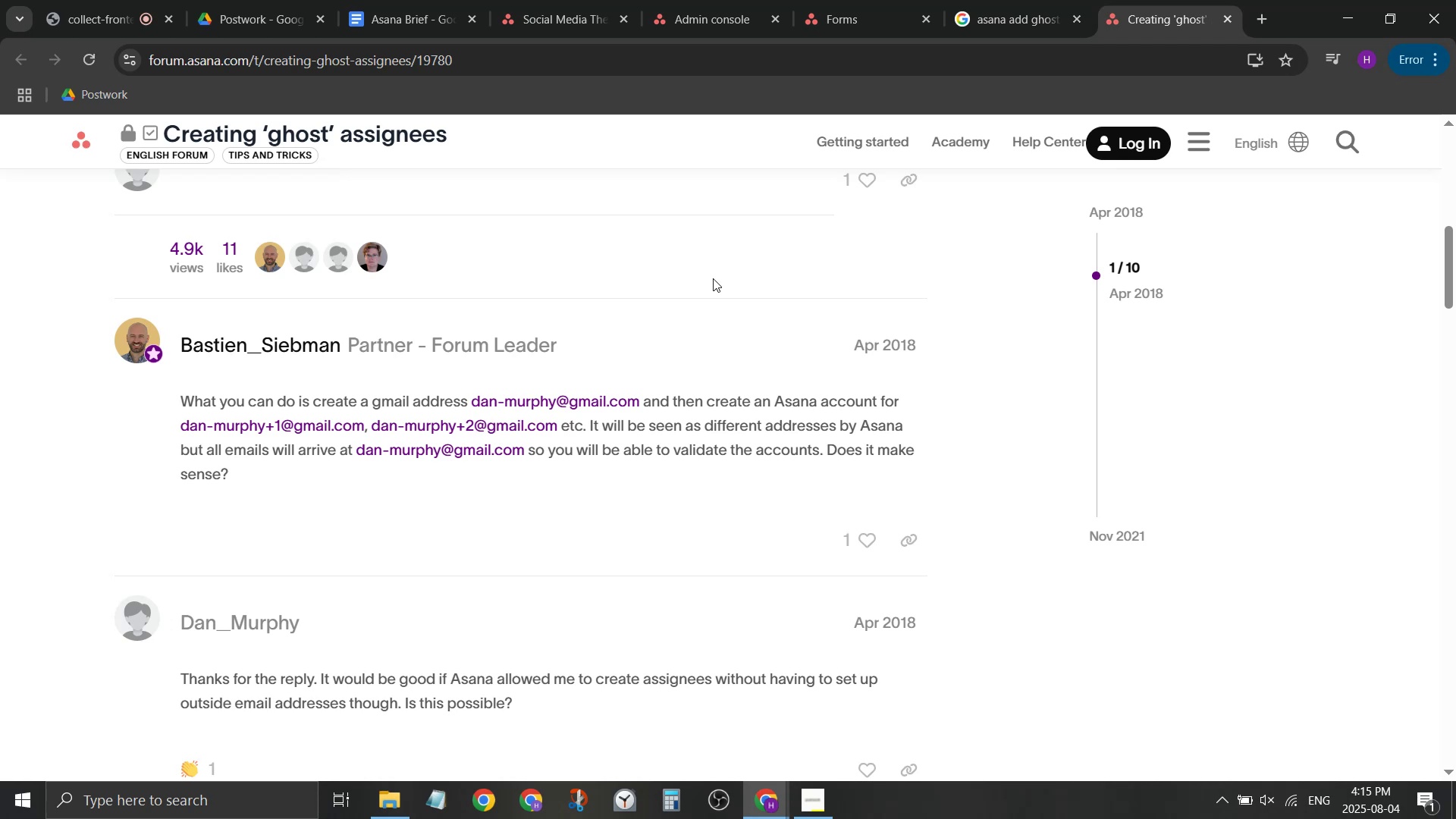 
wait(12.73)
 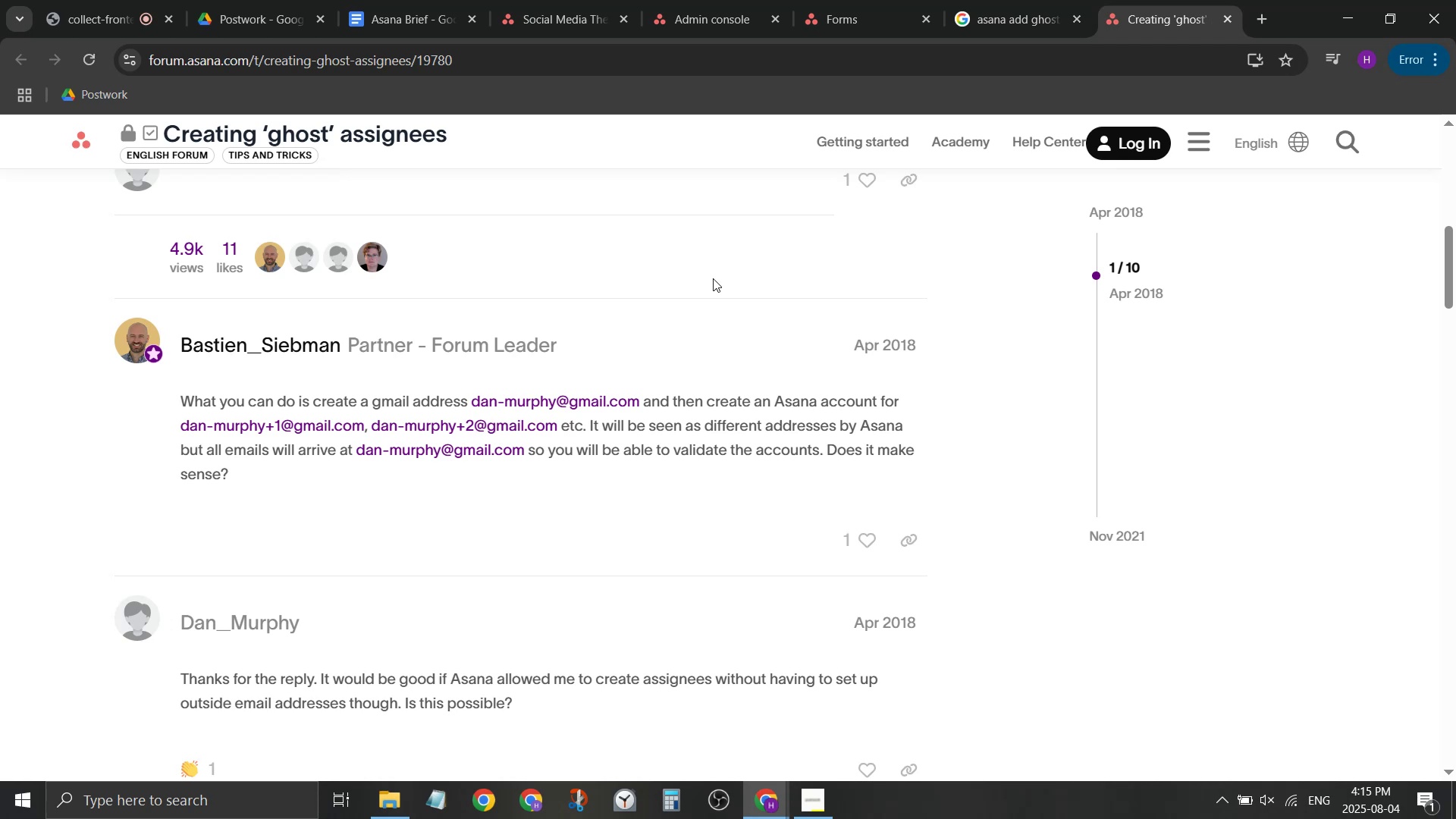 
scroll: coordinate [728, 293], scroll_direction: down, amount: 5.0
 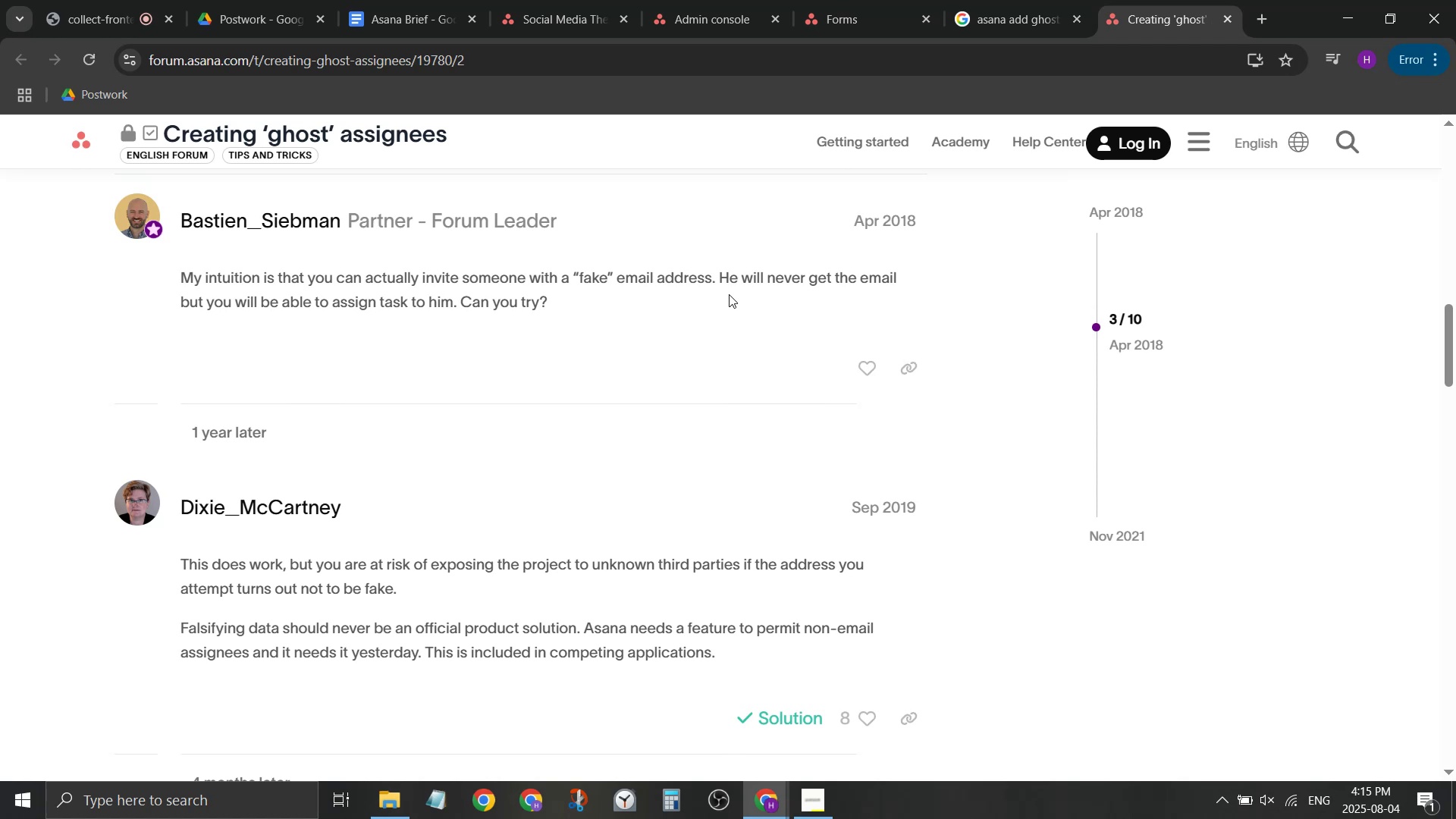 
scroll: coordinate [595, 441], scroll_direction: up, amount: 4.0
 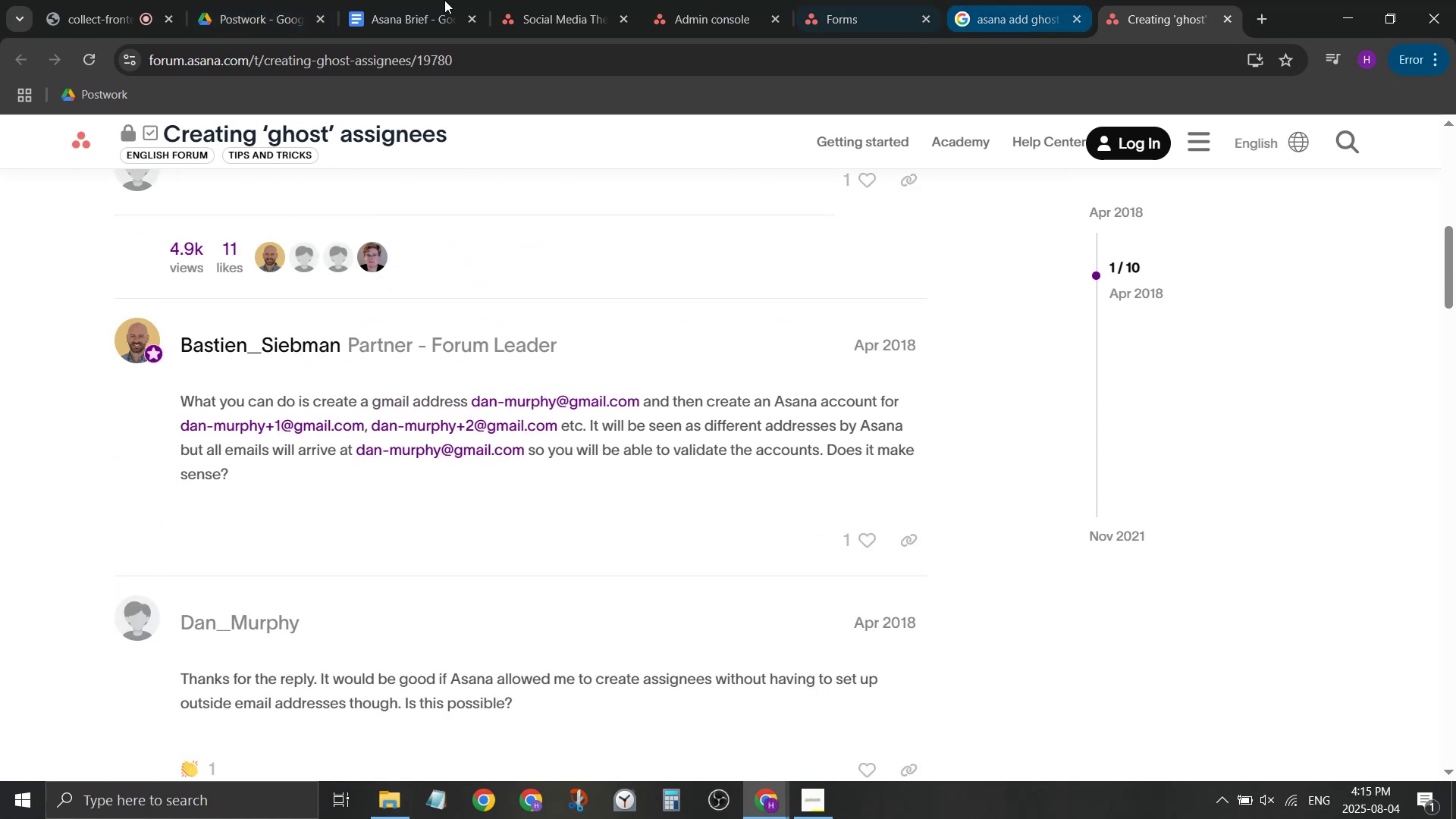 
double_click([224, 0])
 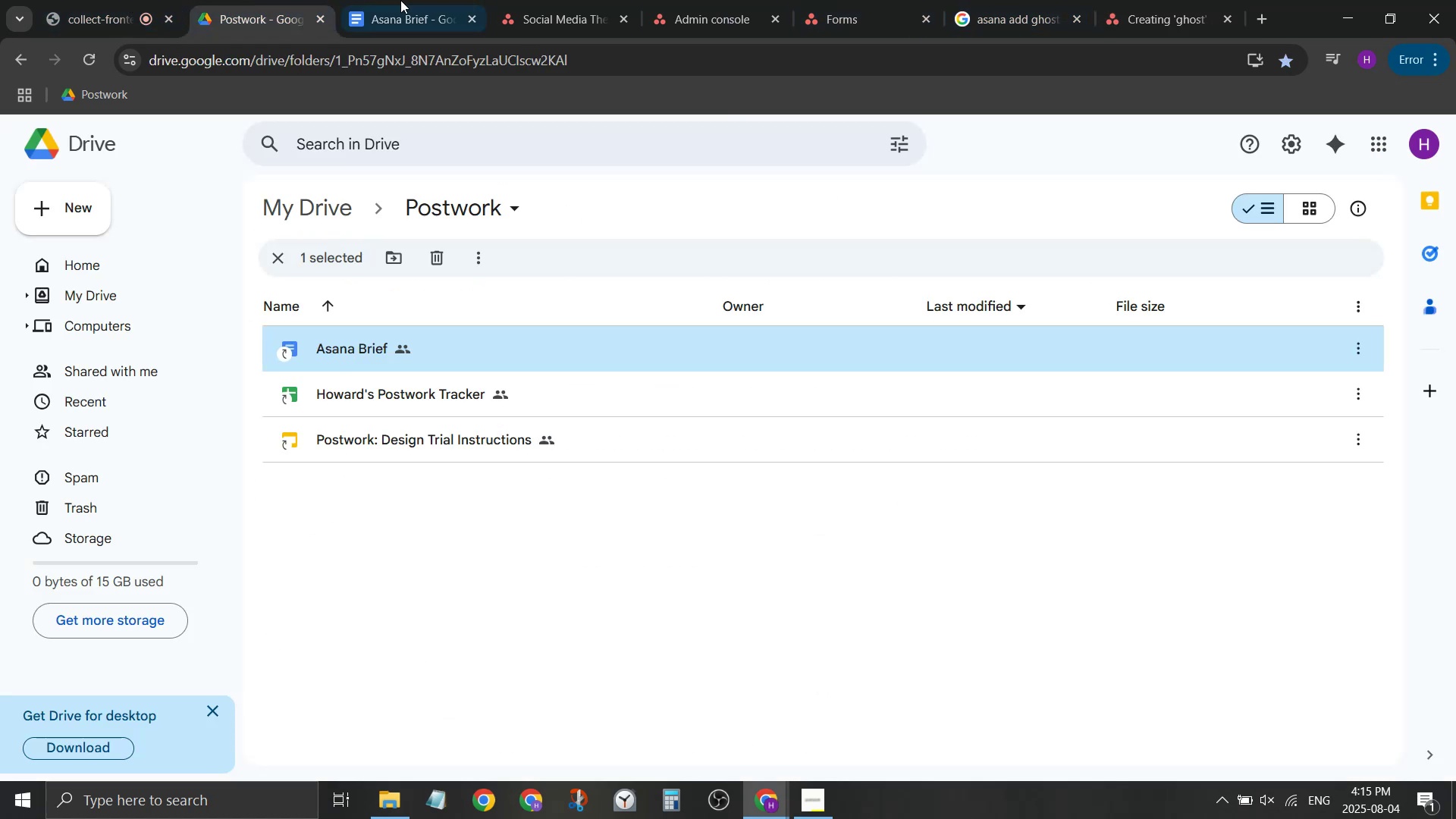 
triple_click([413, 0])
 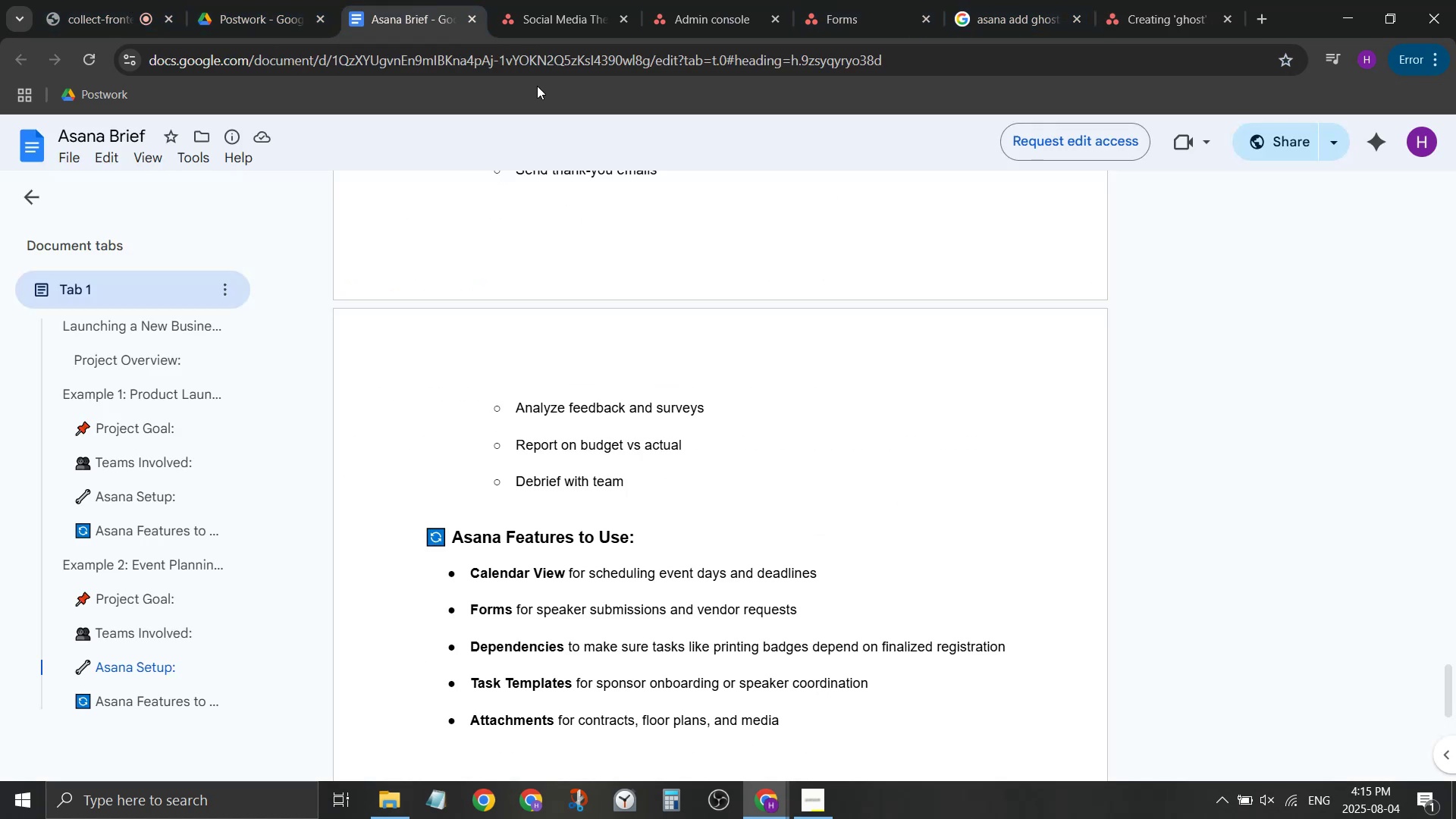 
left_click([589, 0])
 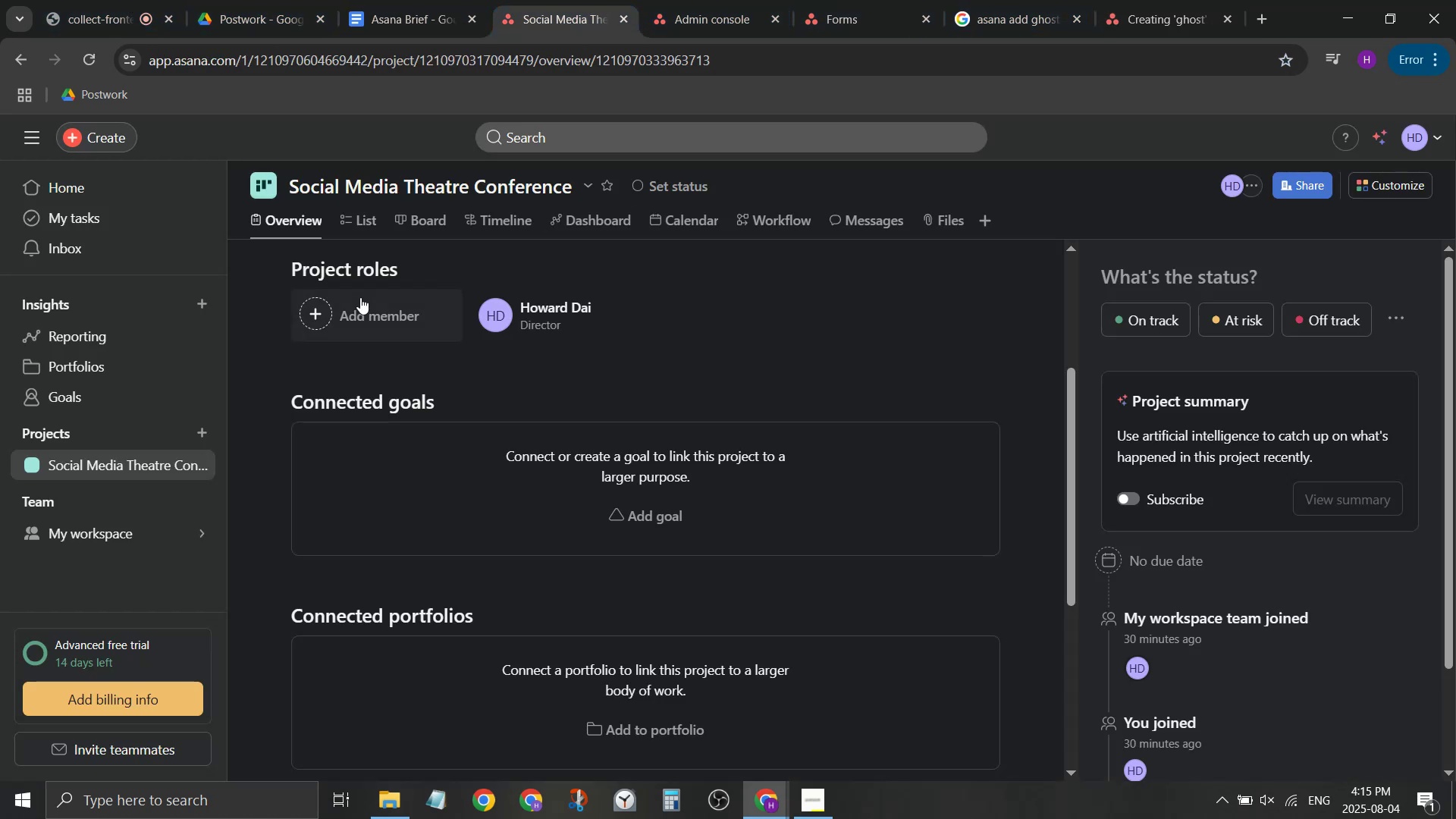 
left_click([375, 315])
 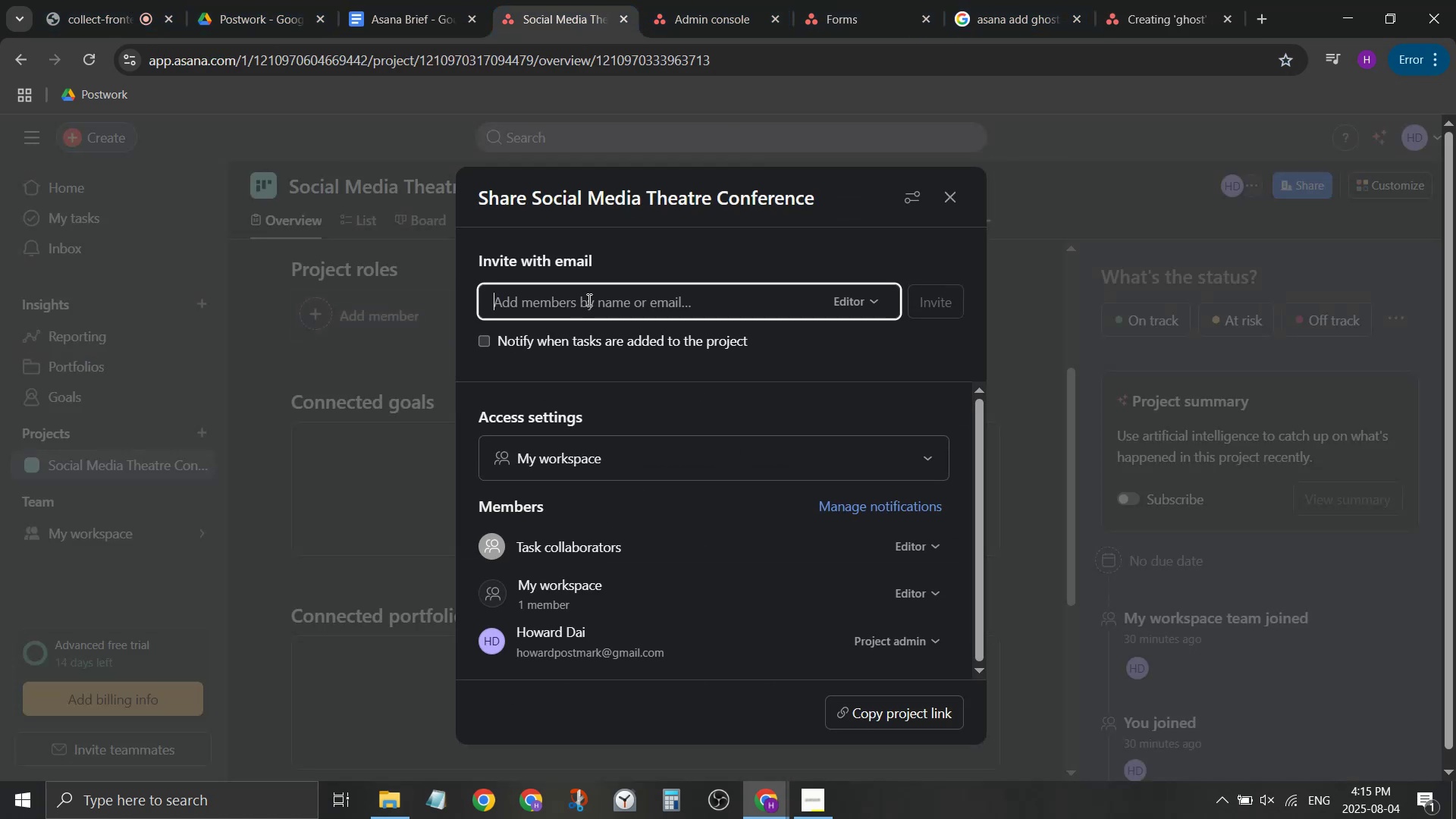 
type(howardpostmark+1@gmail.com)
 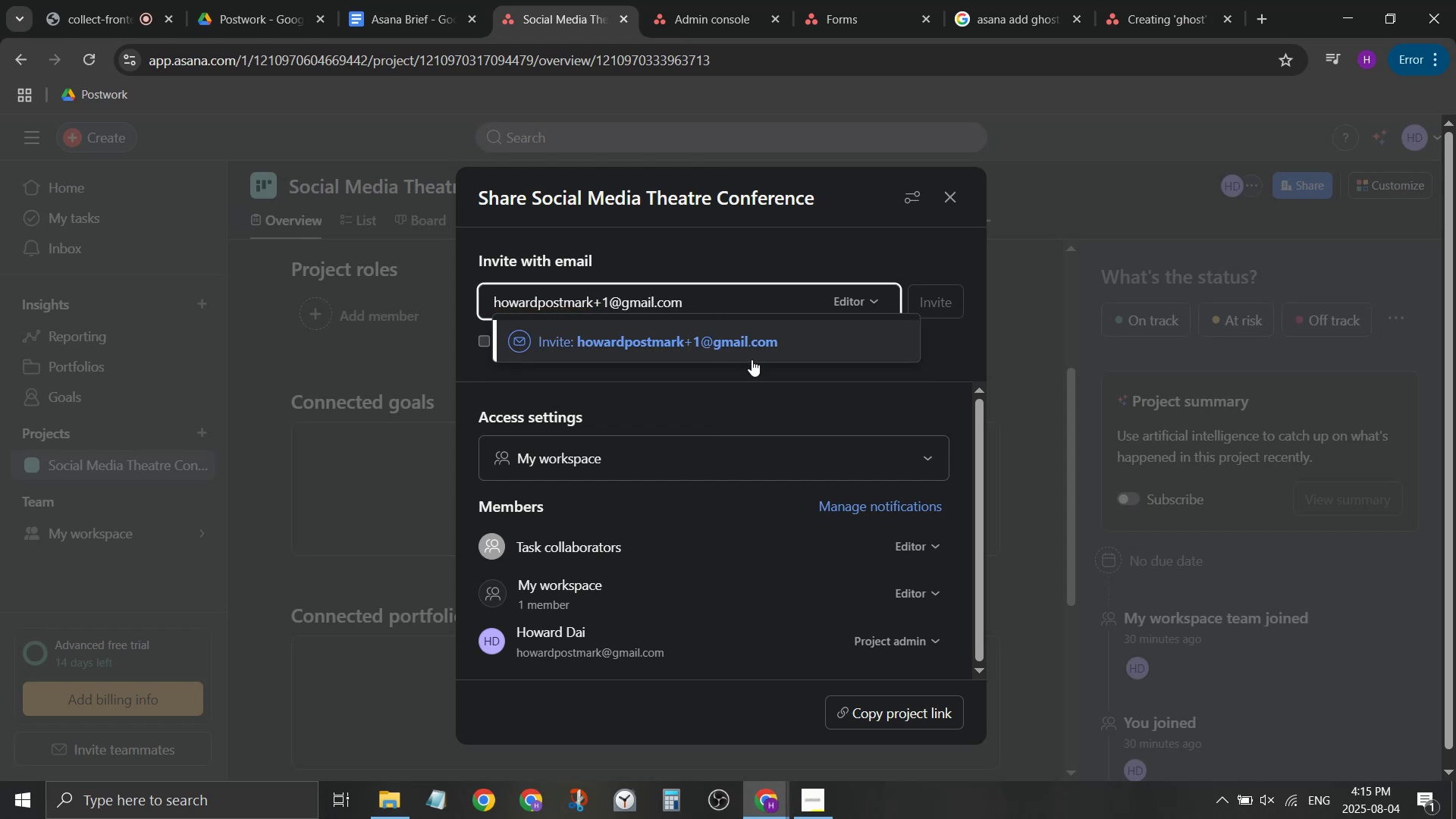 
left_click([755, 346])
 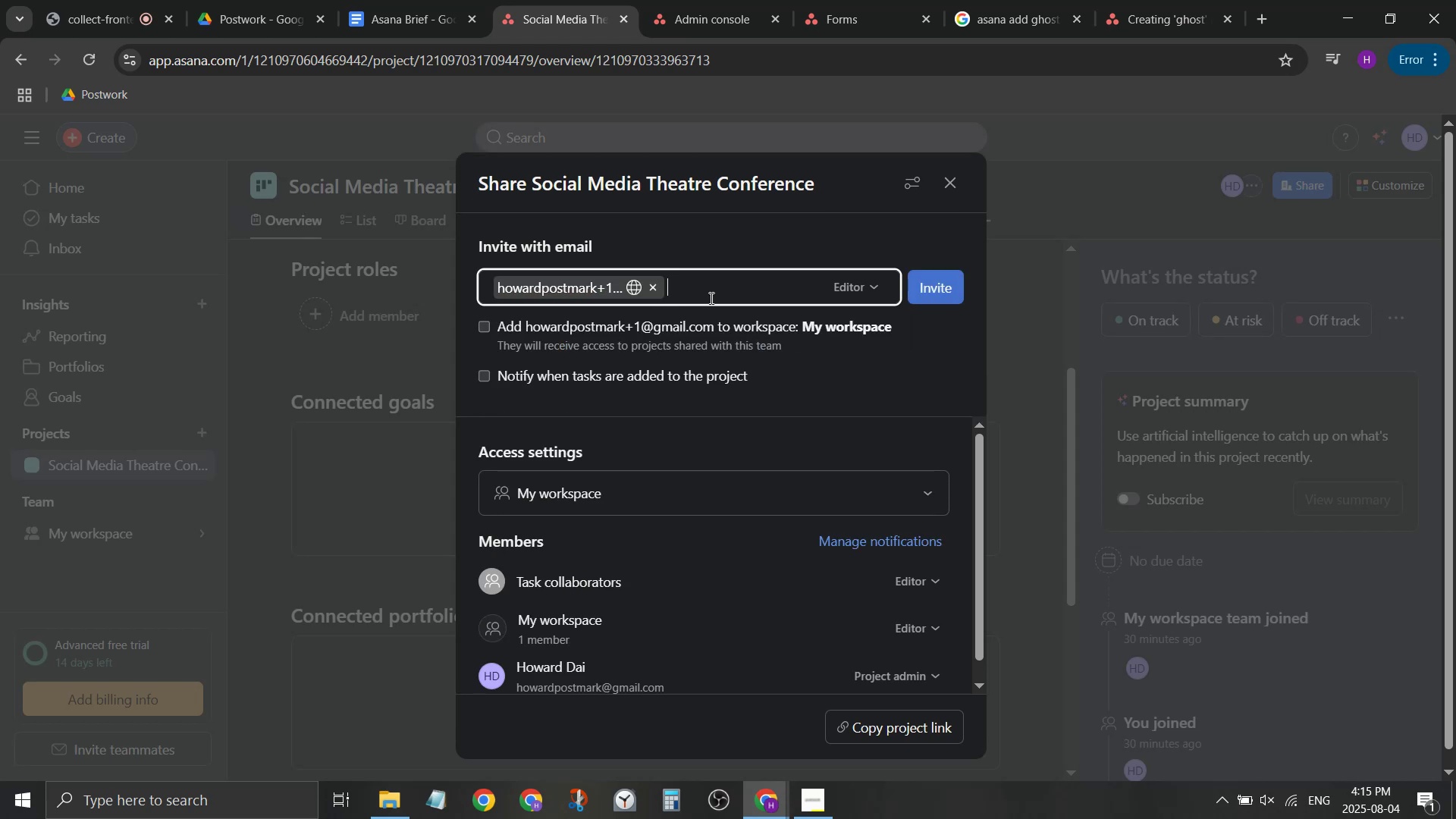 
type(howardpostmark+2)
 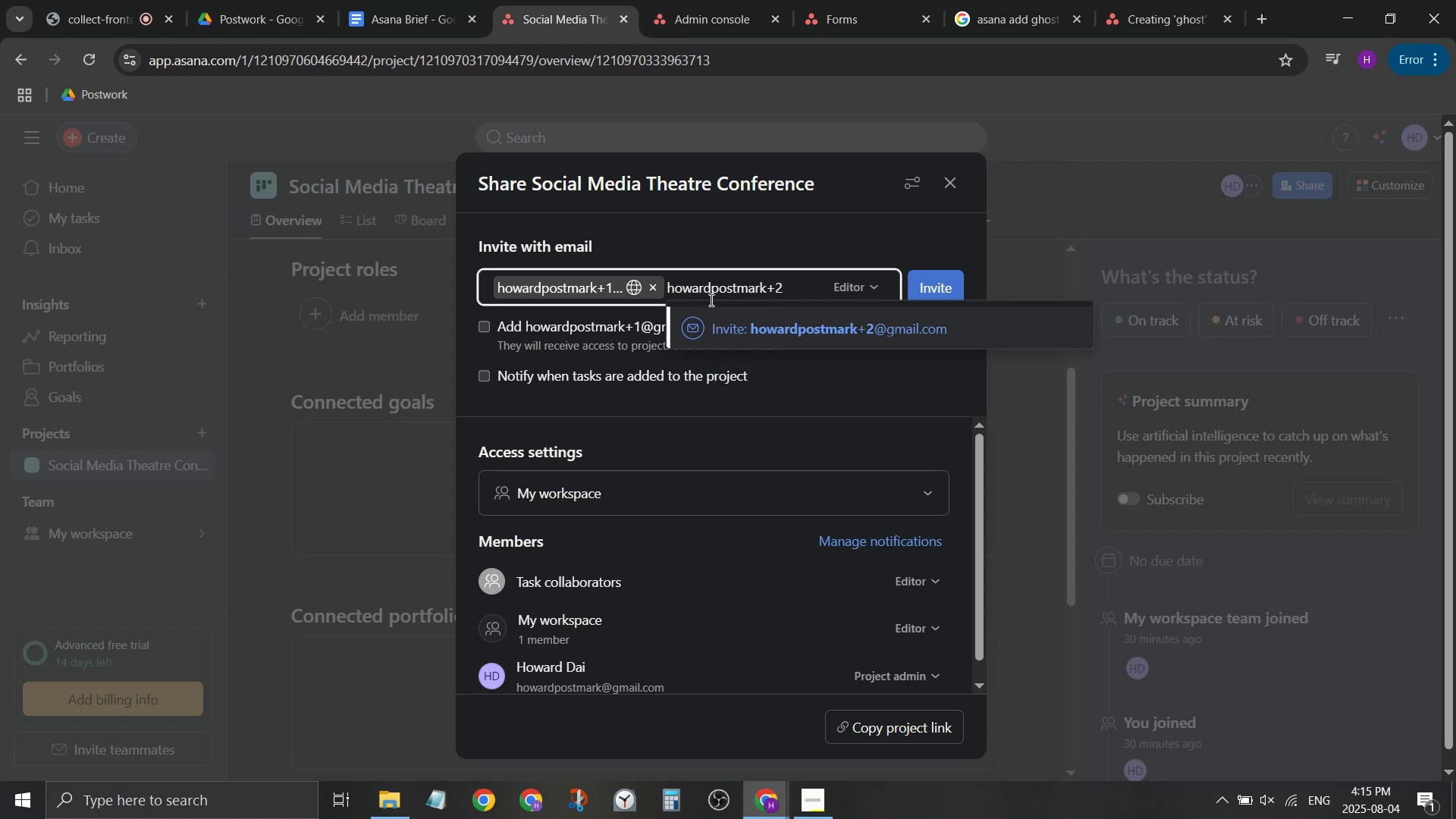 
left_click([673, 288])
 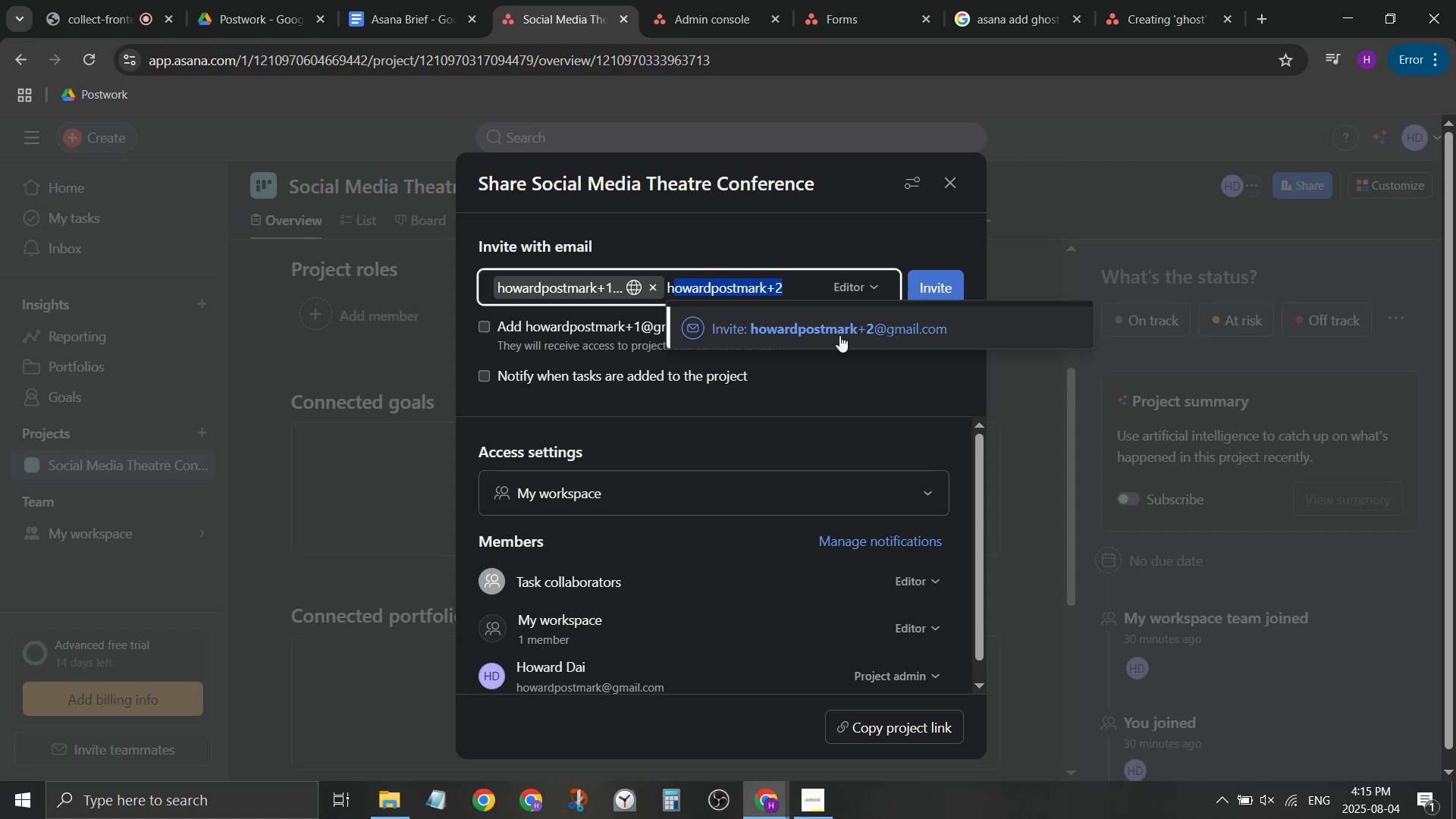 
key(Shift+ArrowLeft)
 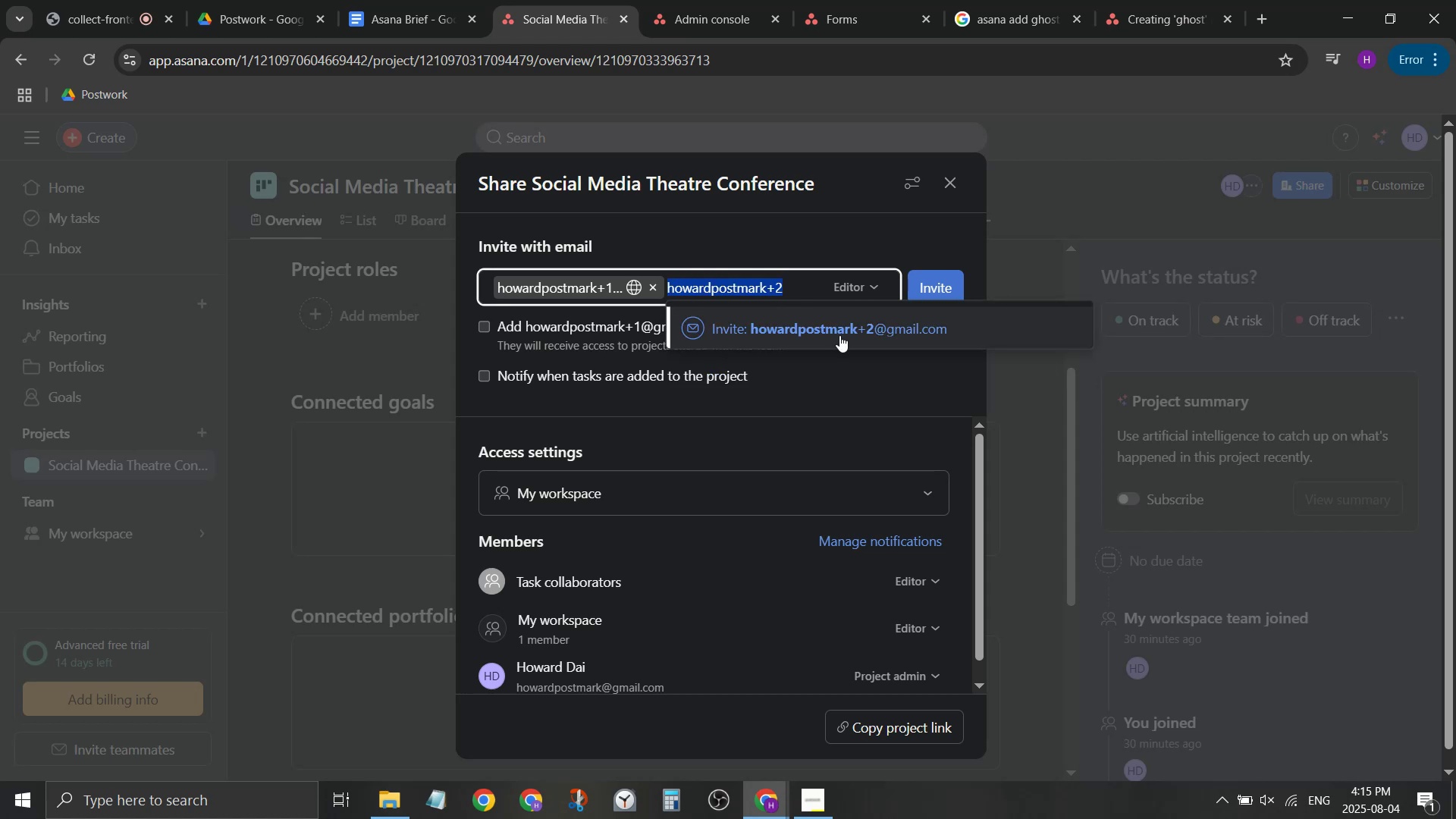 
key(Control+ControlLeft)
 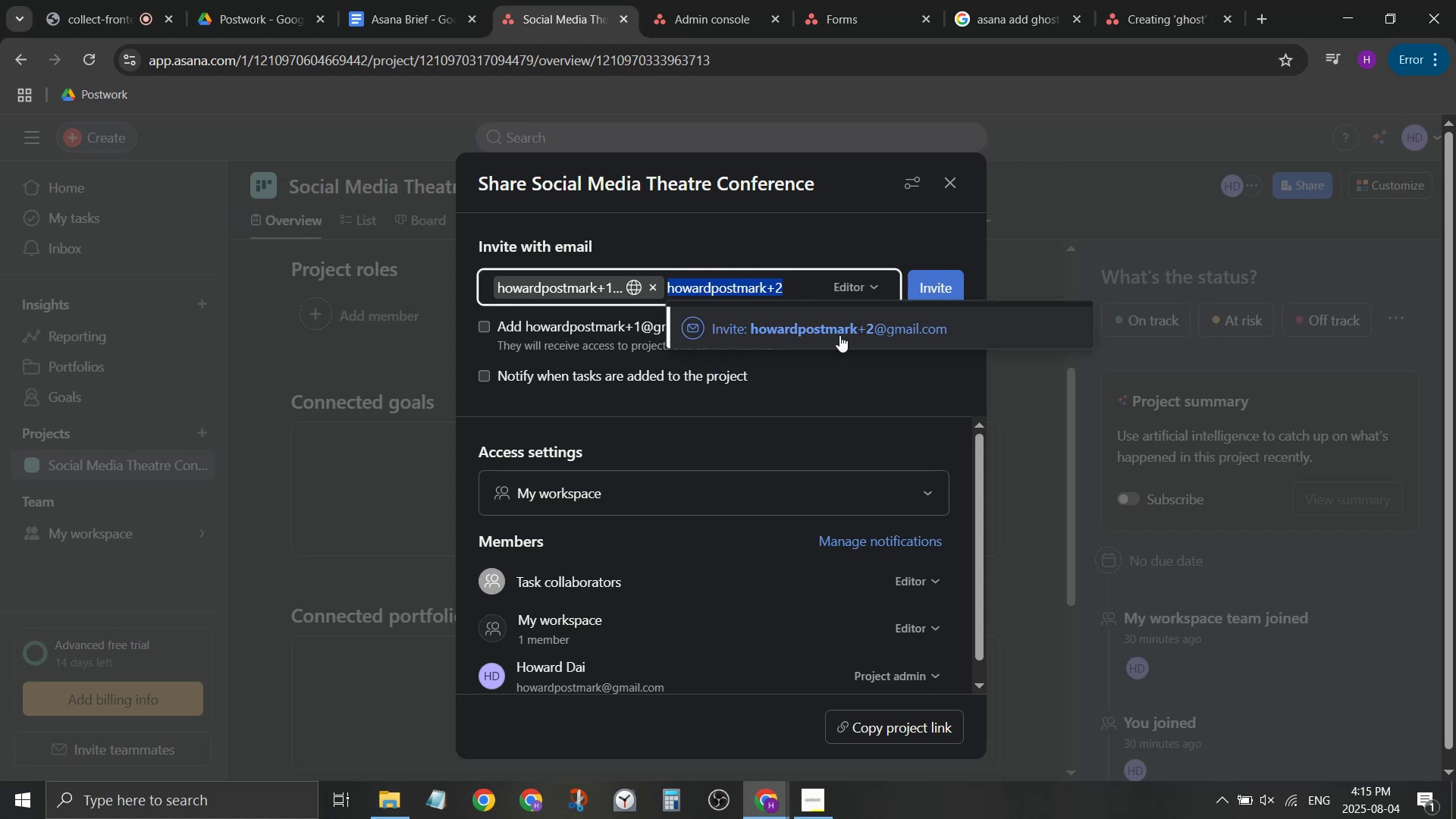 
key(Control+C)
 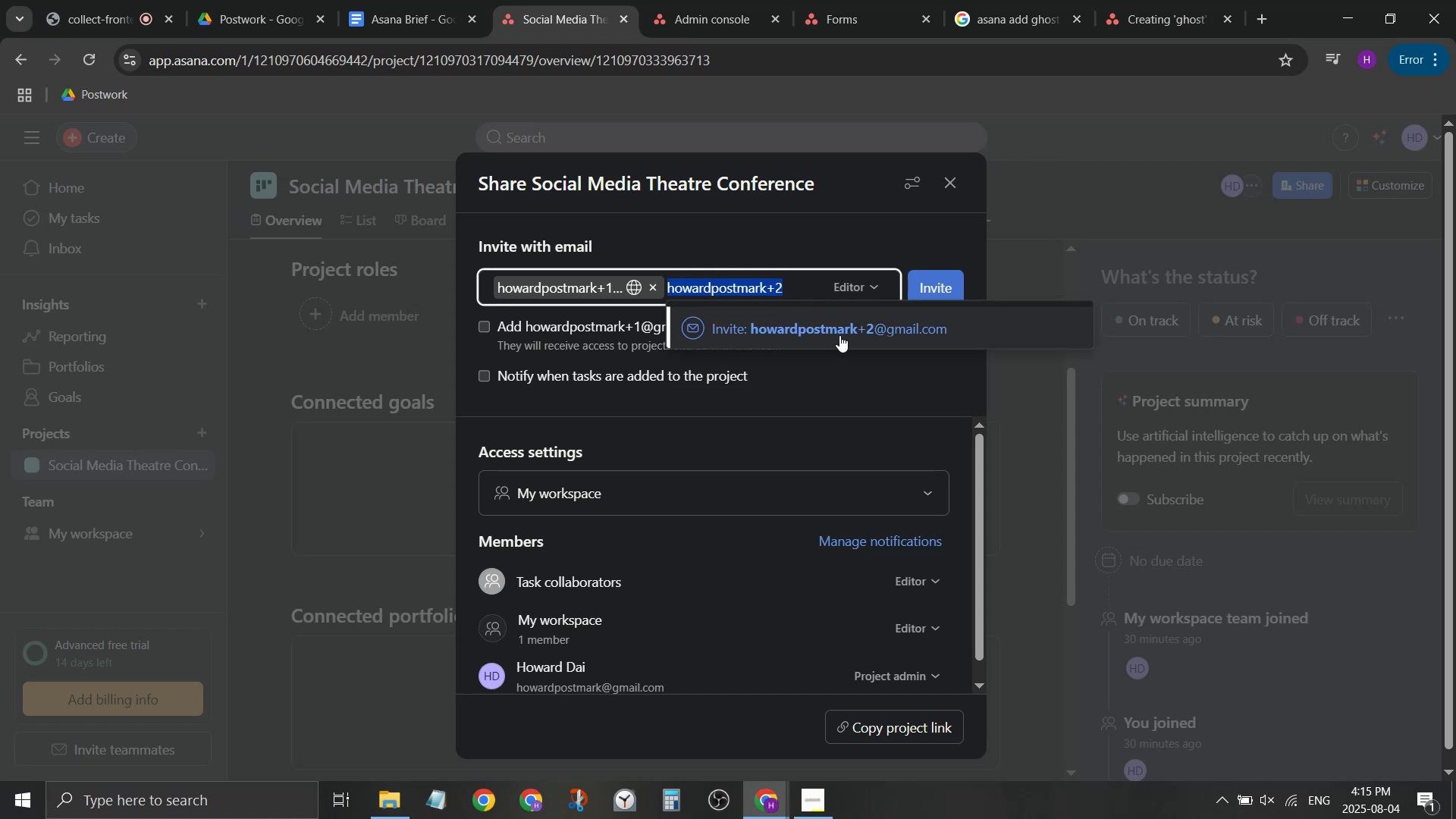 
key(ArrowRight)
 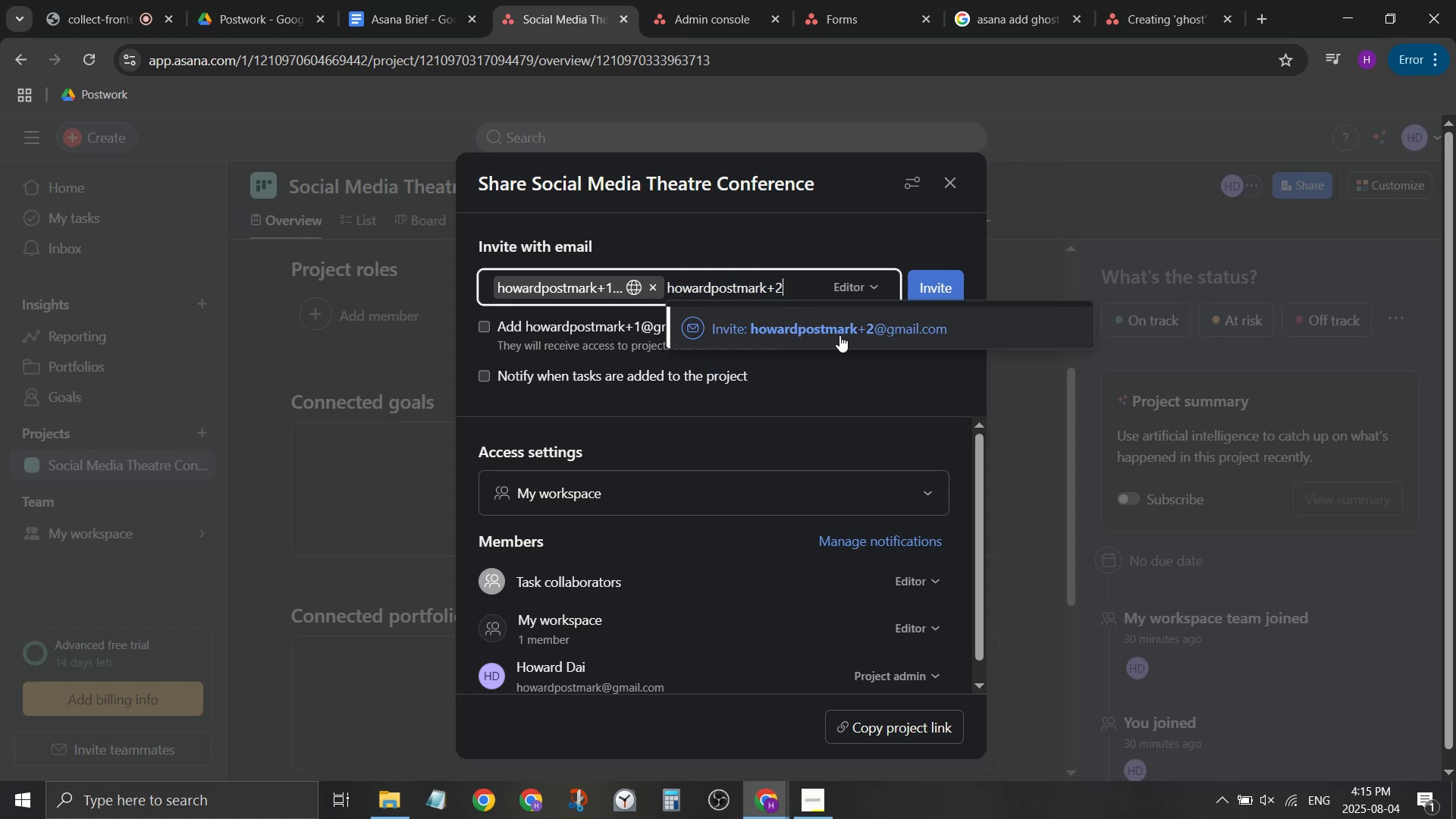 
type(@gmai.)
key(Backspace)
type(l.com,)
 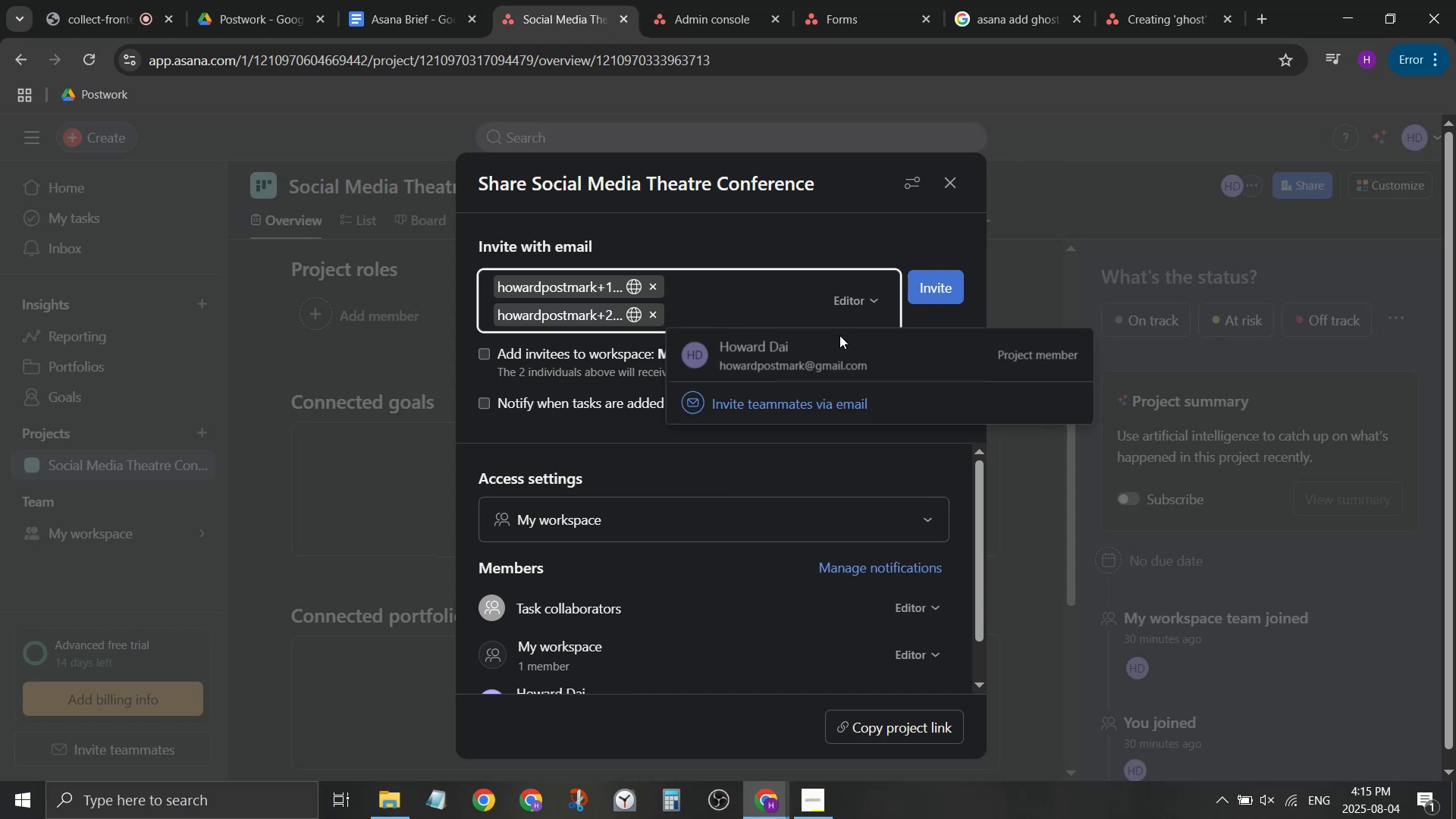 
key(Control+ControlLeft)
 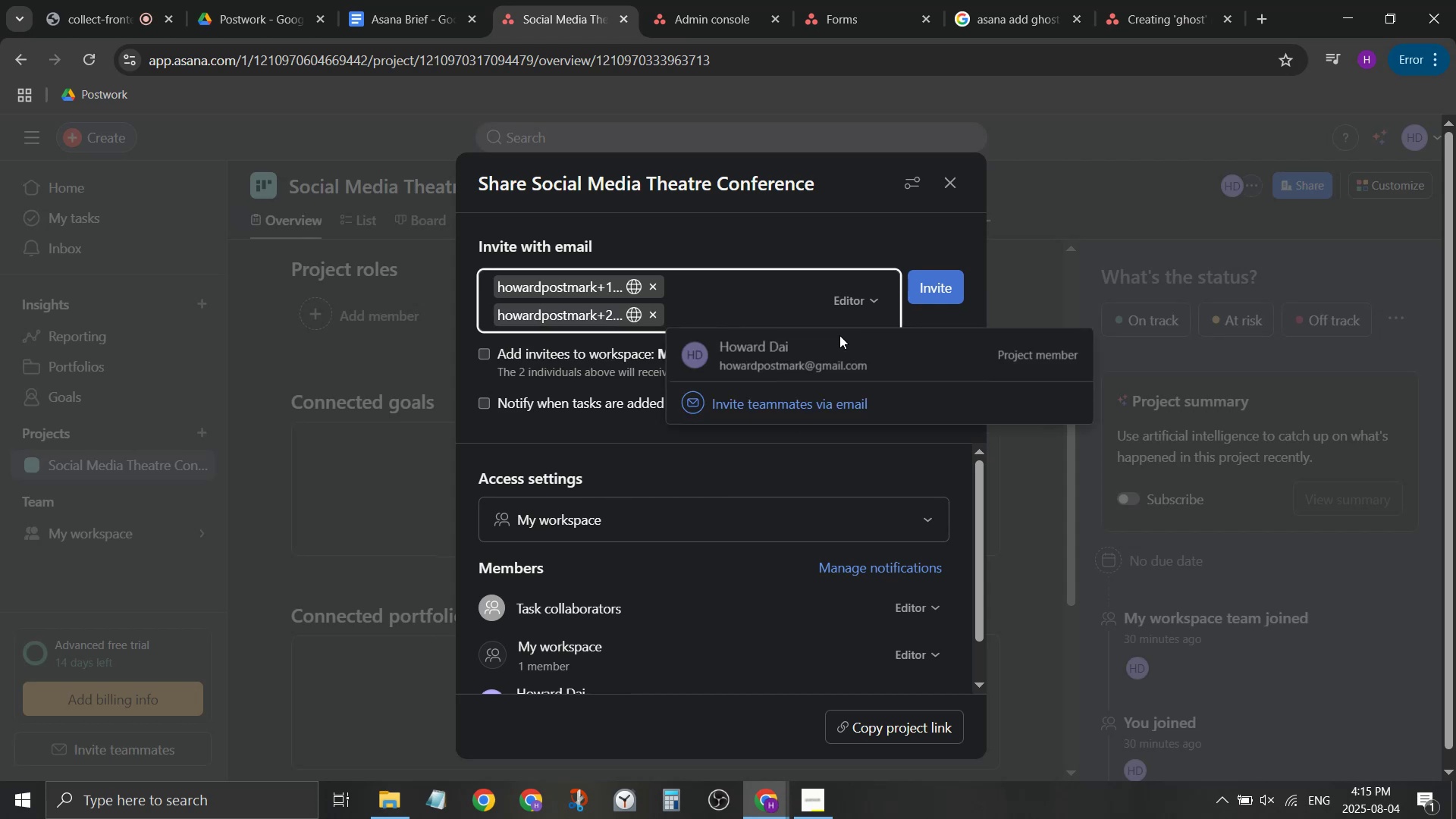 
key(Control+V)
 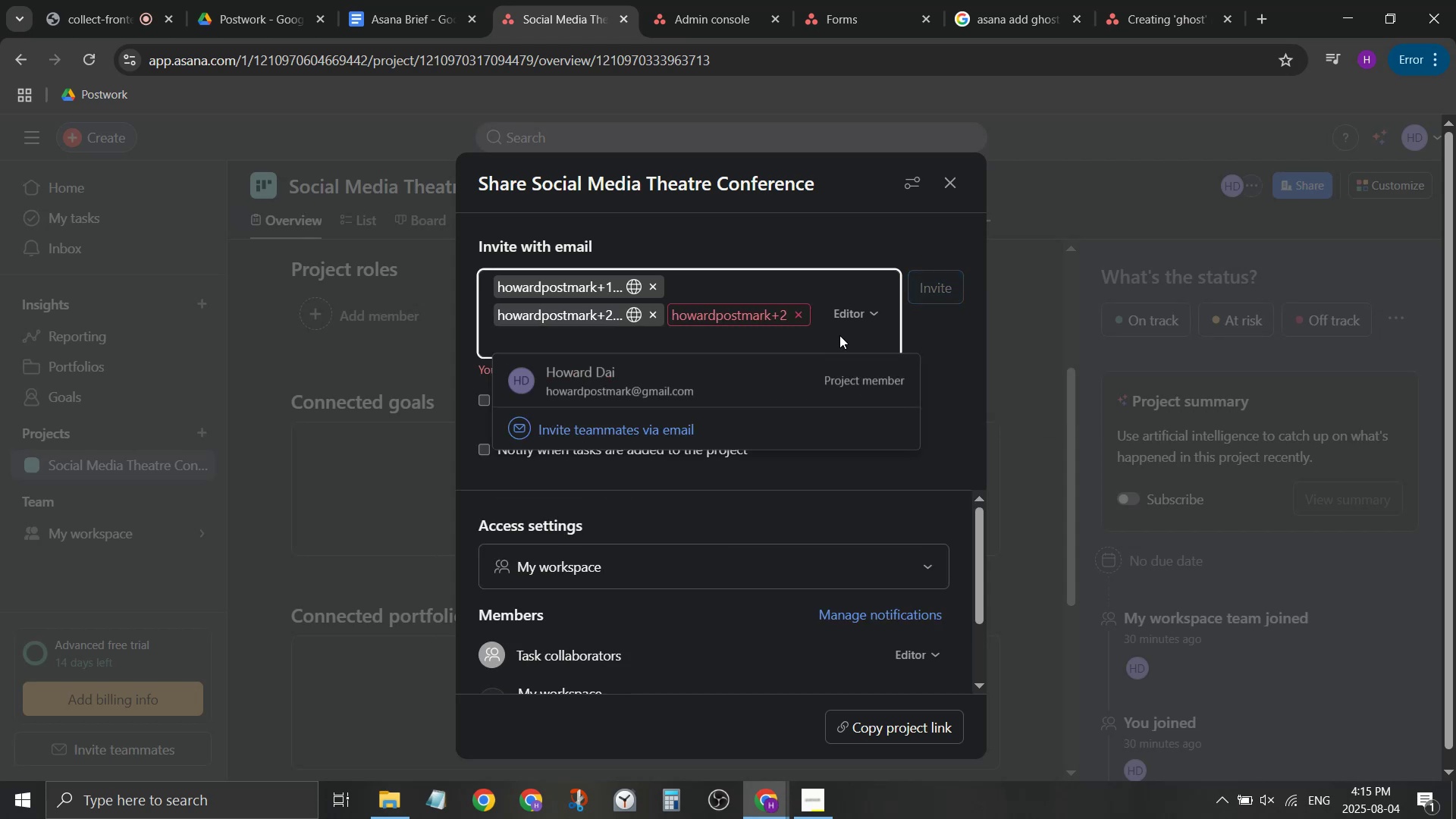 
key(Backspace)
 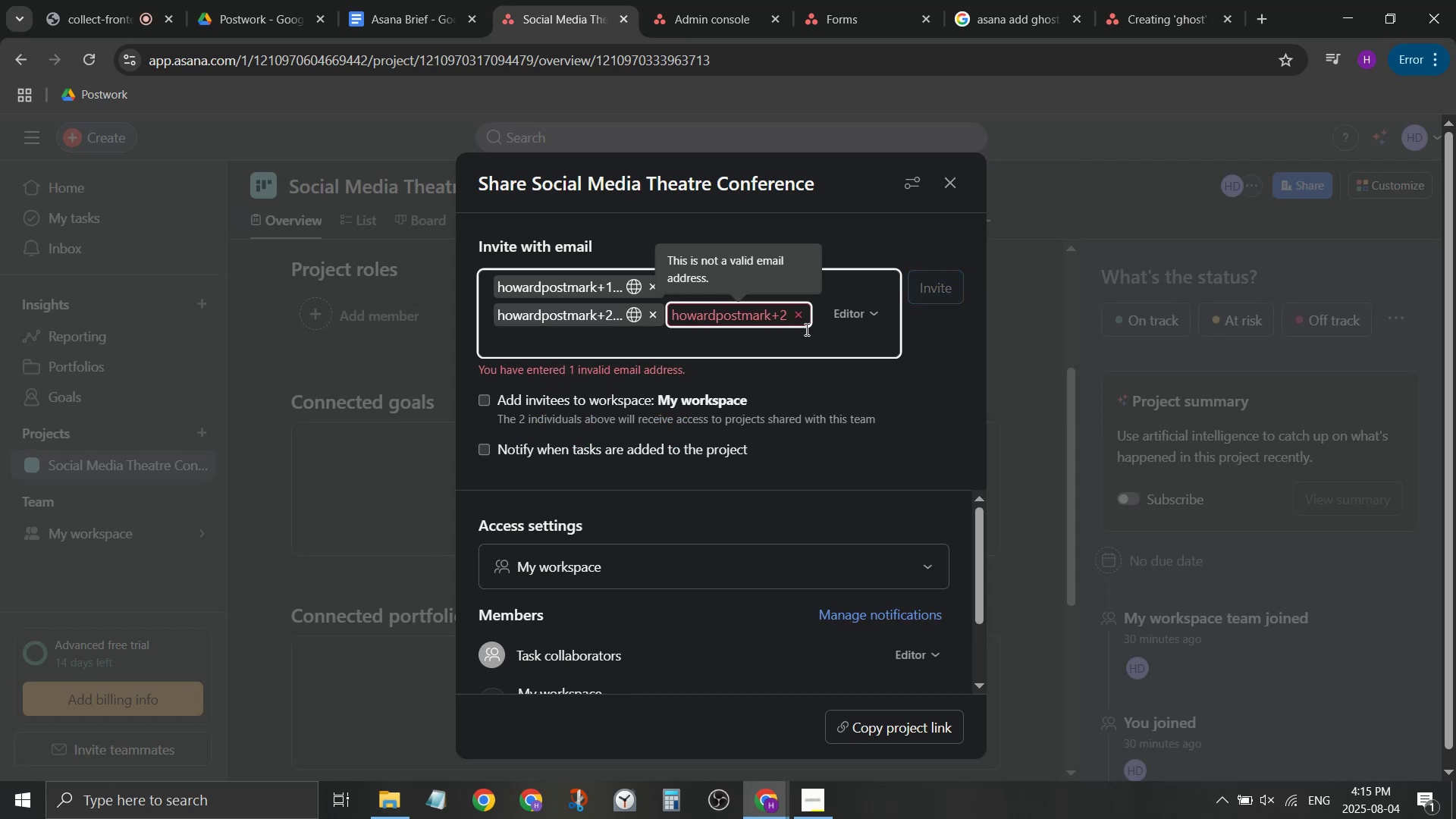 
left_click([800, 311])
 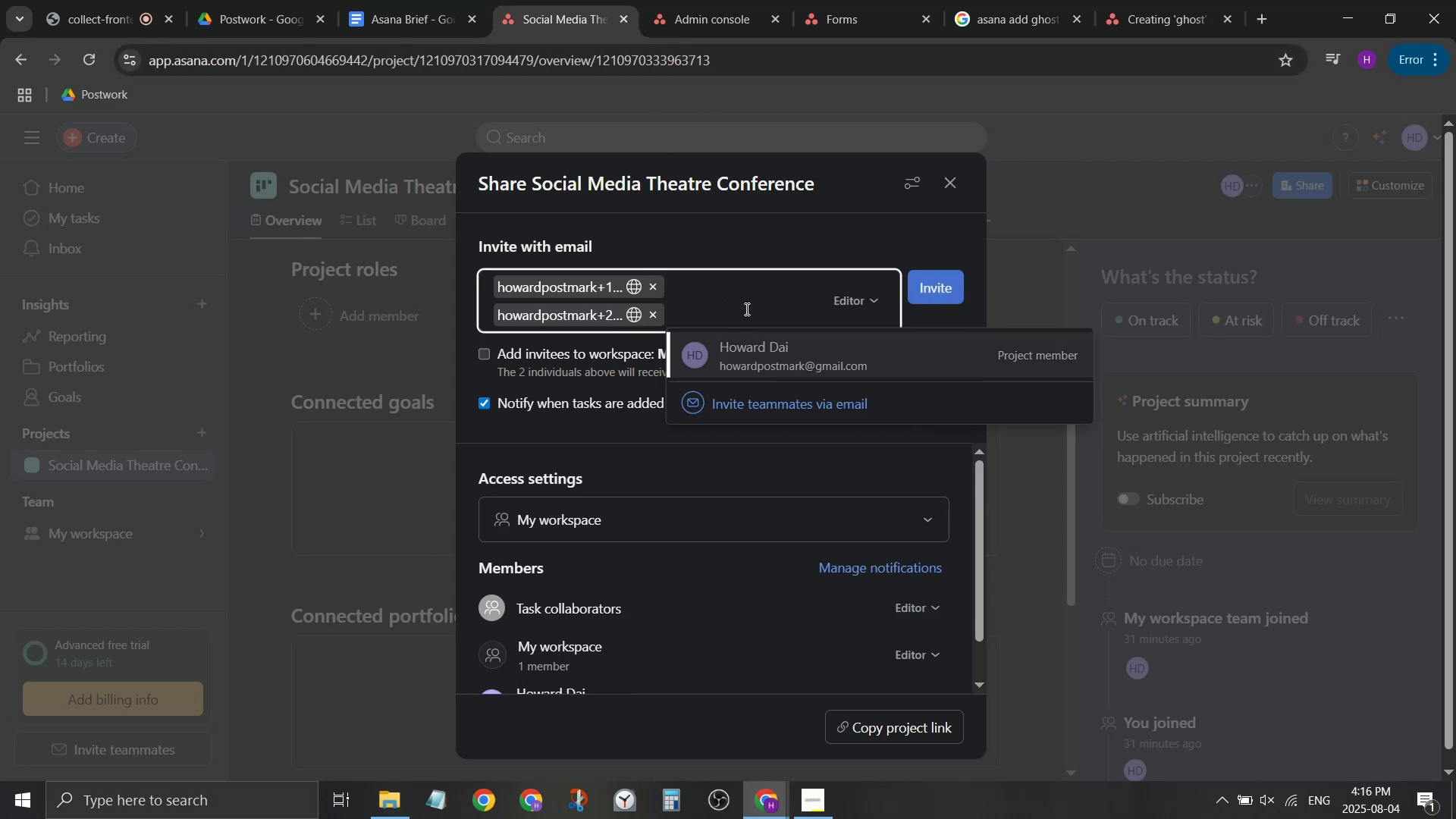 
key(Control+Shift+V)
 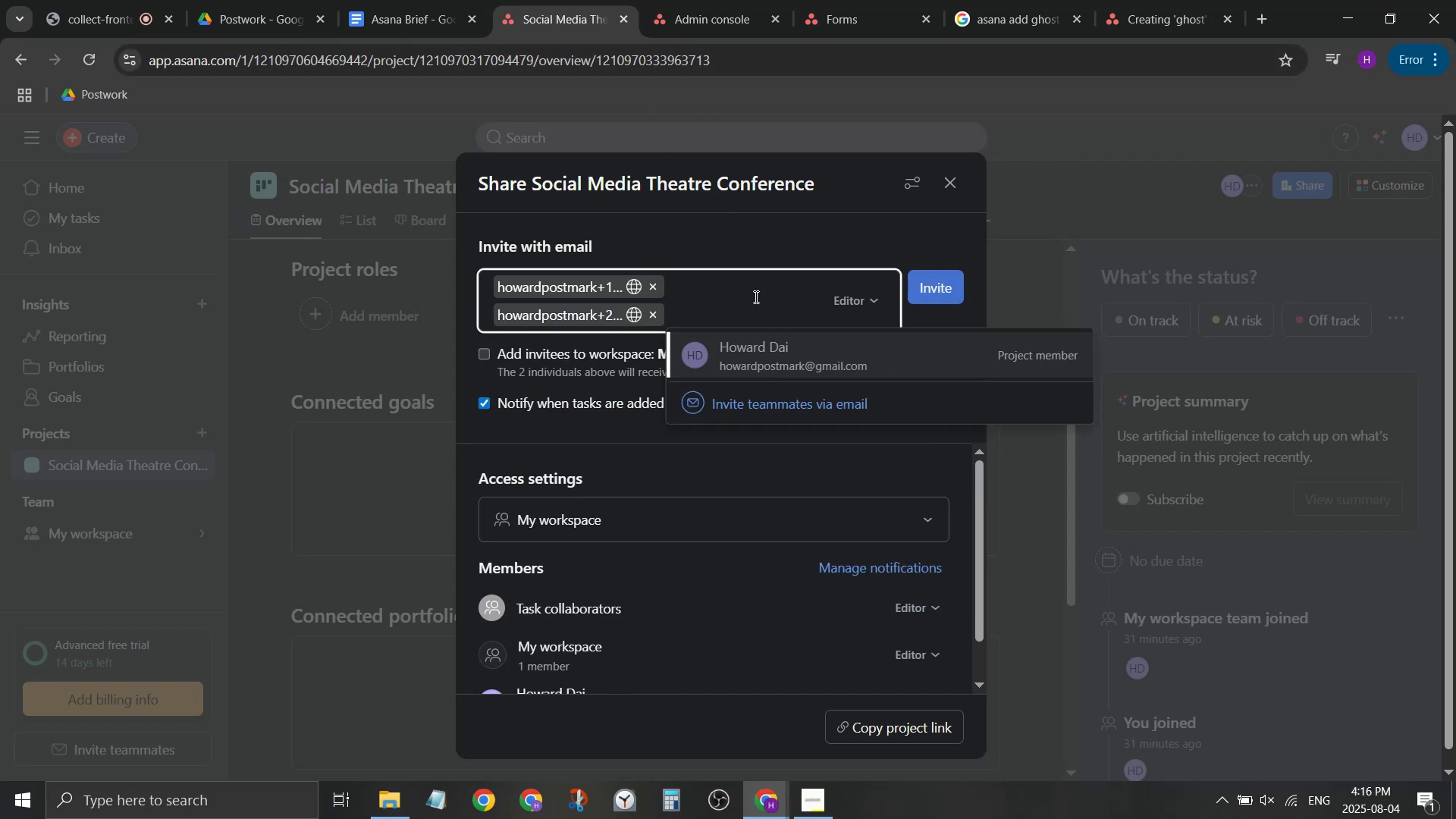 
key(Control+ControlLeft)
 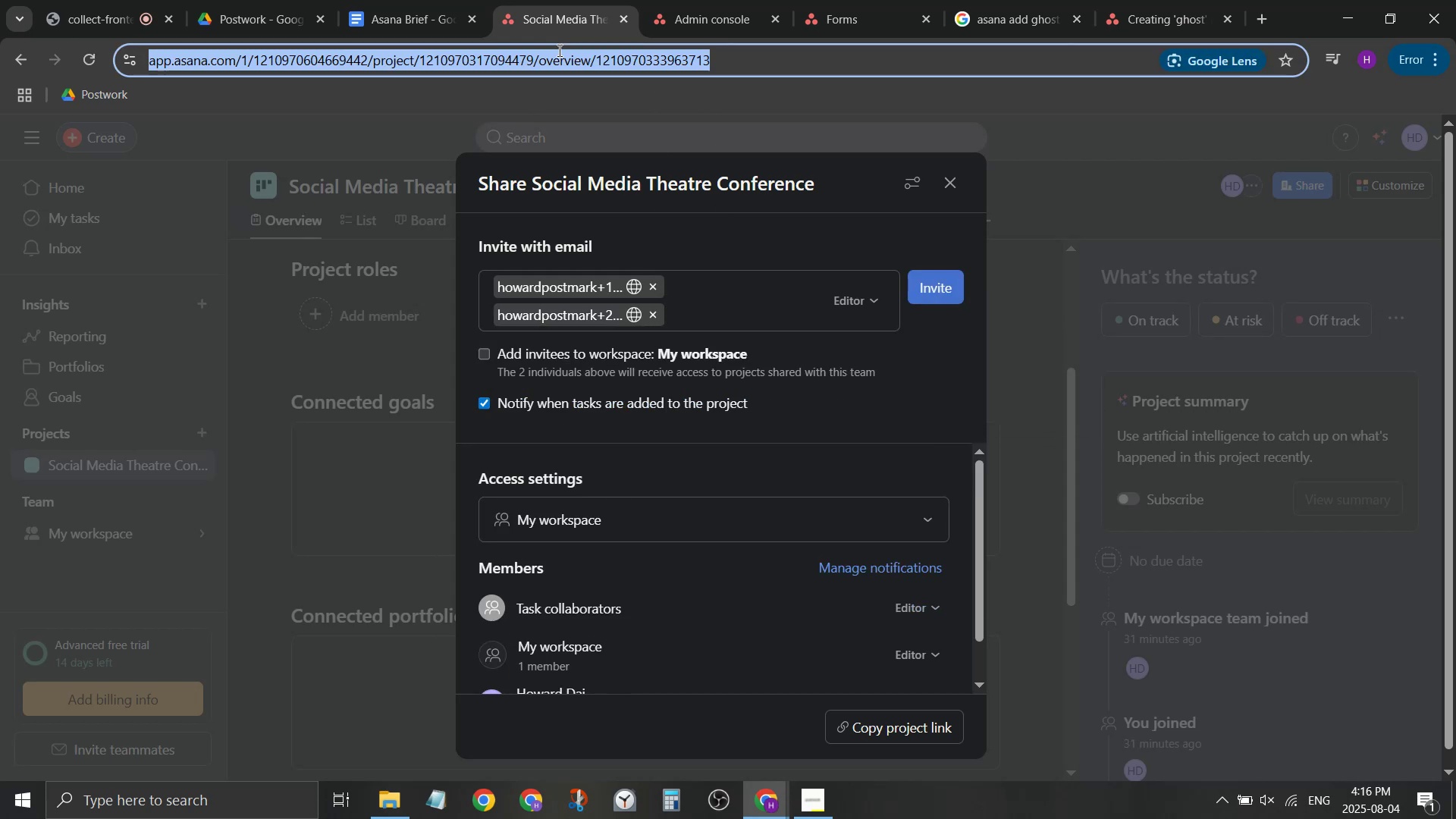 
key(Control+V)
 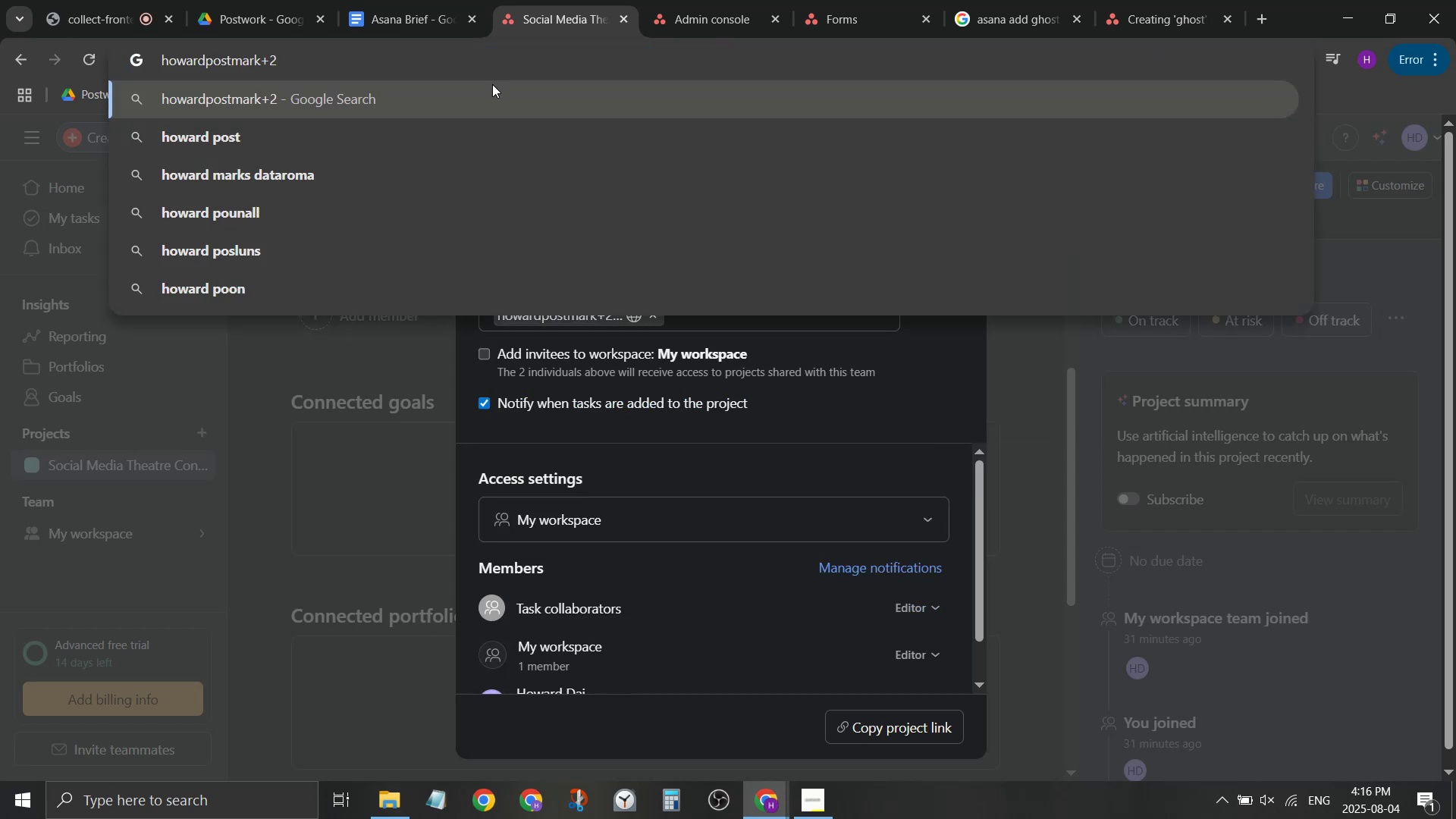 
key(Backspace)
type(3@gmail.om)
key(Backspace)
key(Backspace)
type(com)
 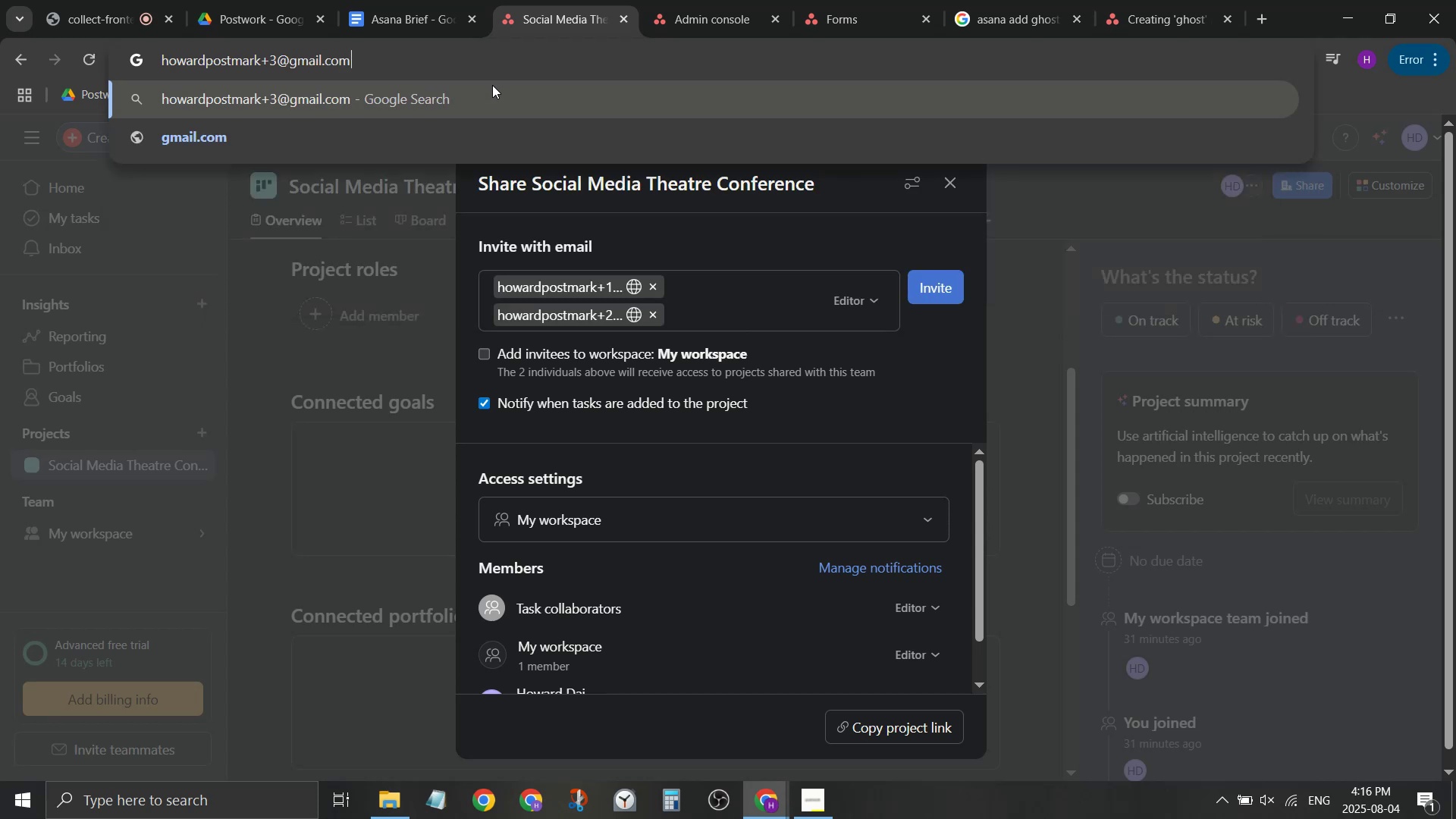 
key(Control+ControlLeft)
 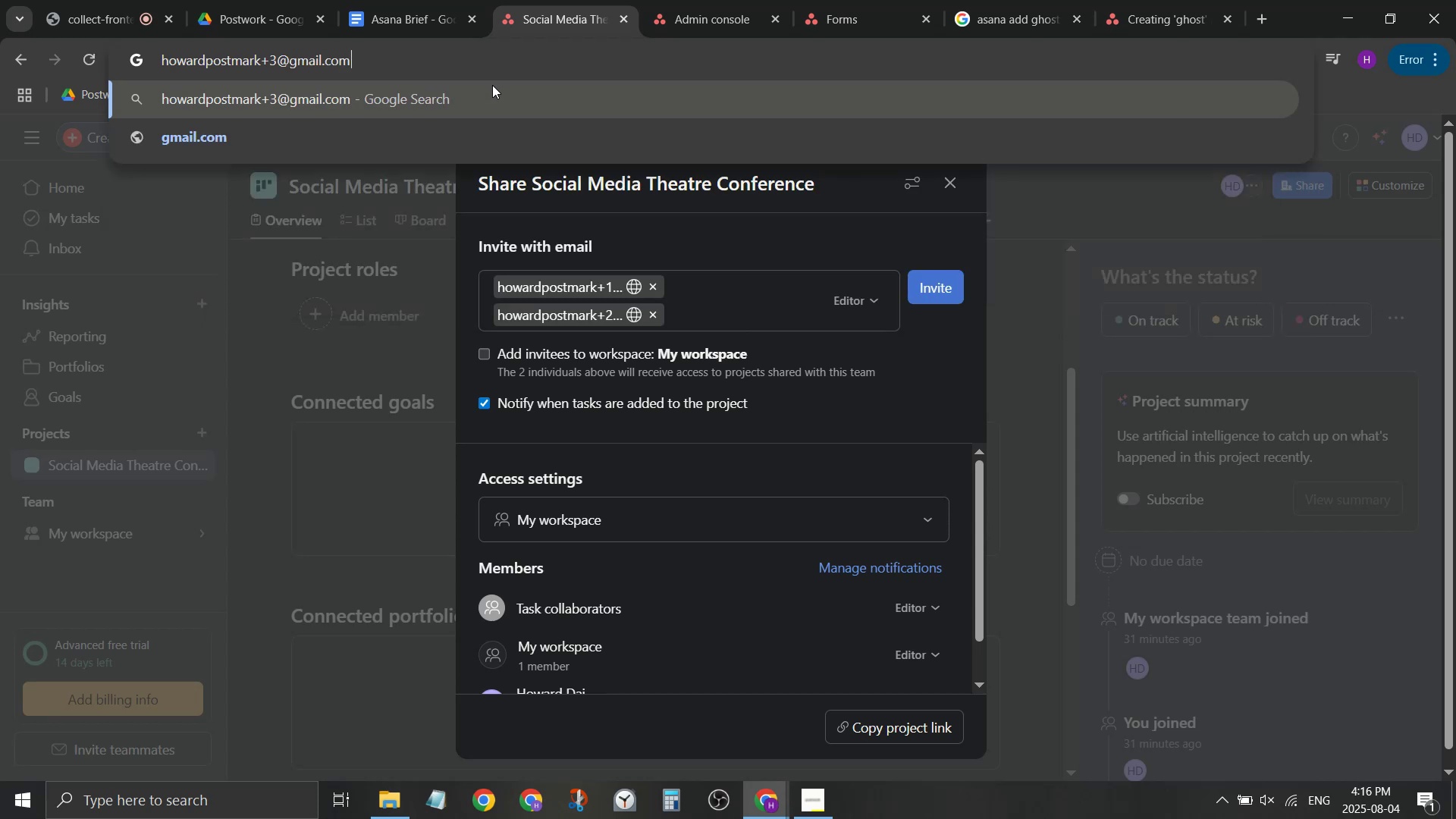 
key(Control+A)
 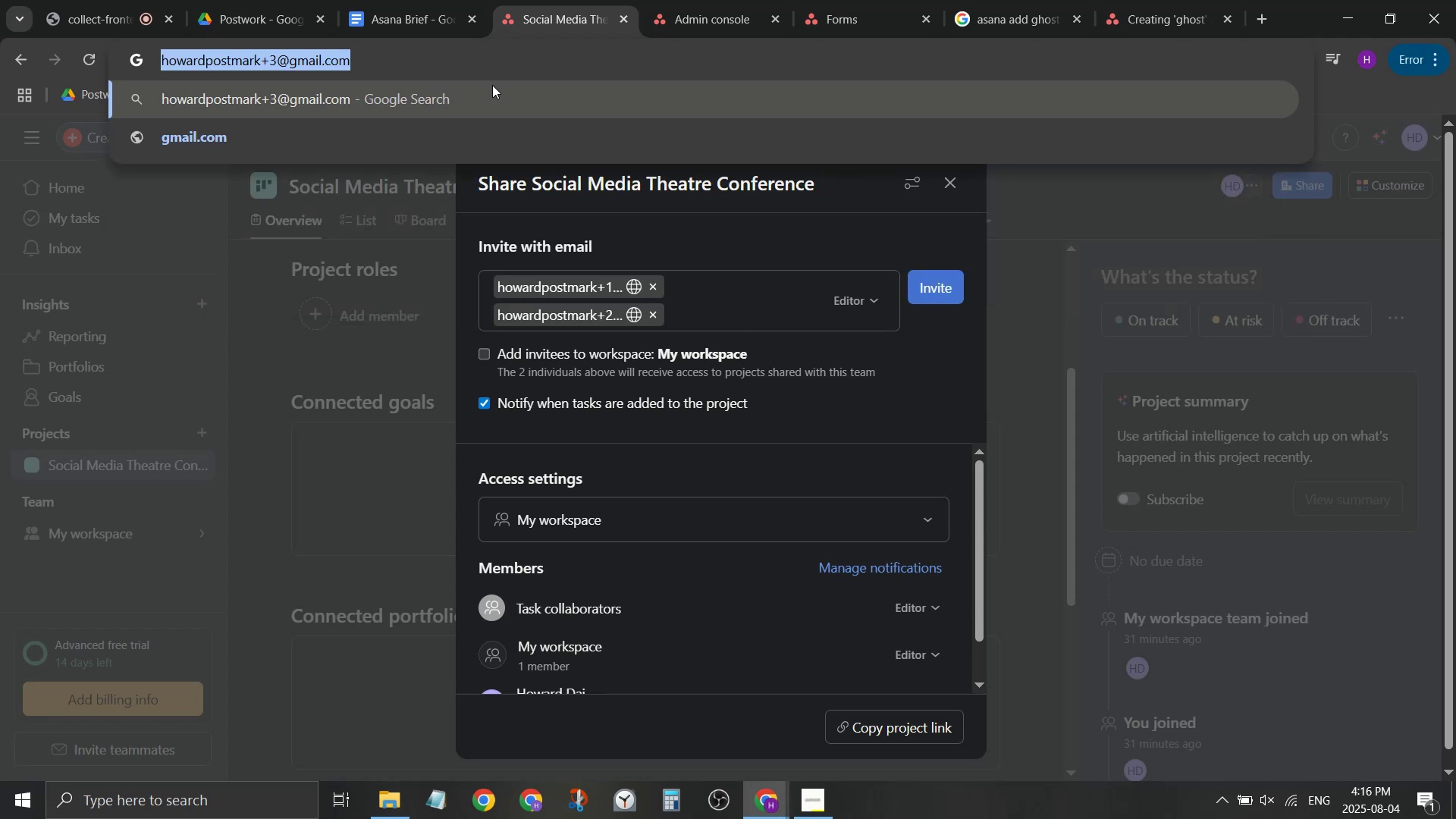 
key(Control+ControlLeft)
 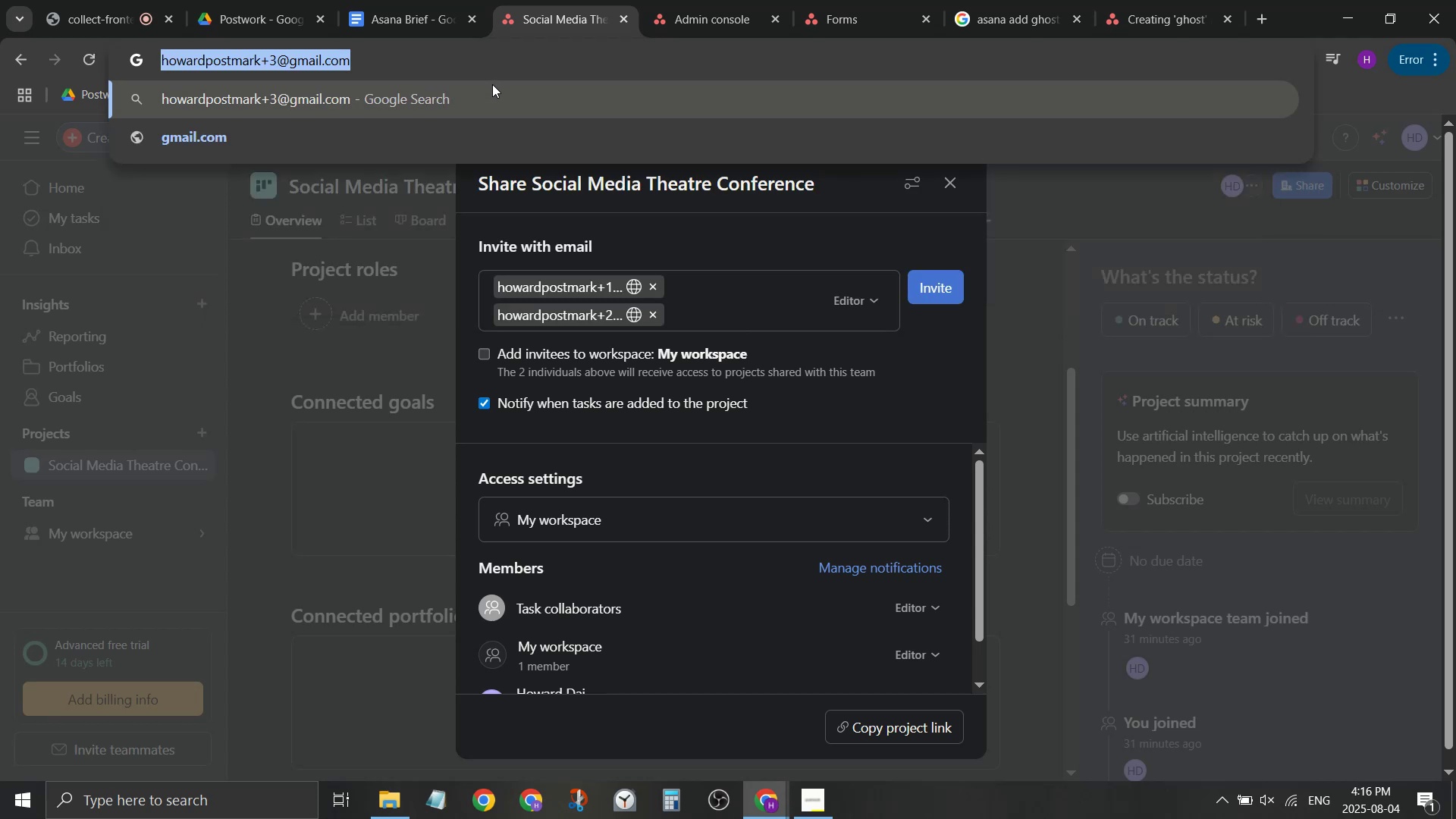 
key(Control+X)
 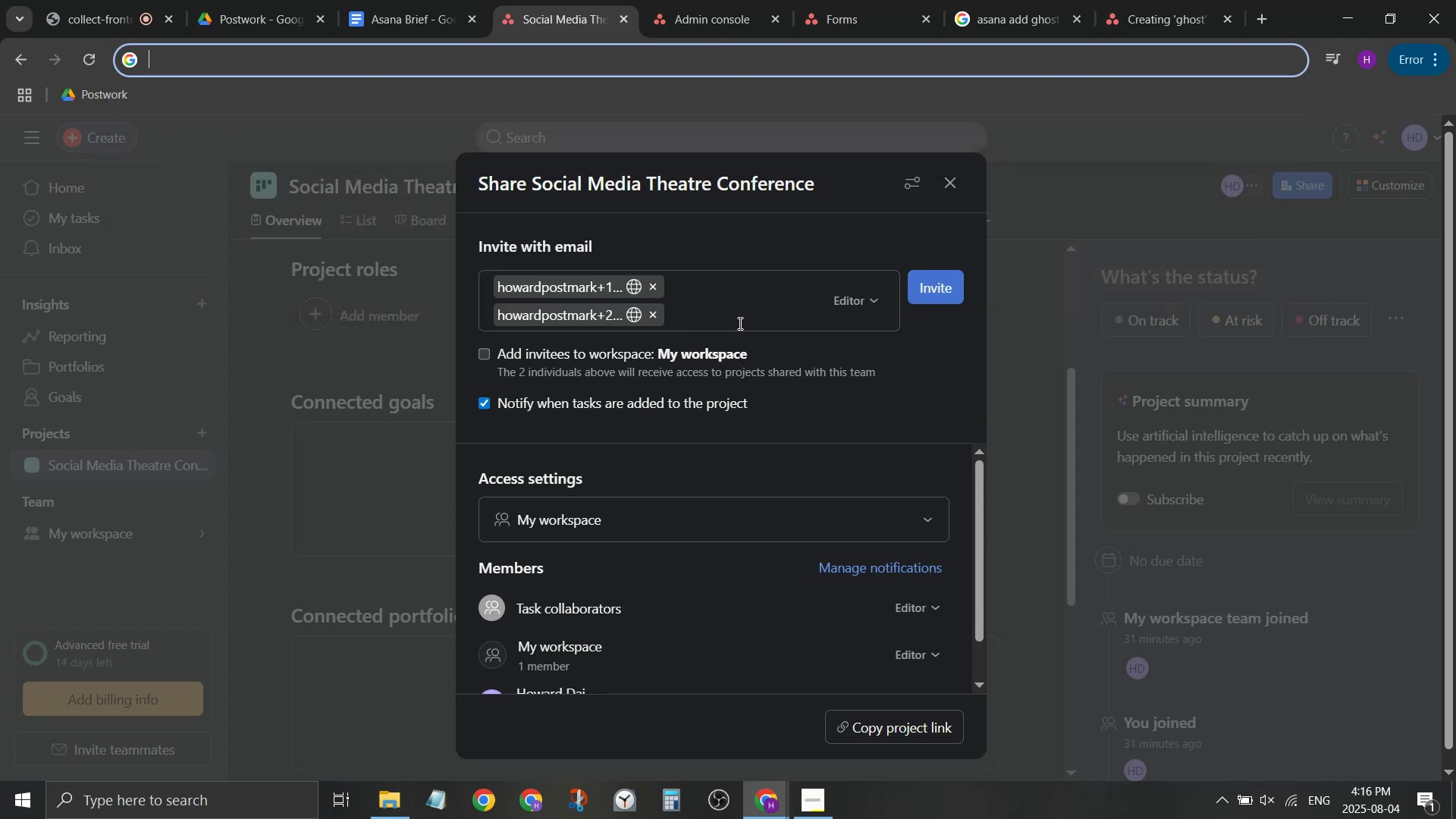 
key(Control+ControlLeft)
 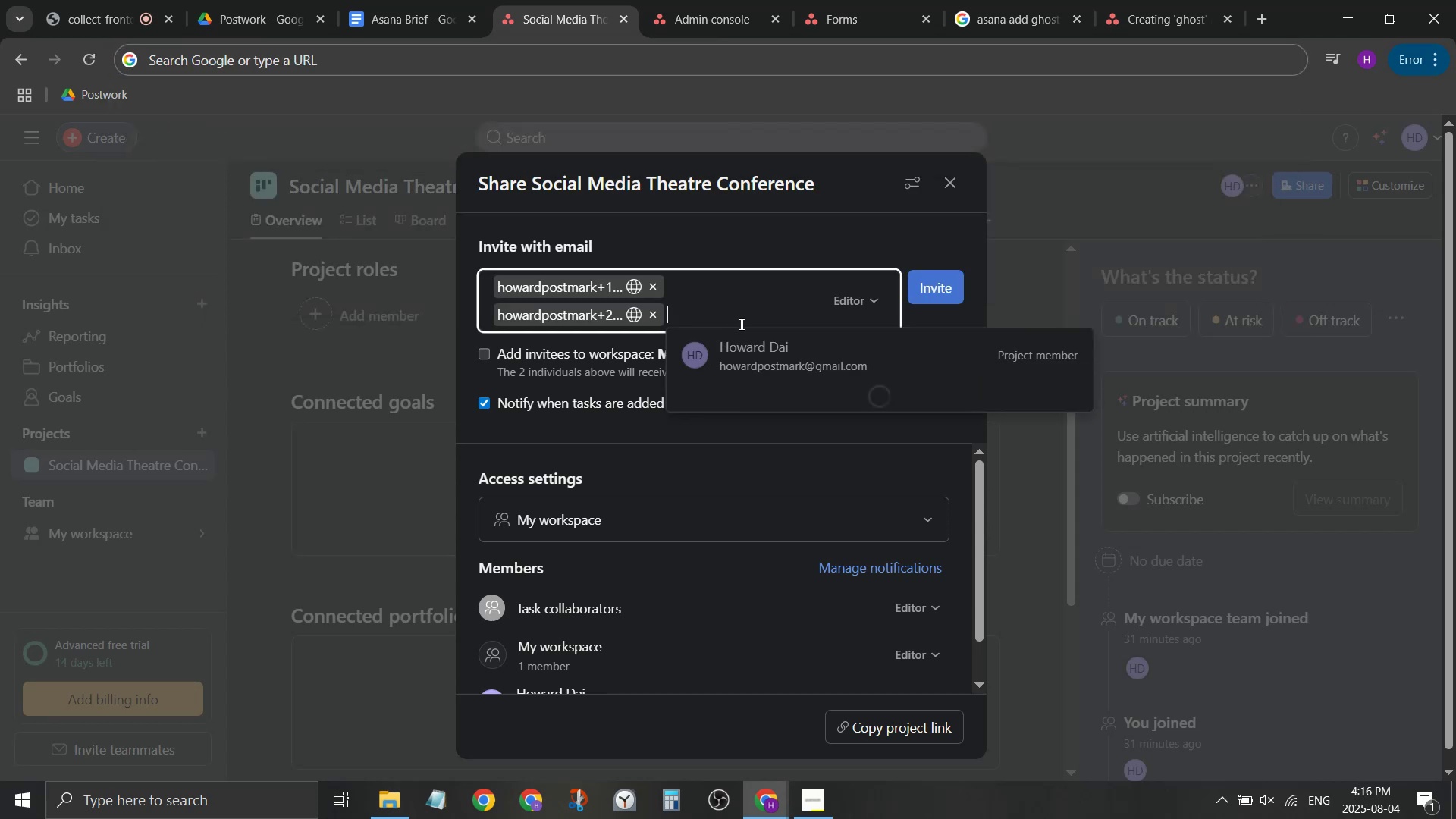 
key(Control+V)
 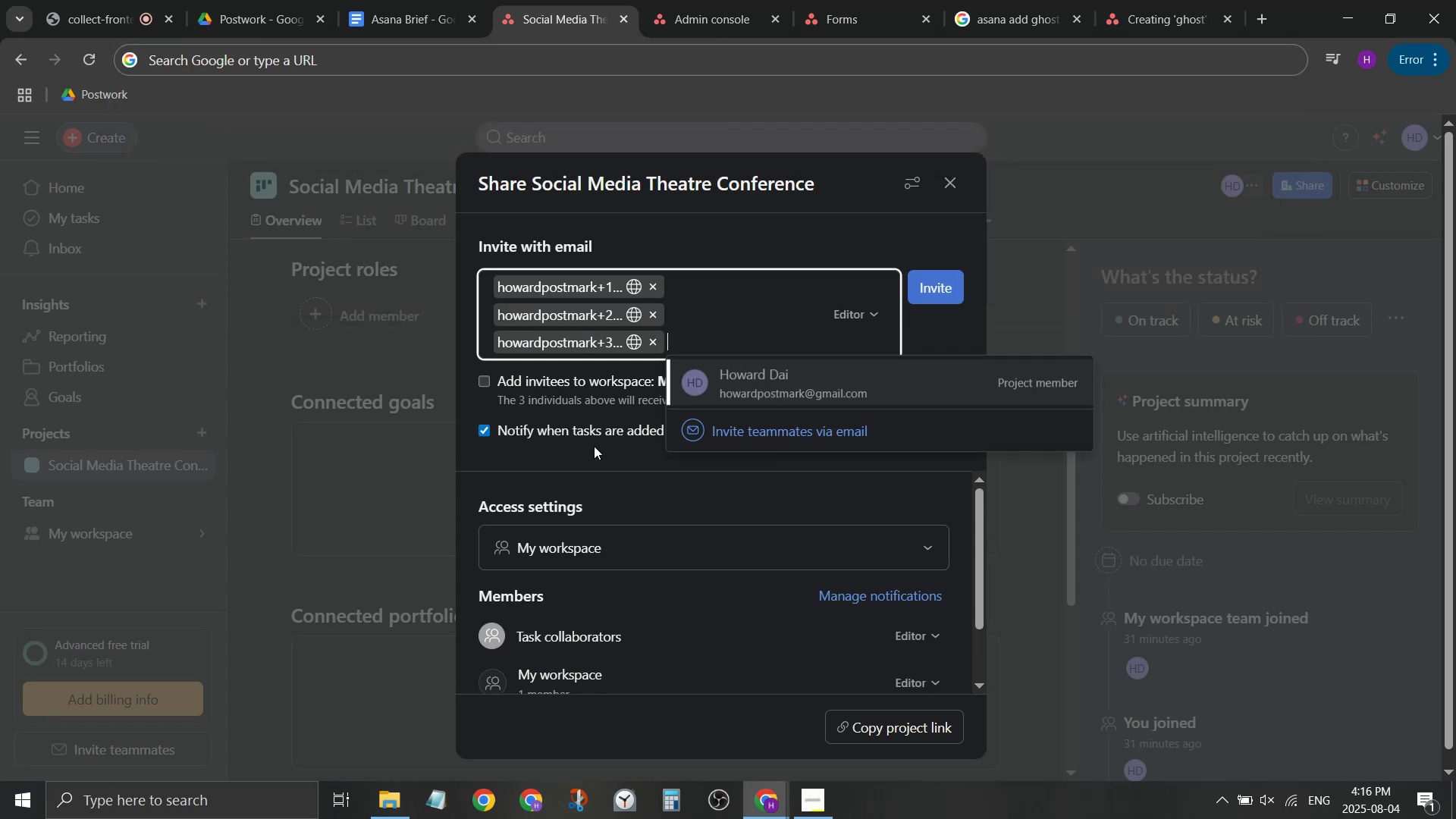 
double_click([608, 435])
 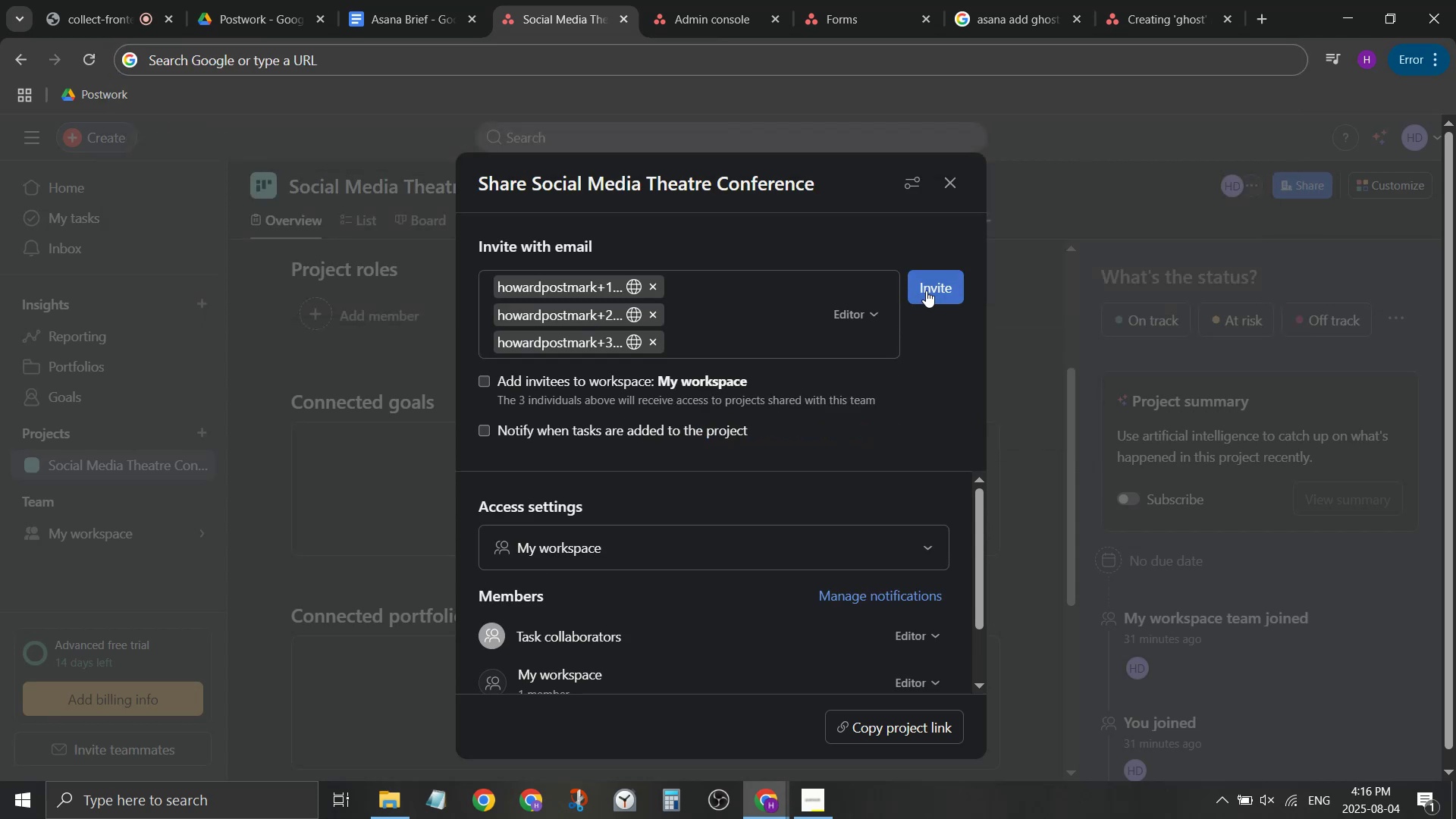 
left_click([935, 294])
 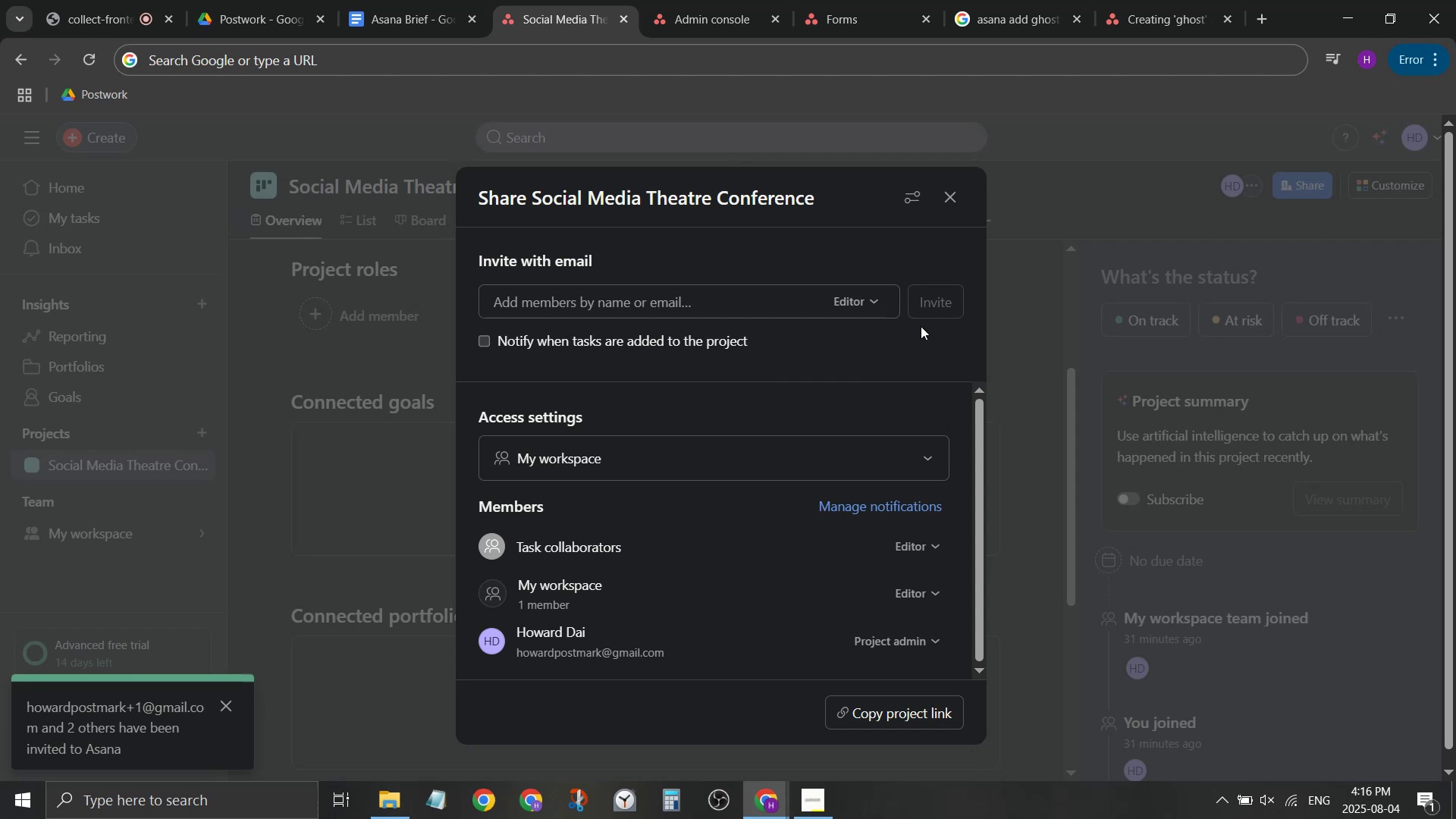 
scroll: coordinate [893, 479], scroll_direction: down, amount: 4.0
 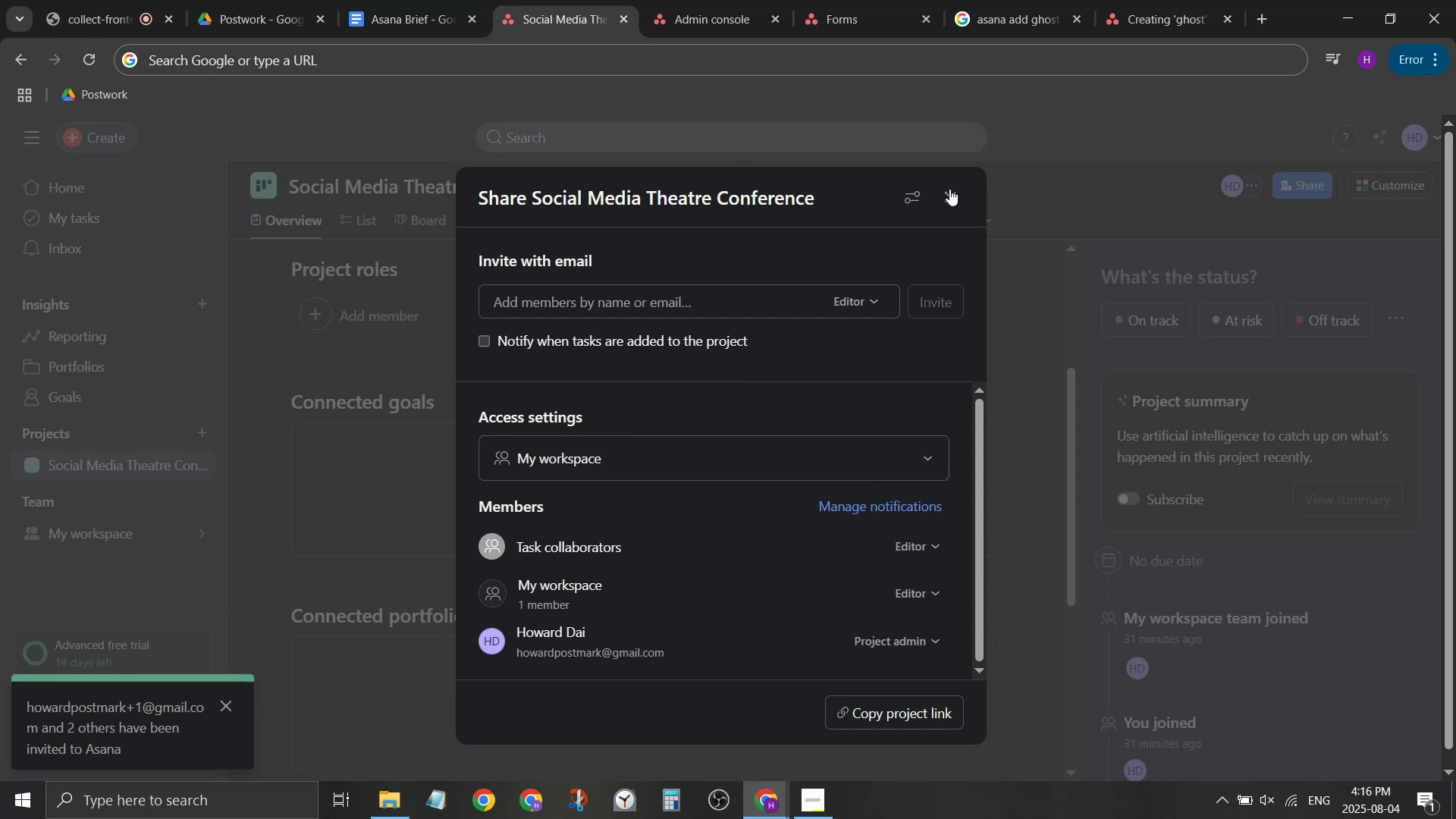 
left_click([961, 199])
 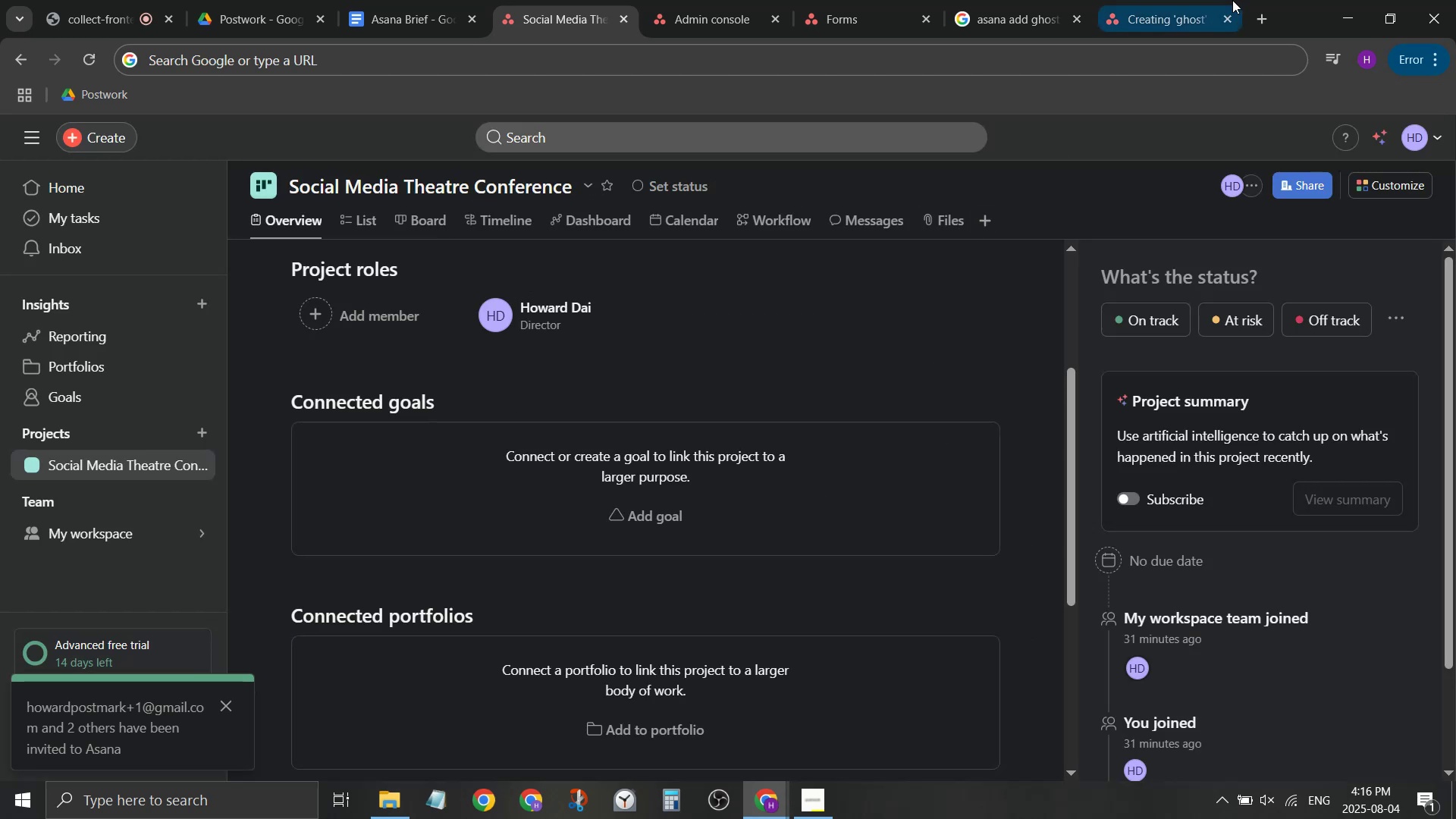 
left_click([1210, 0])
 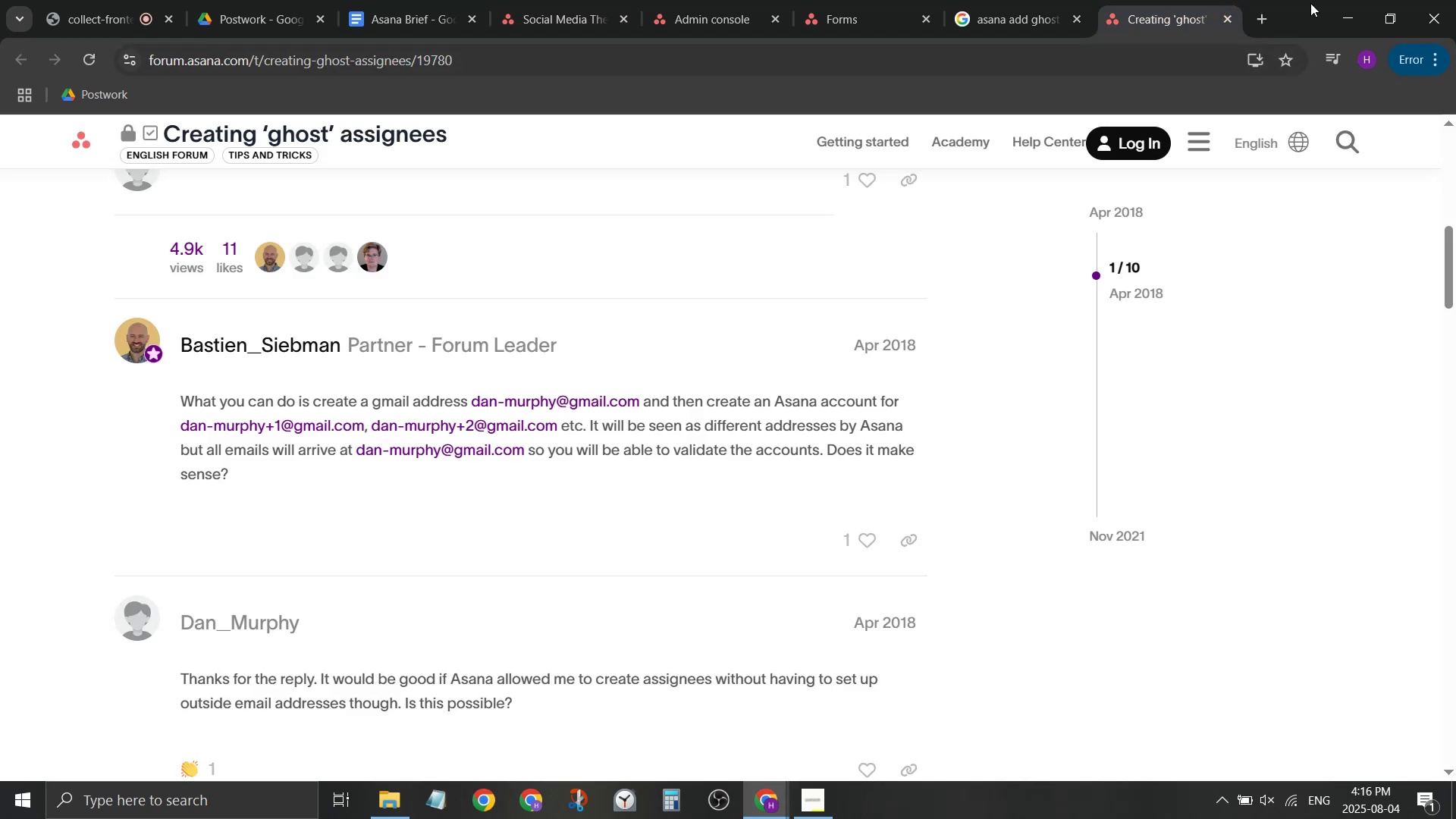 
left_click([1253, 32])
 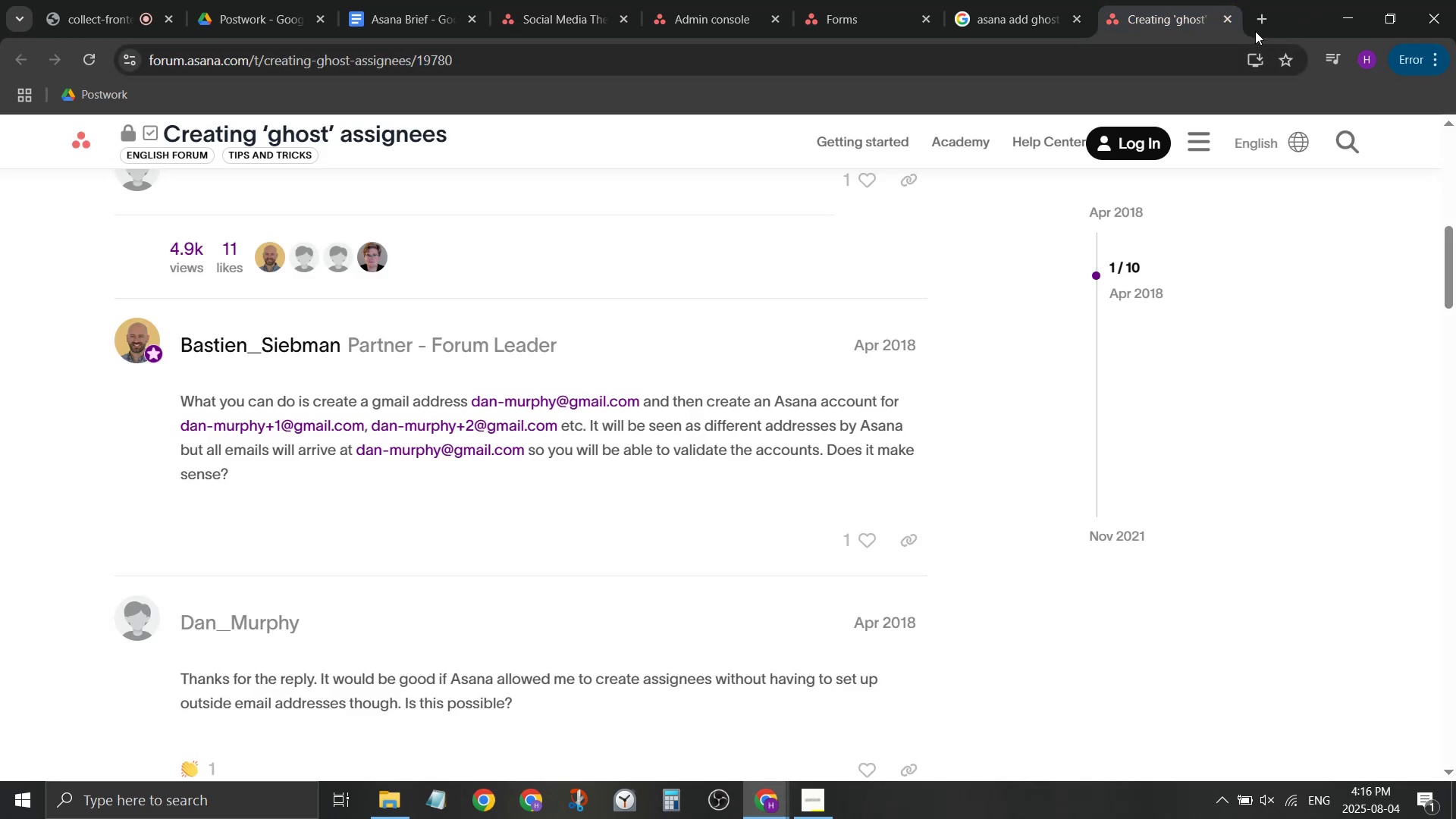 
left_click([1257, 23])
 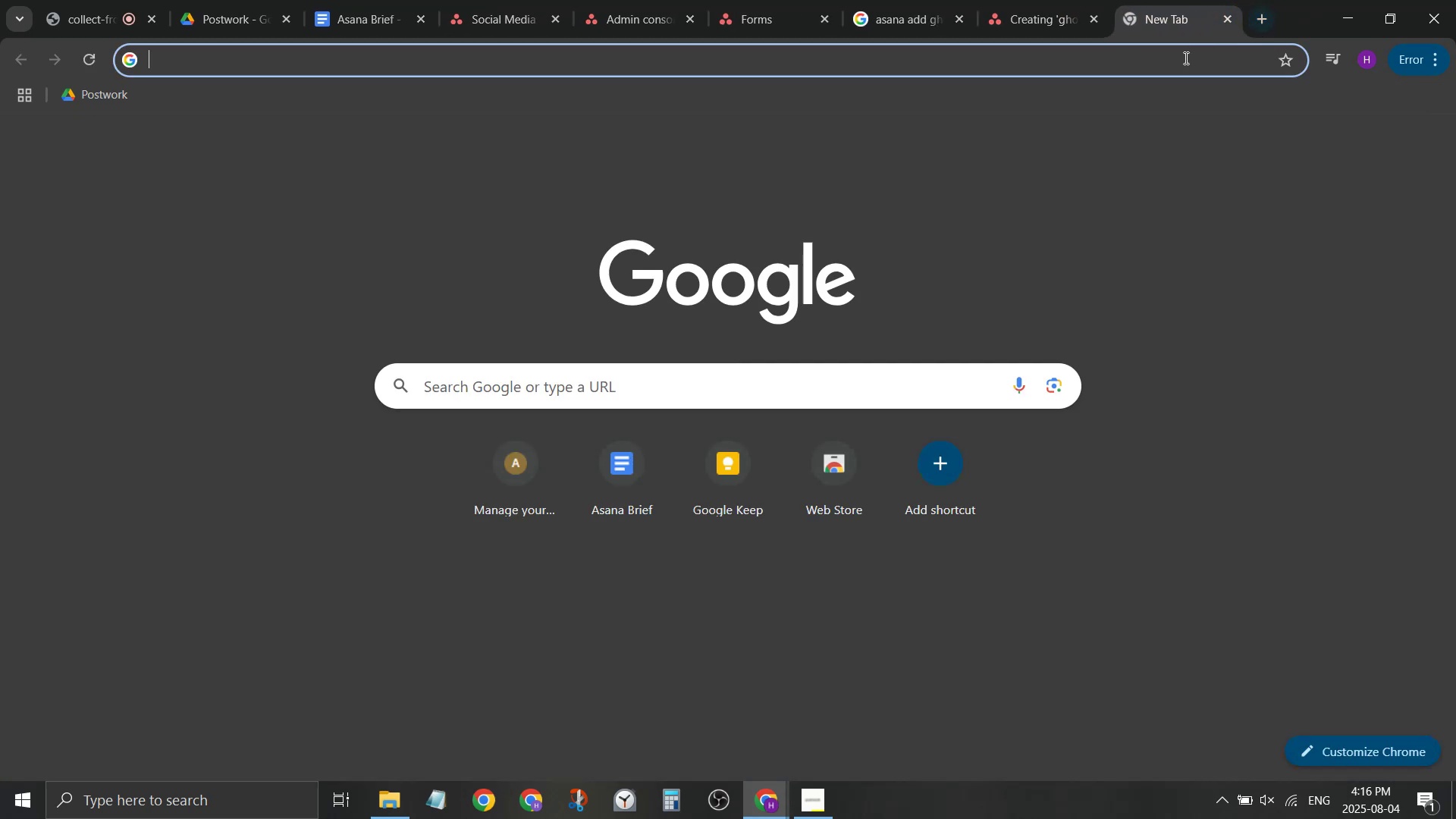 
left_click([1177, 65])
 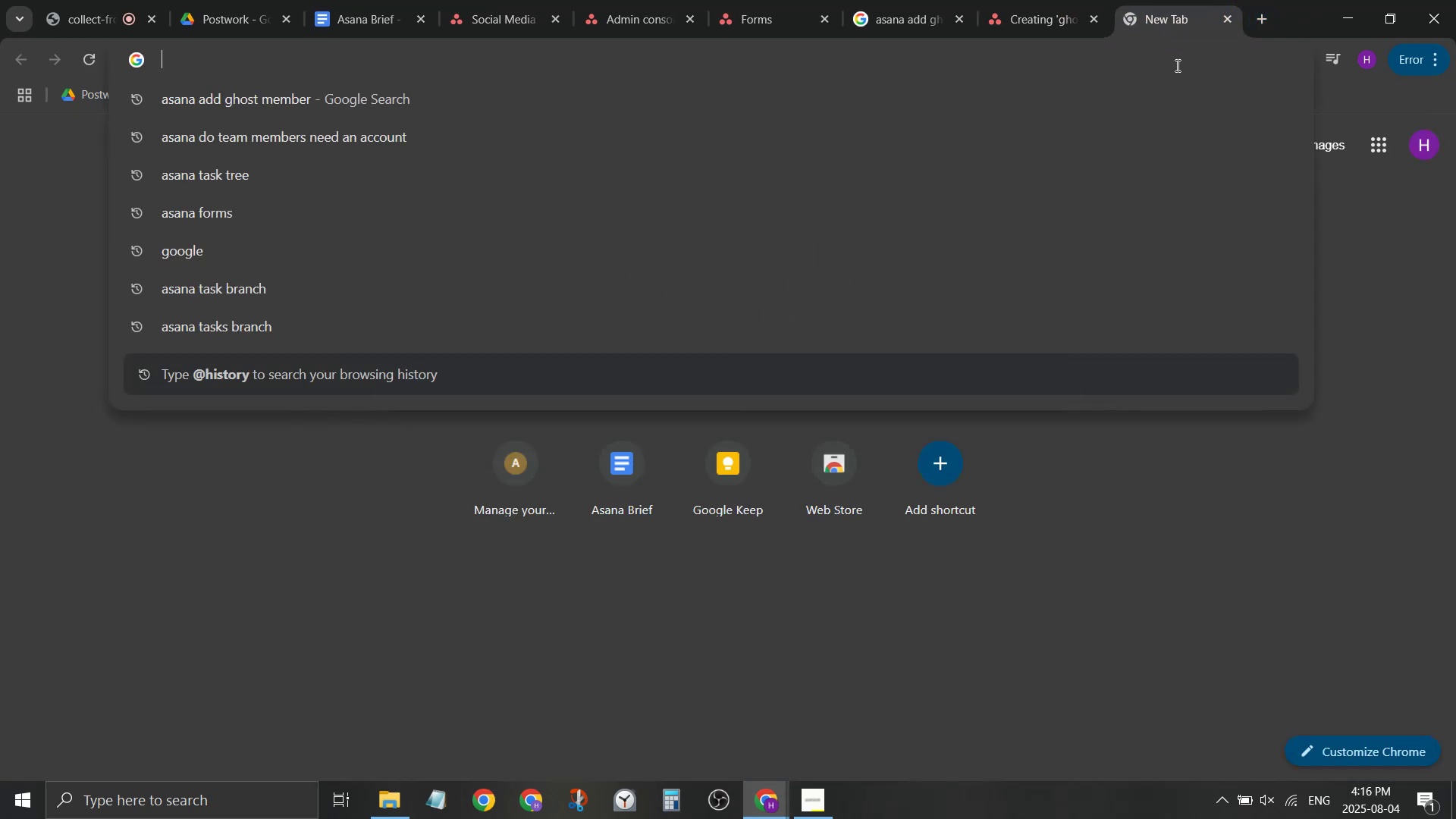 
type(gai)
key(Backspace)
key(Backspace)
type(mail aliases)
 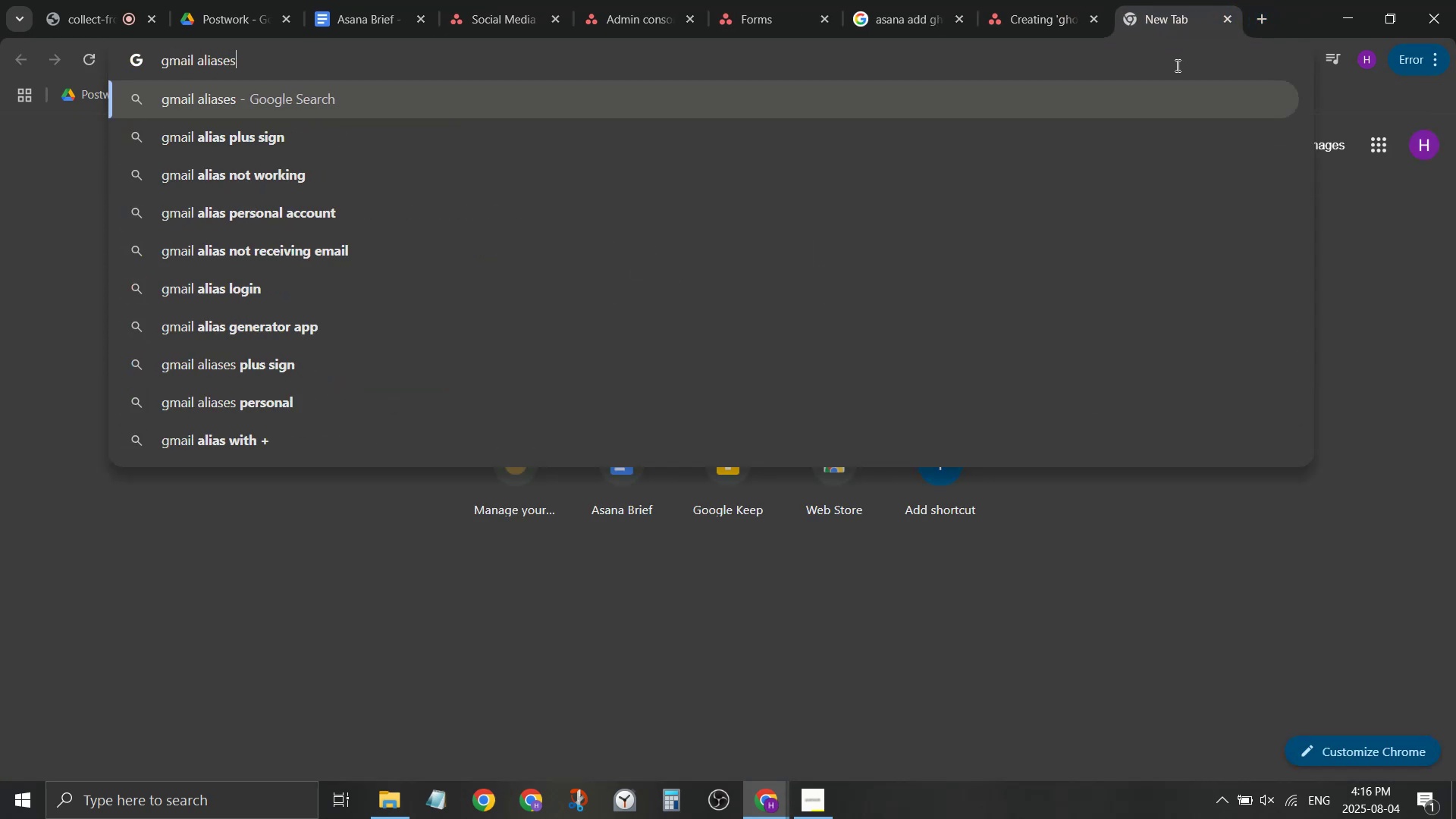 
key(Enter)
 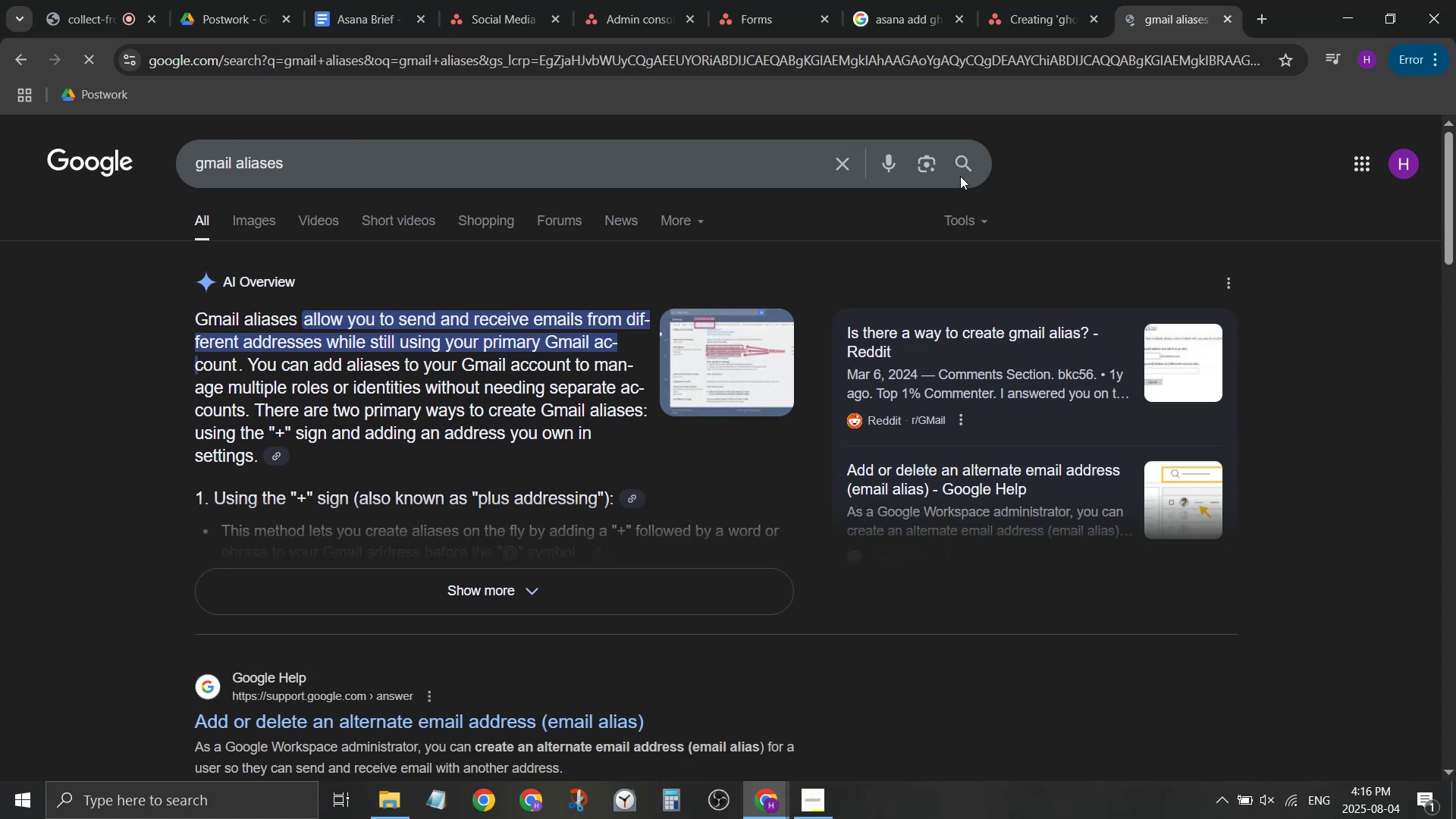 
scroll: coordinate [736, 268], scroll_direction: none, amount: 0.0
 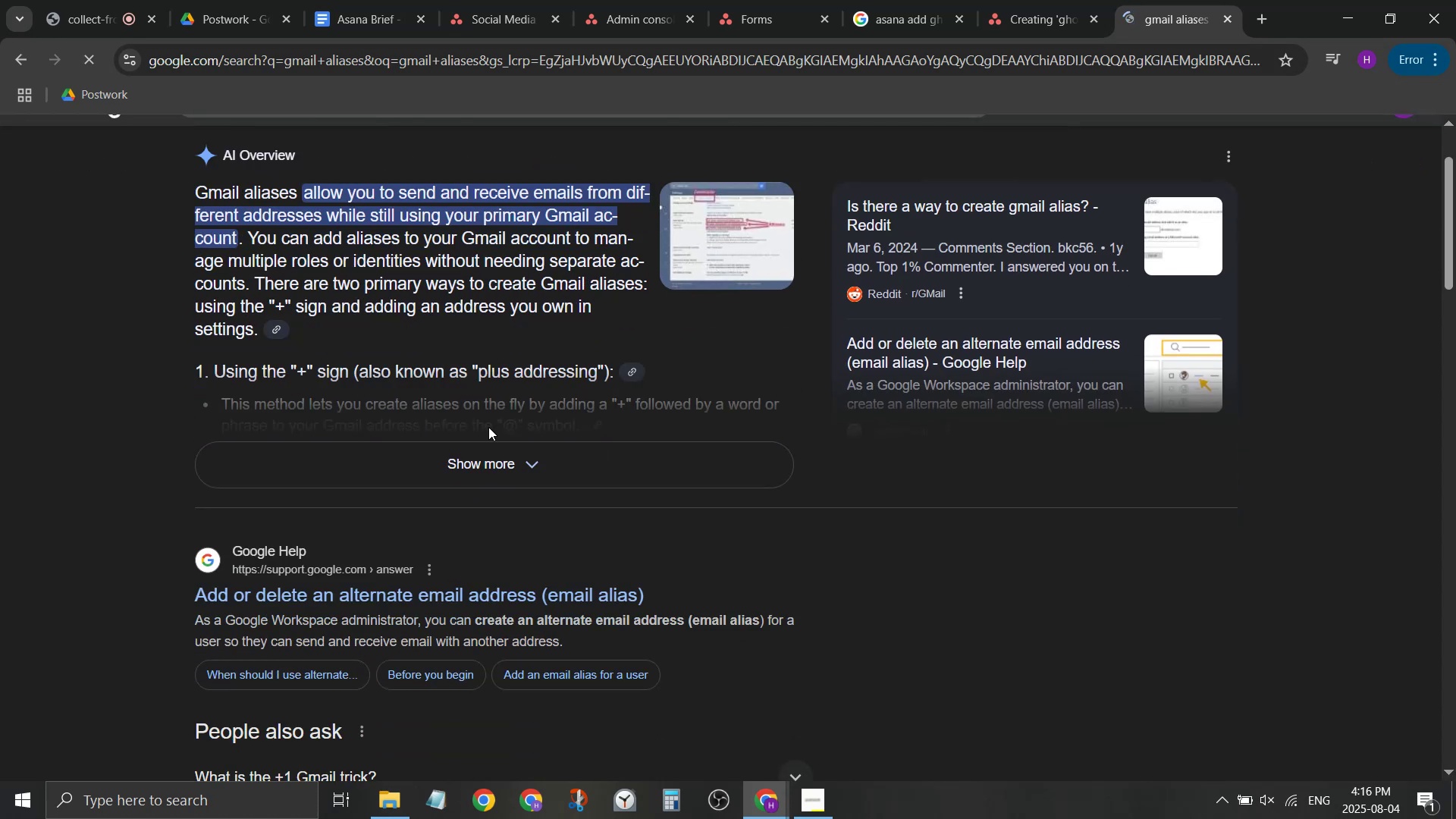 
left_click([502, 456])
 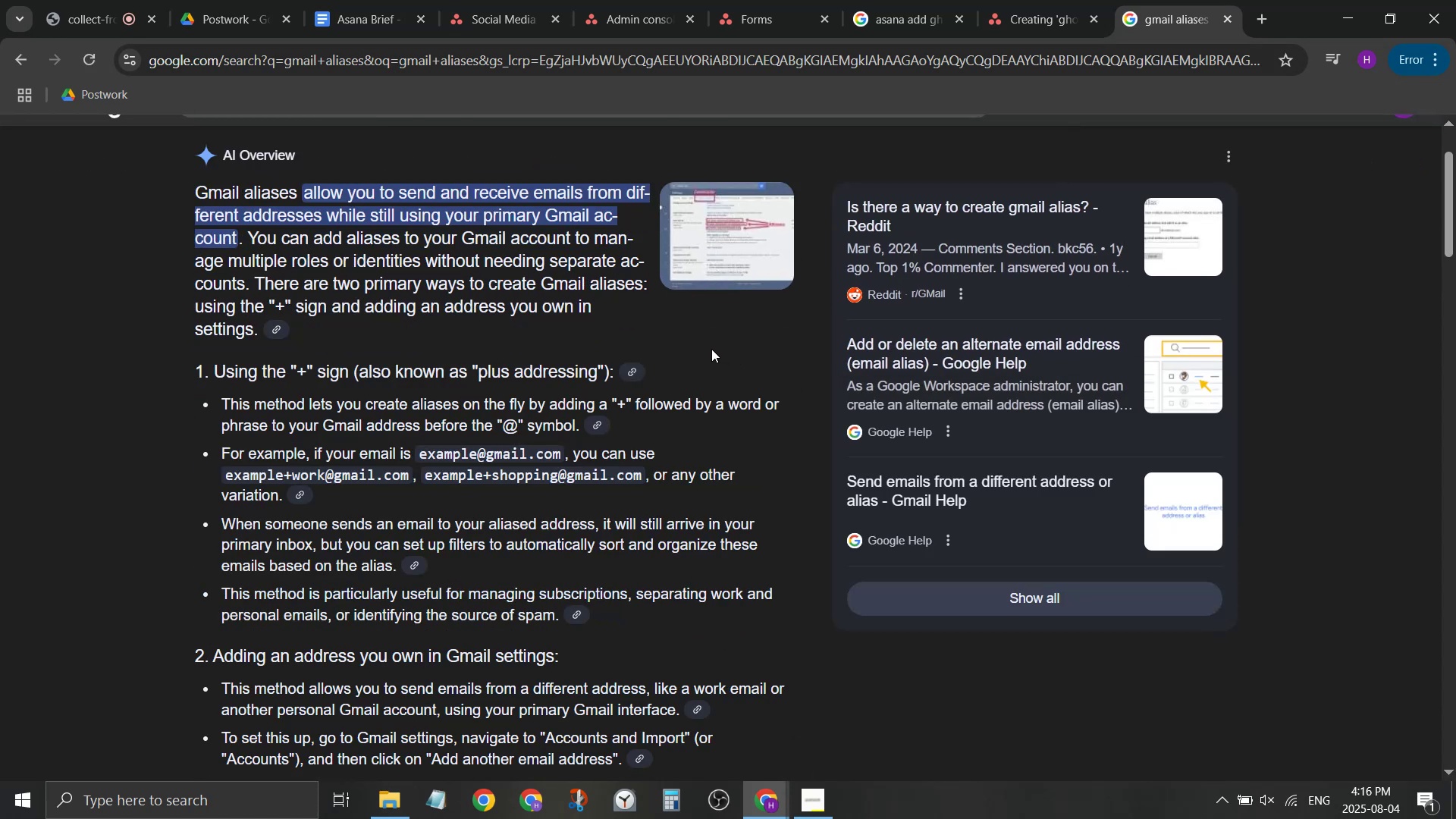 
wait(9.08)
 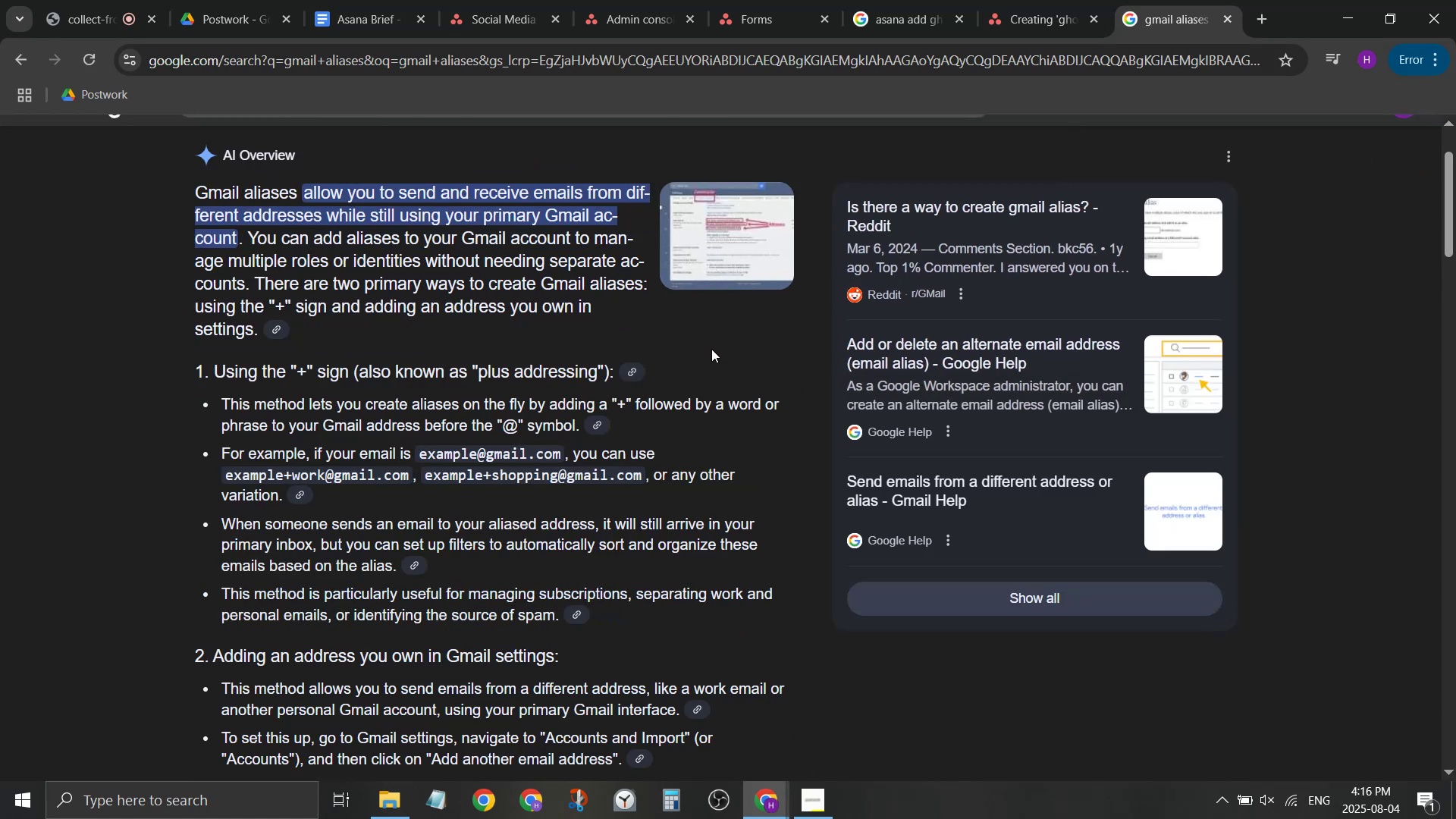 
left_click([1222, 66])
 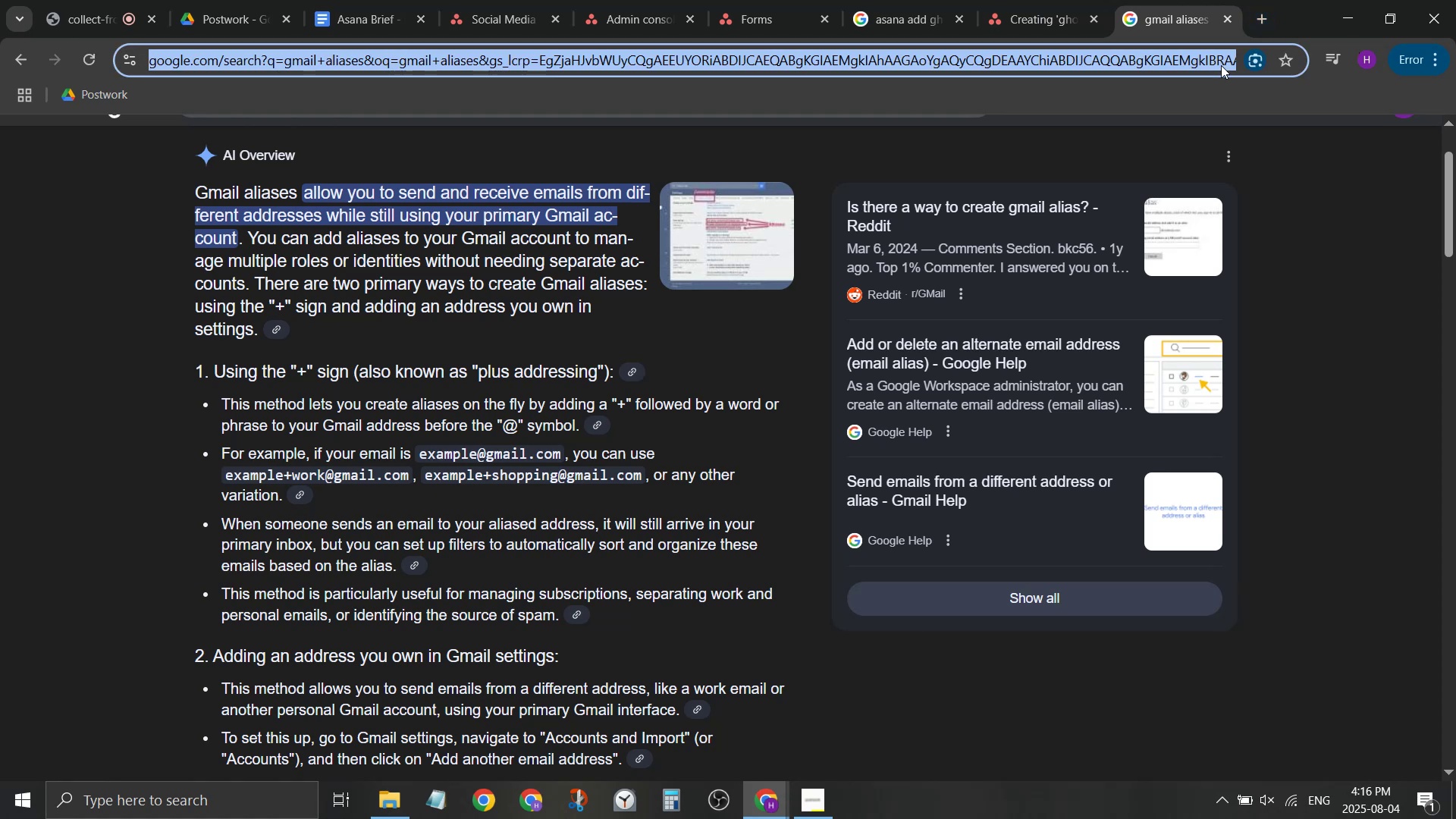 
type(gmail.com)
 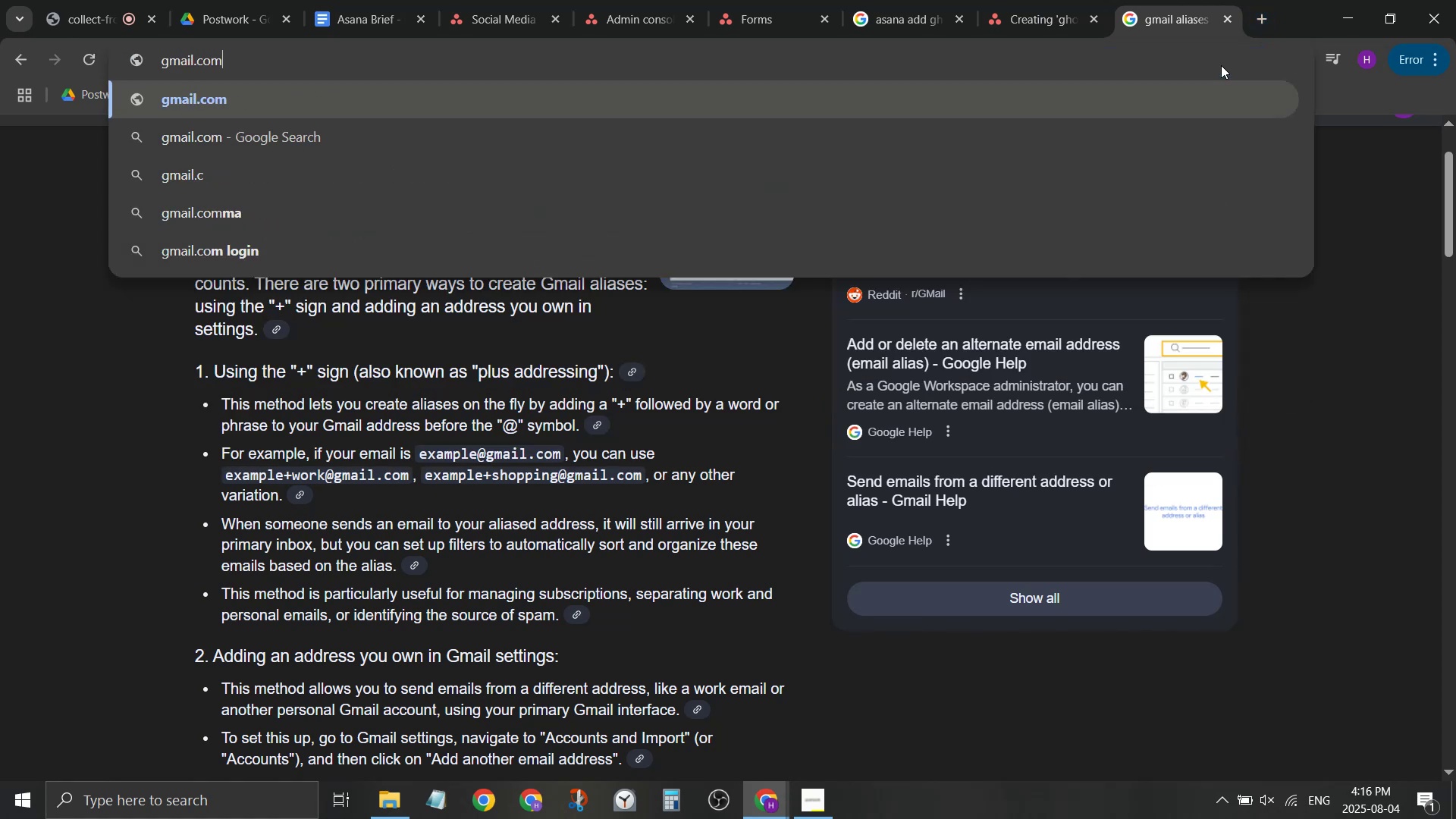 
key(Enter)
 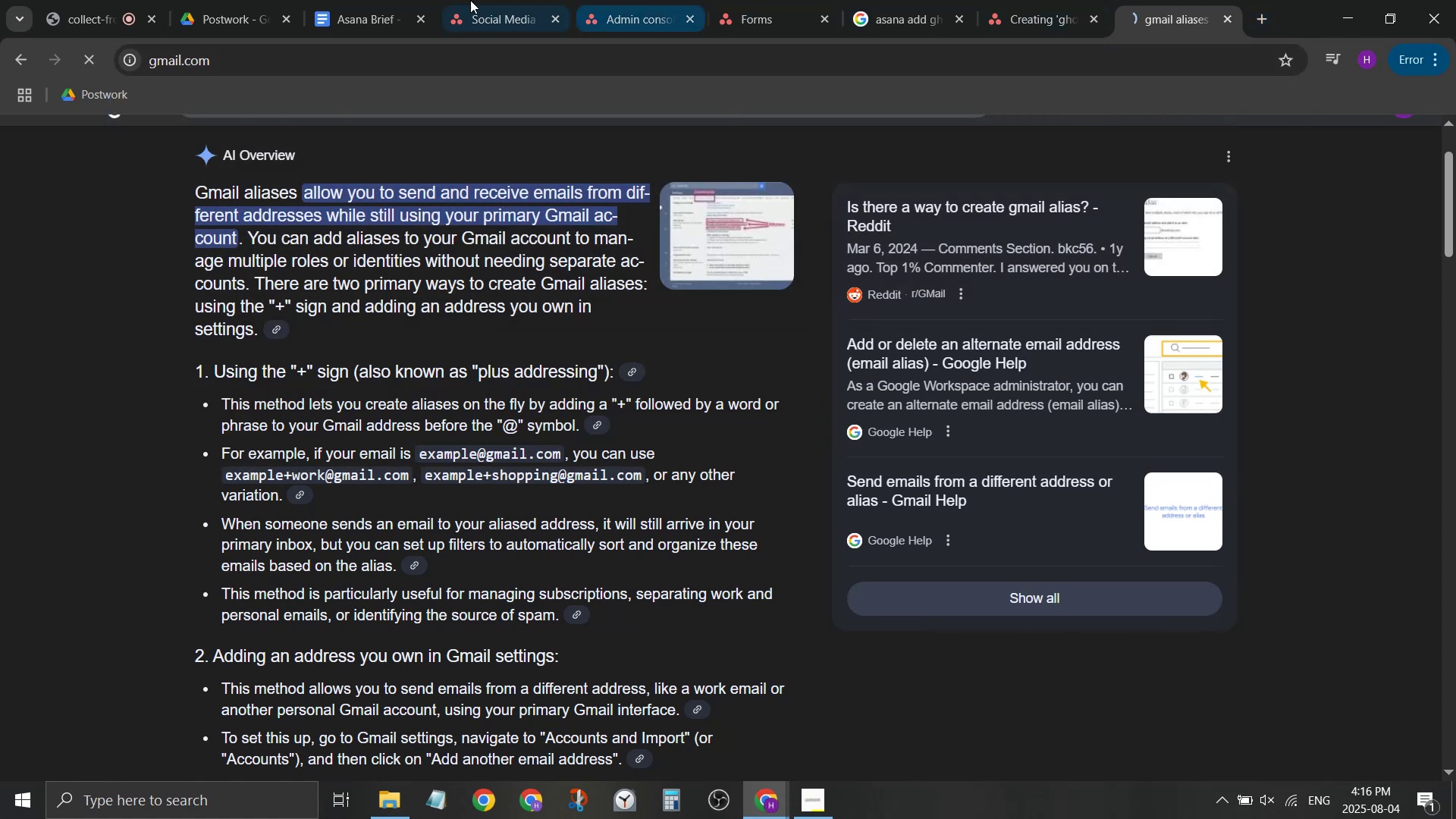 
left_click([467, 0])
 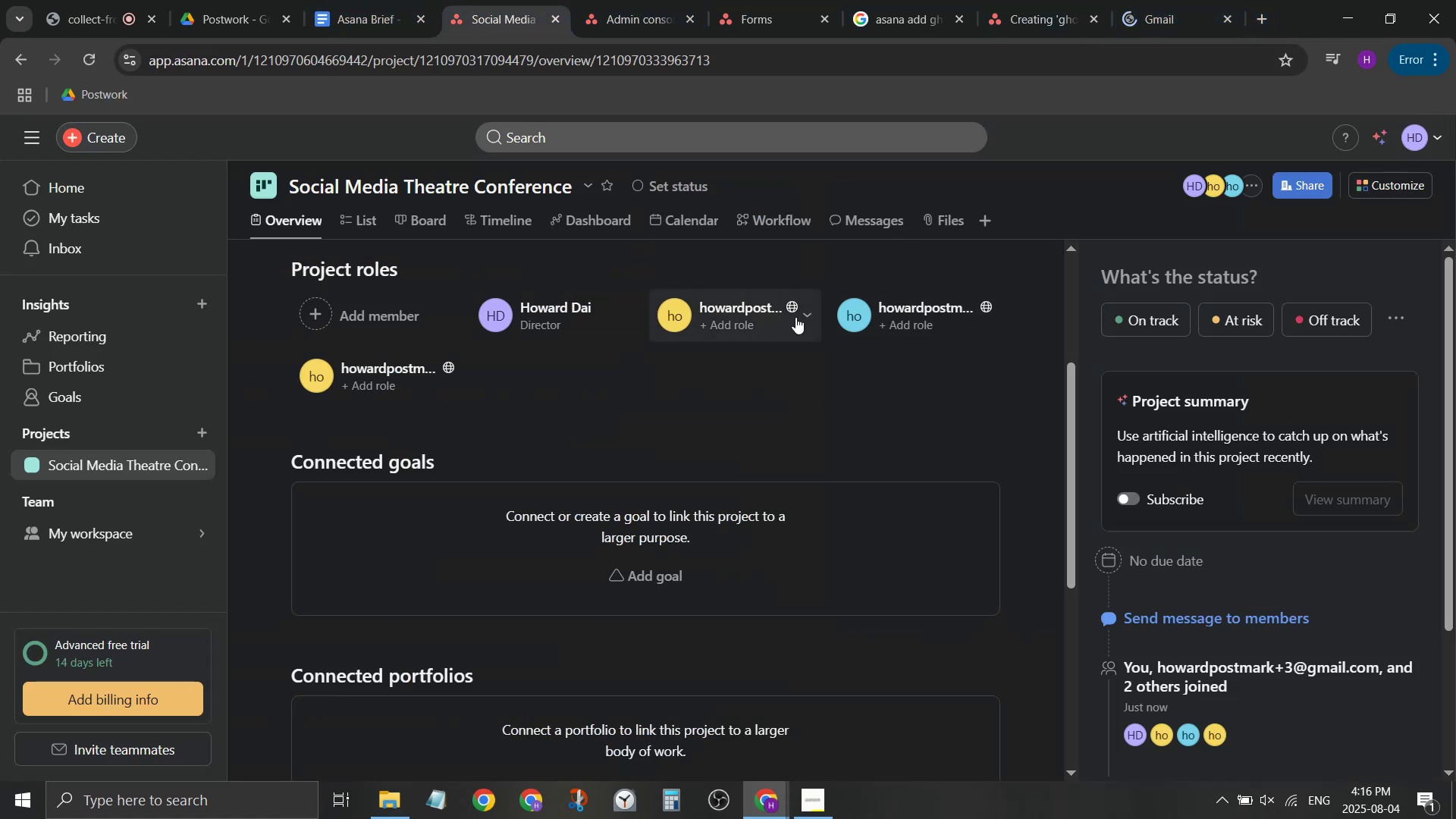 
left_click([1158, 0])
 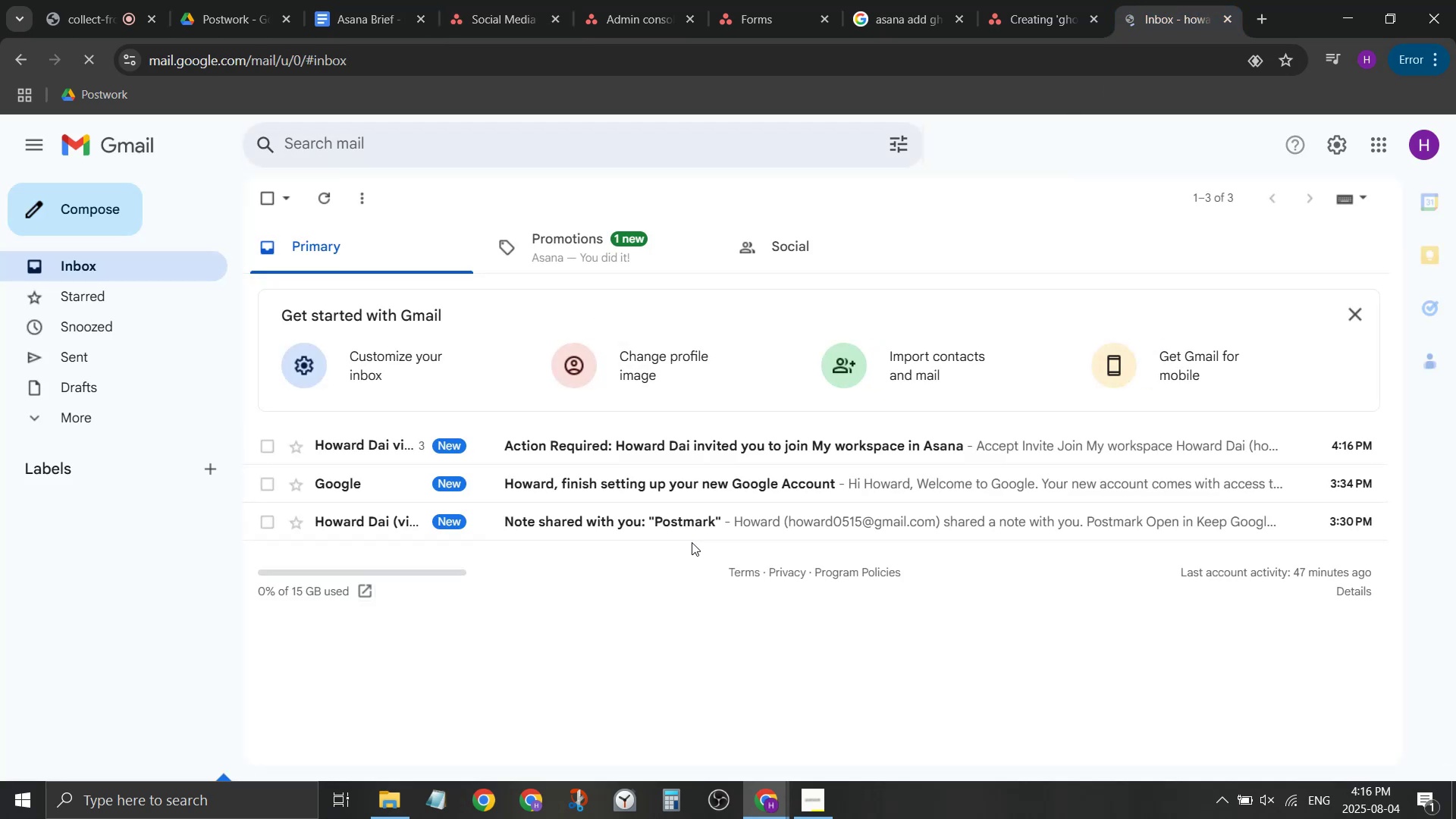 
left_click([726, 445])
 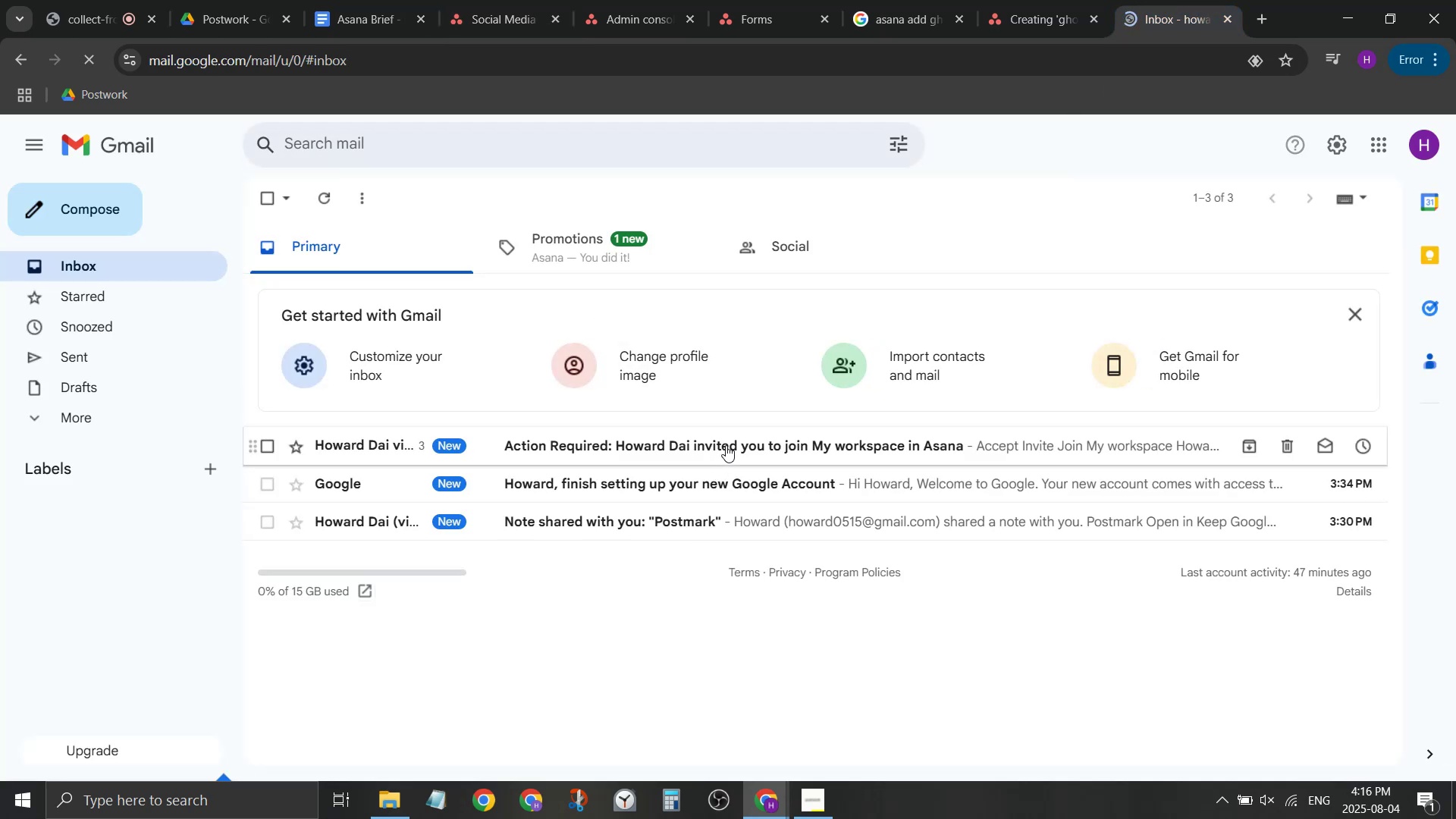 
mouse_move([697, 486])
 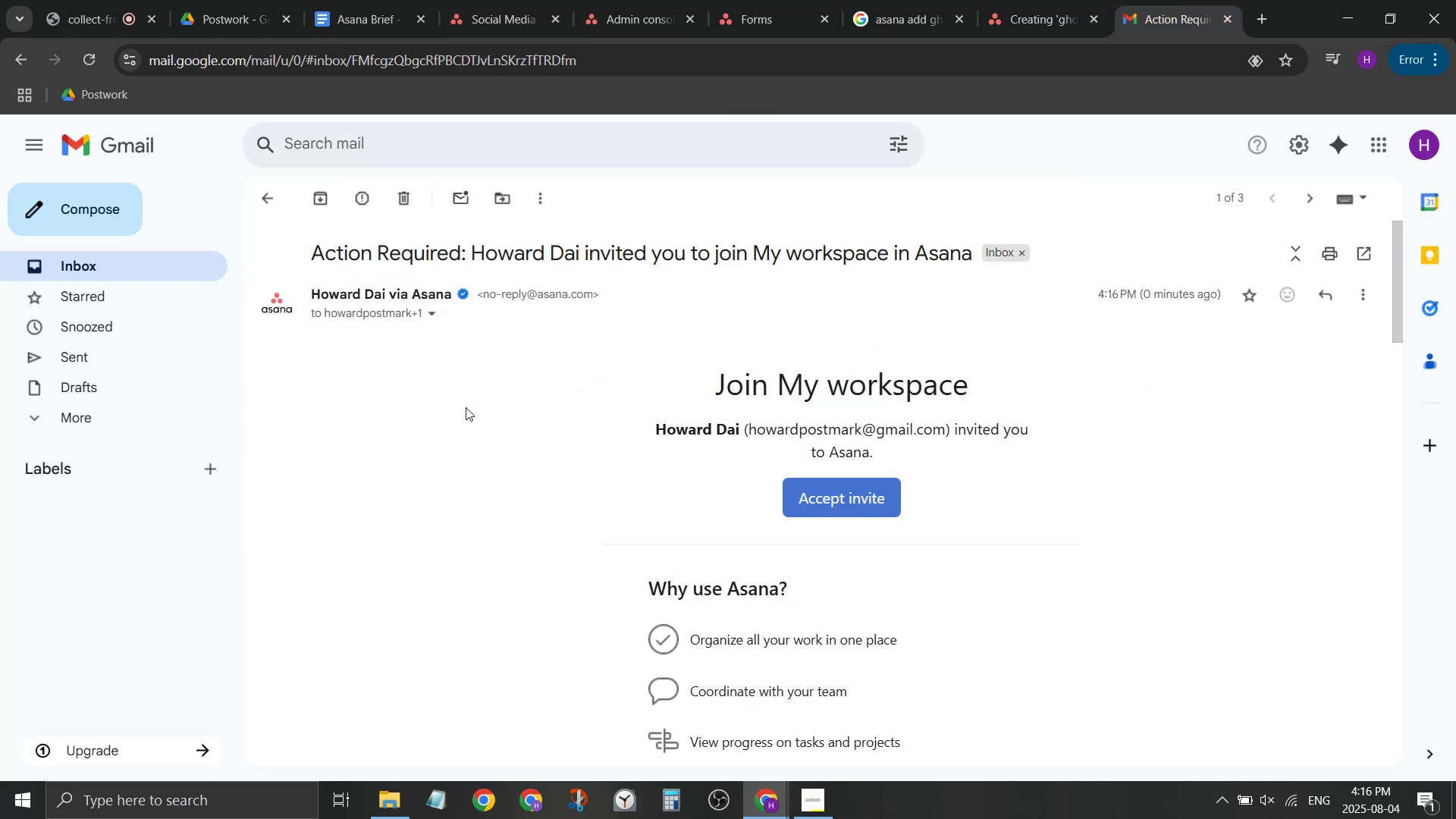 
scroll: coordinate [423, 394], scroll_direction: down, amount: 7.0
 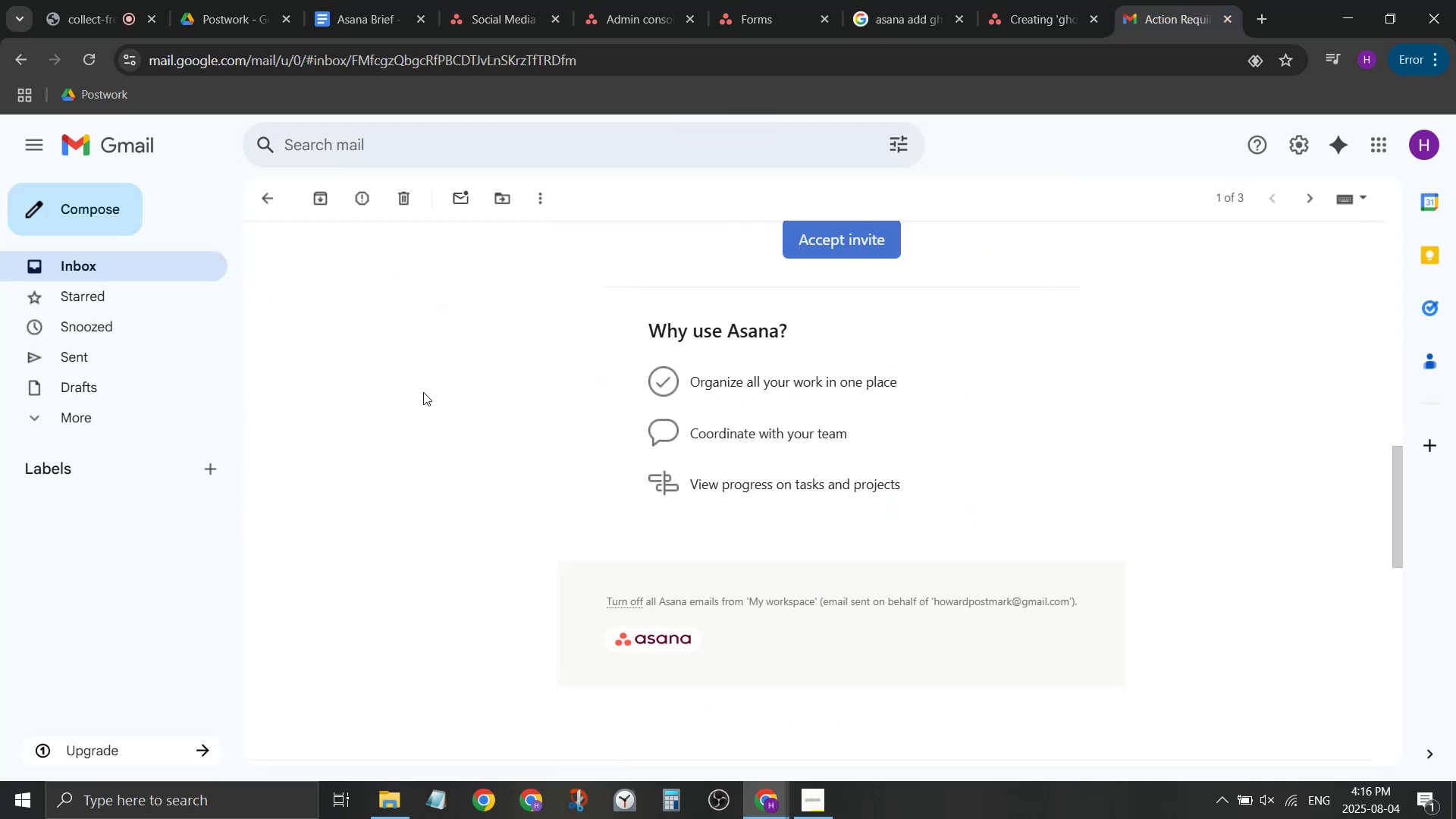 
scroll: coordinate [833, 506], scroll_direction: up, amount: 7.0
 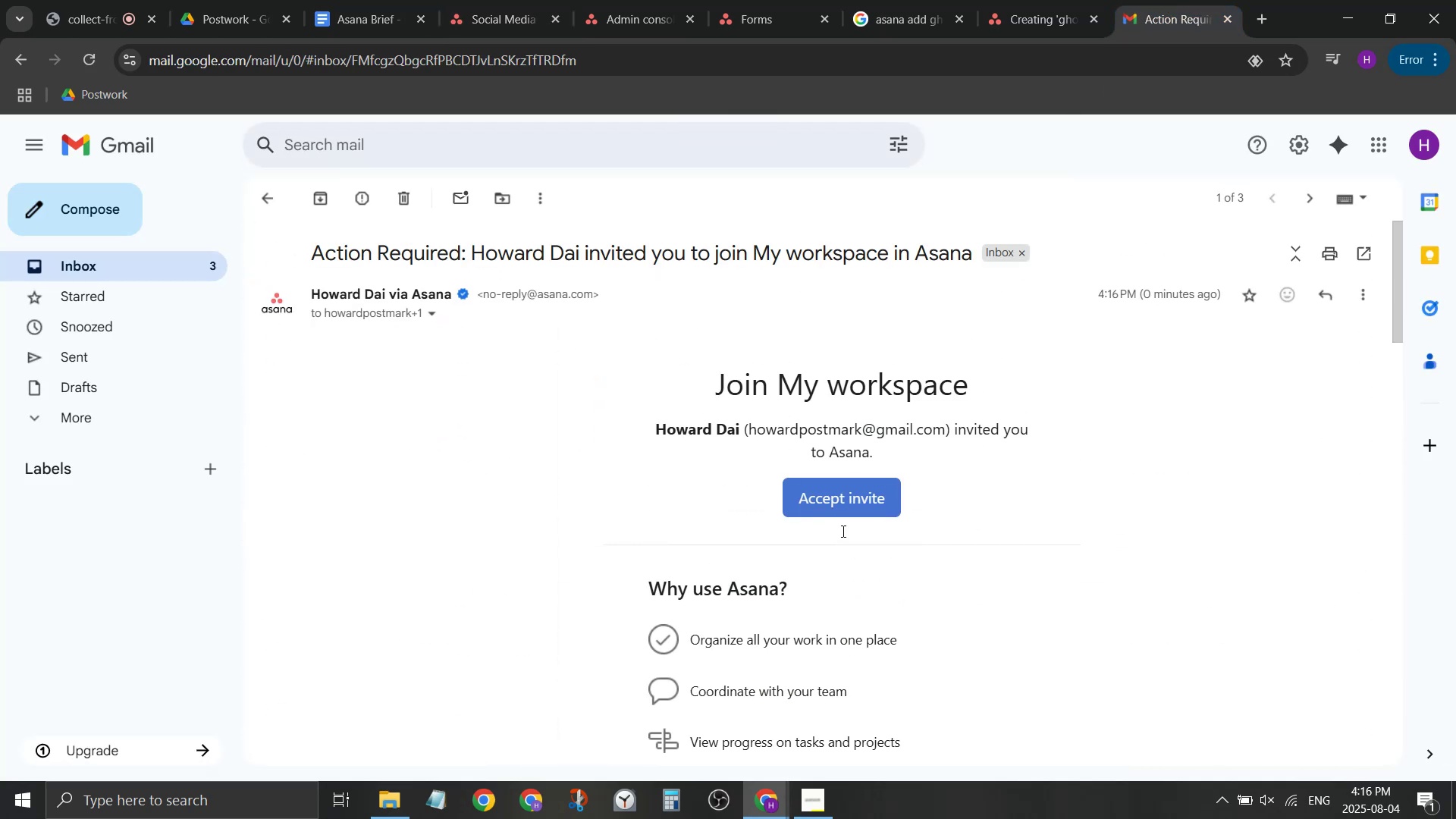 
left_click([848, 516])
 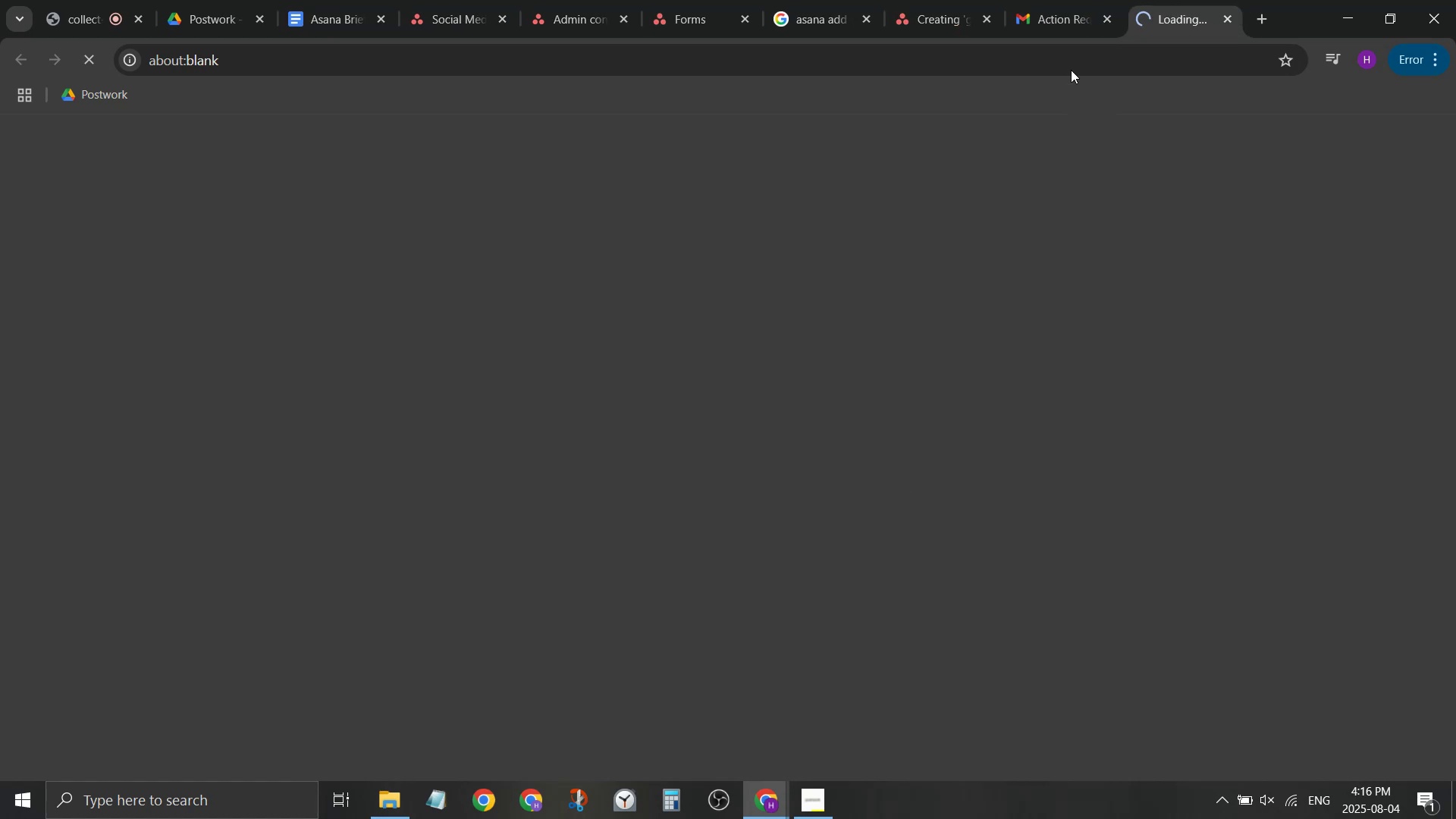 
mouse_move([1091, 64])
 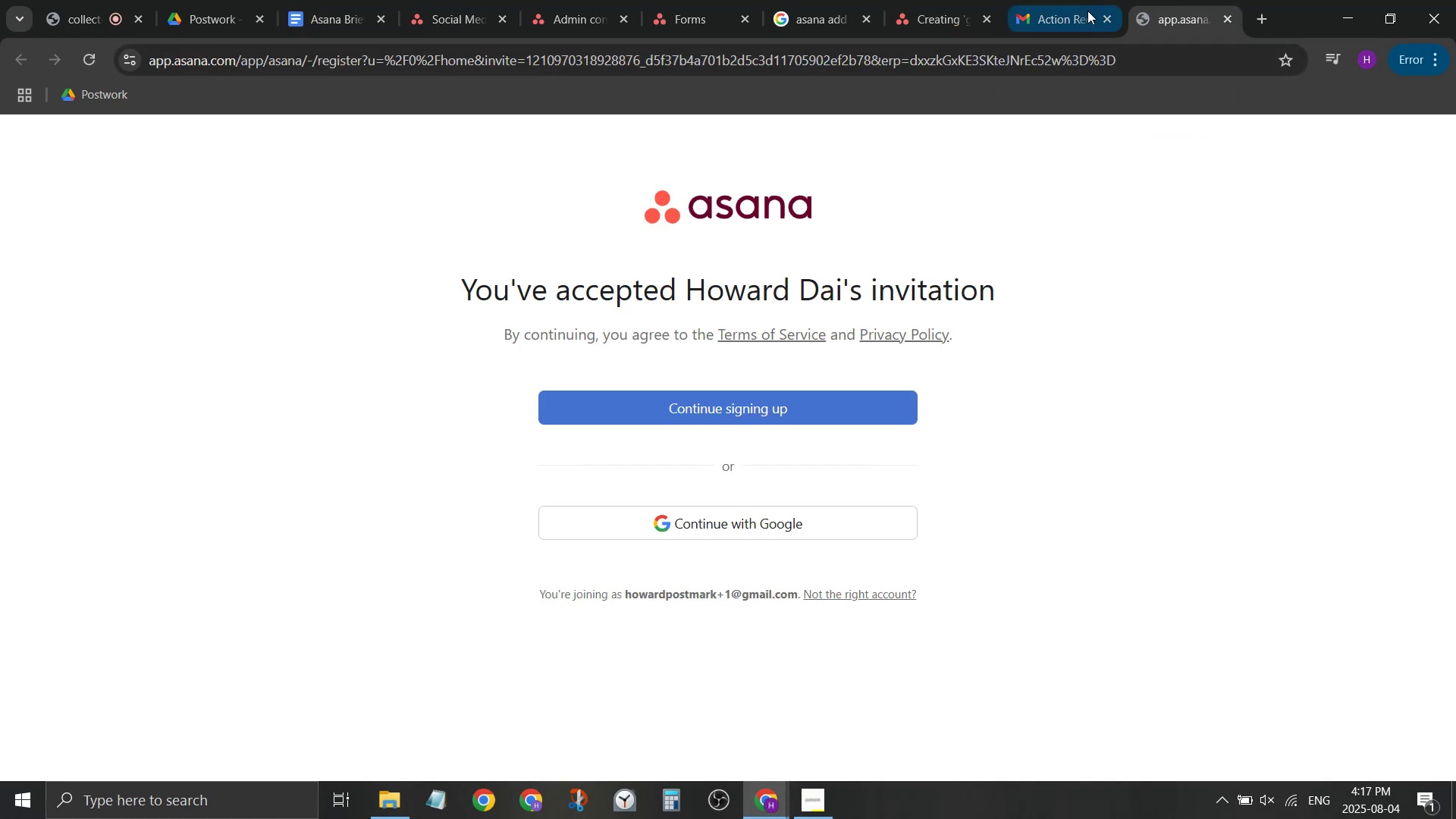 
wait(5.25)
 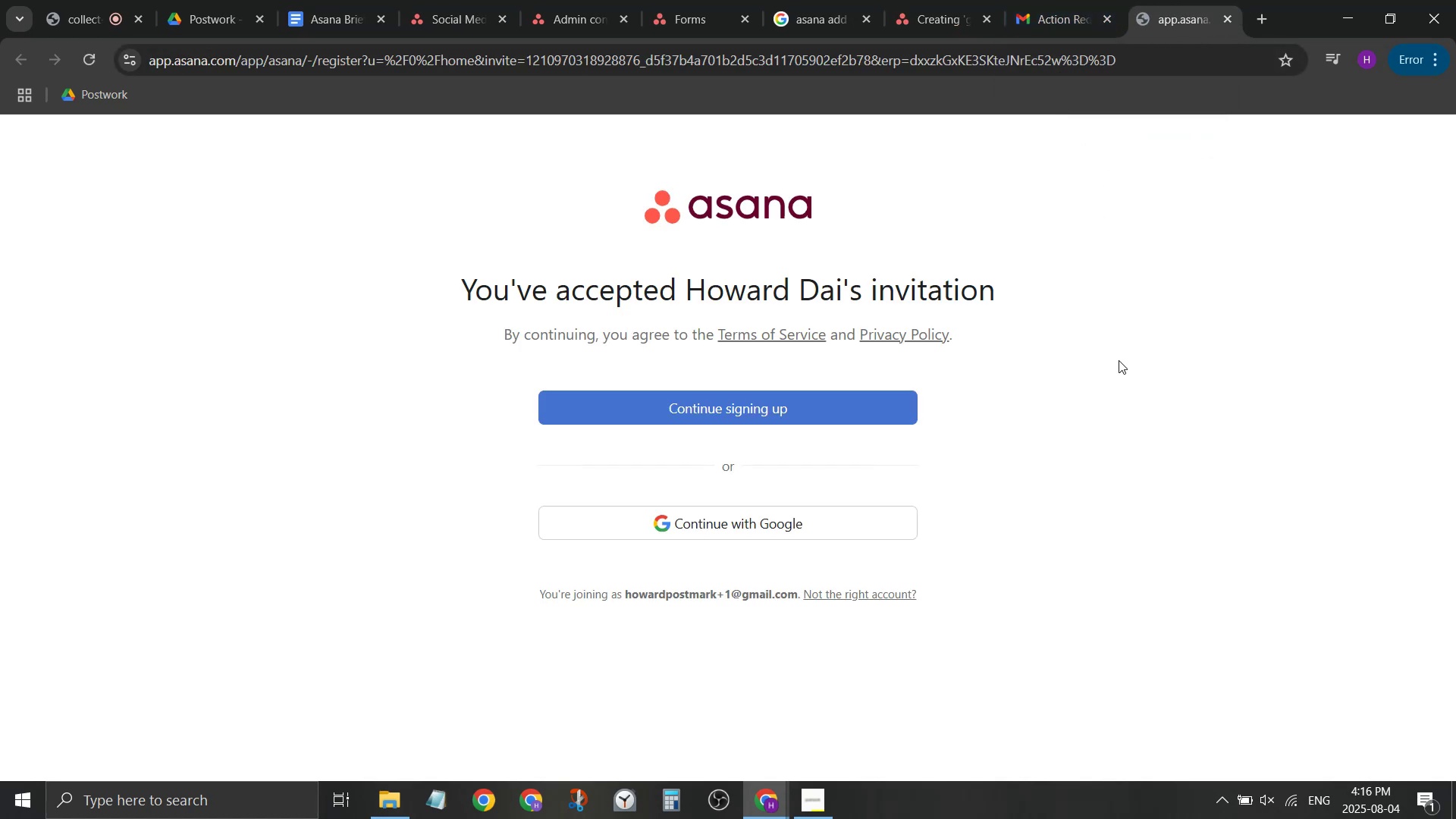 
left_click([917, 0])
 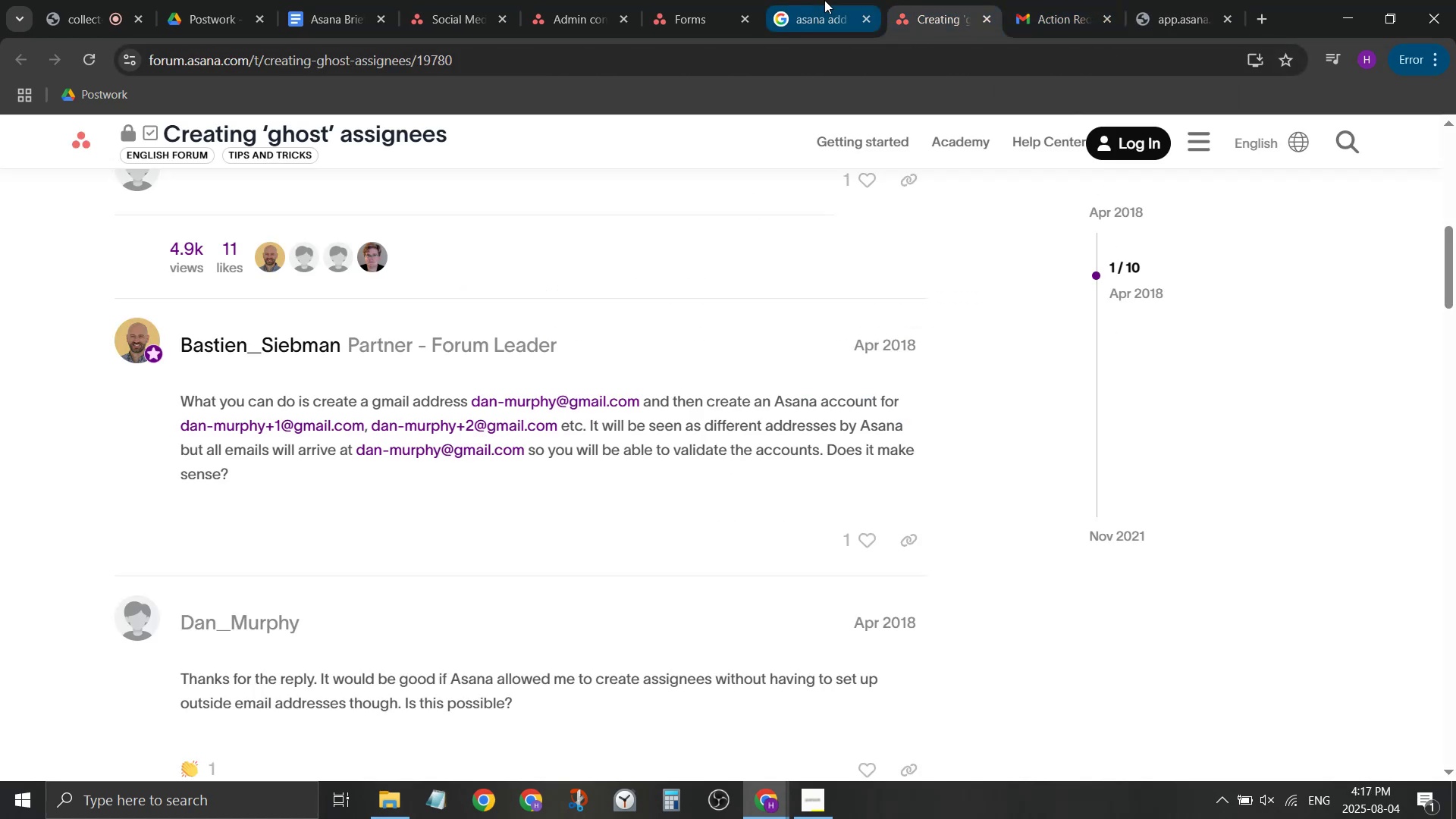 
double_click([710, 0])
 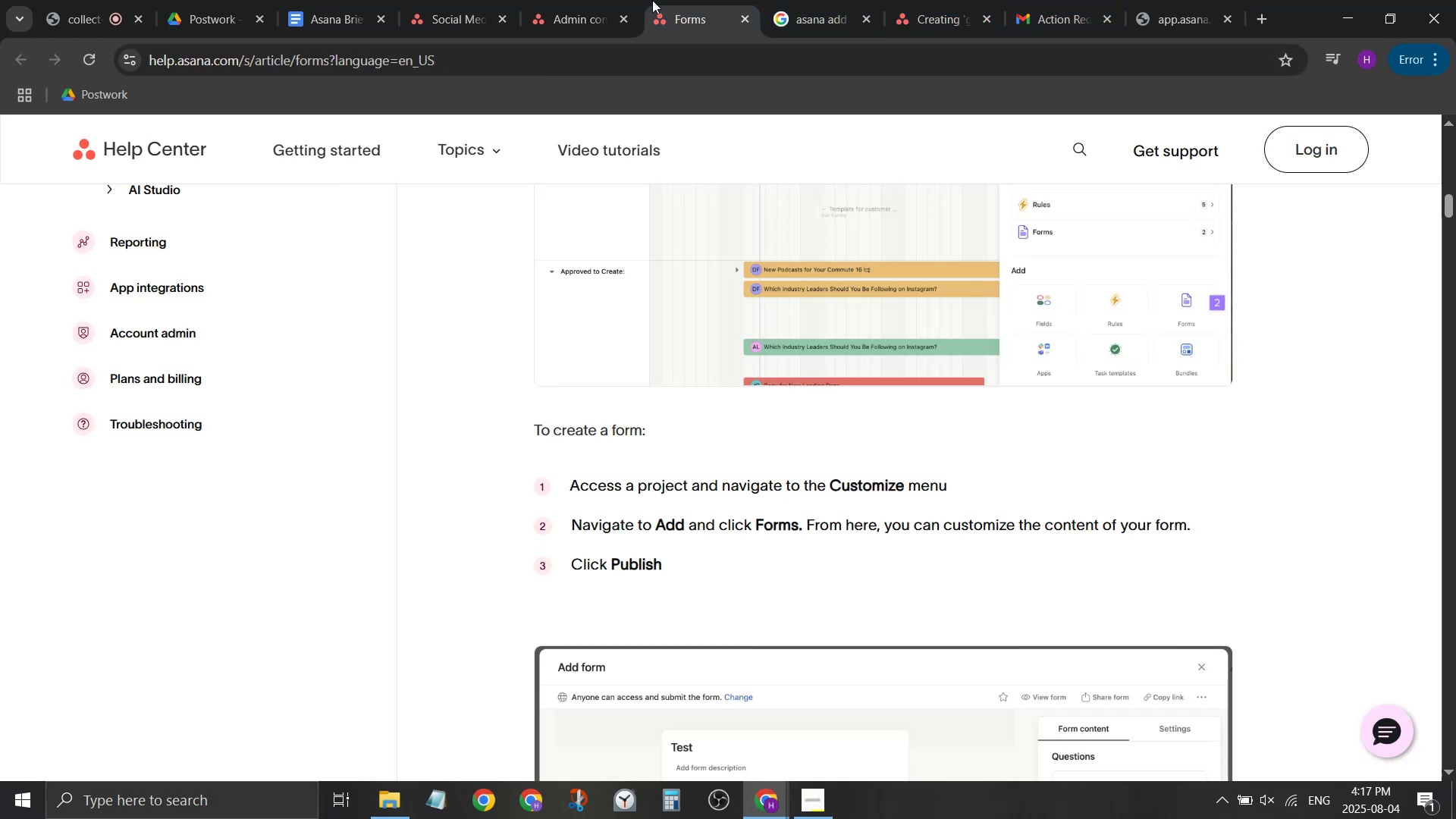 
left_click([605, 0])
 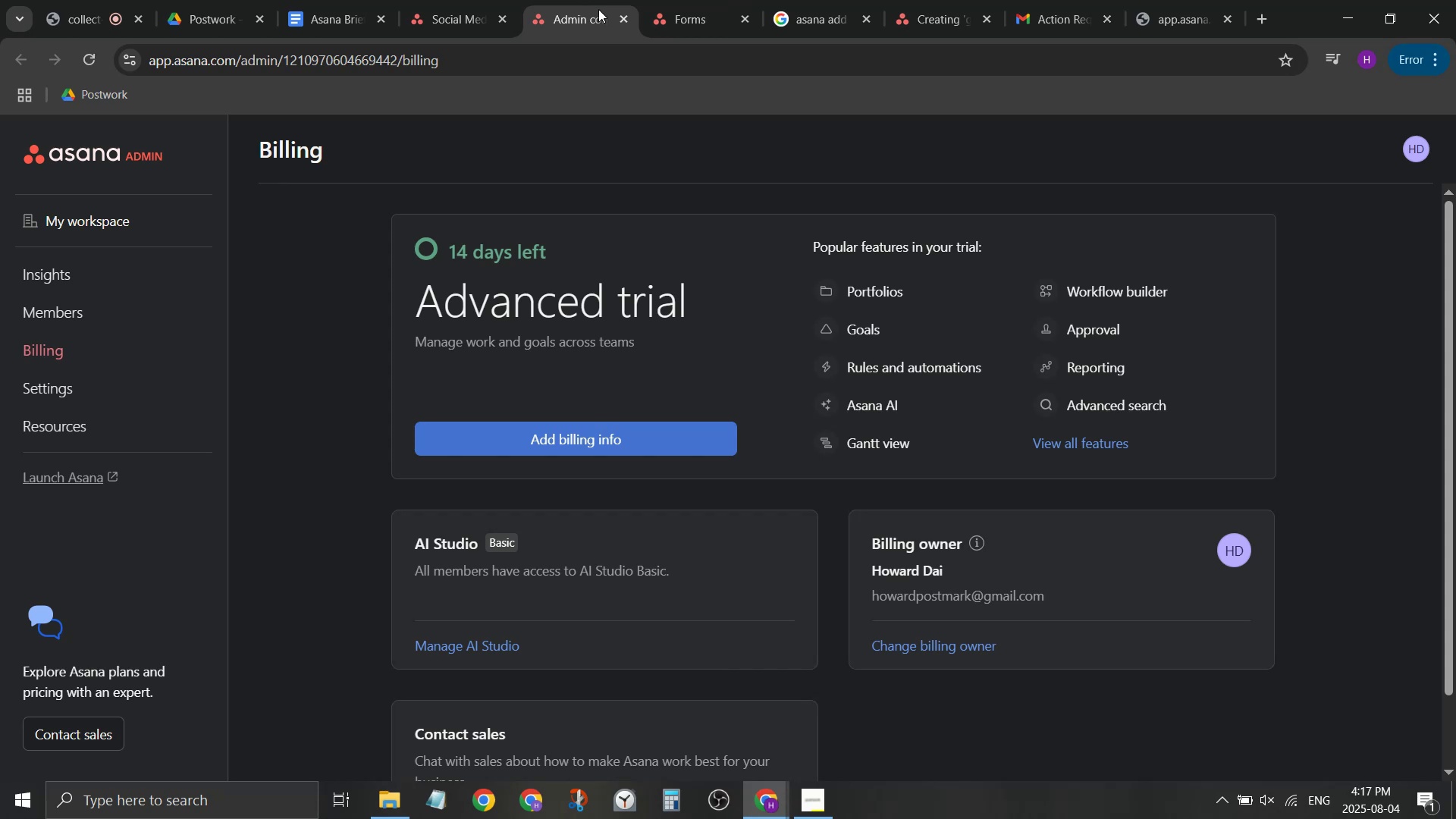 
left_click([422, 0])
 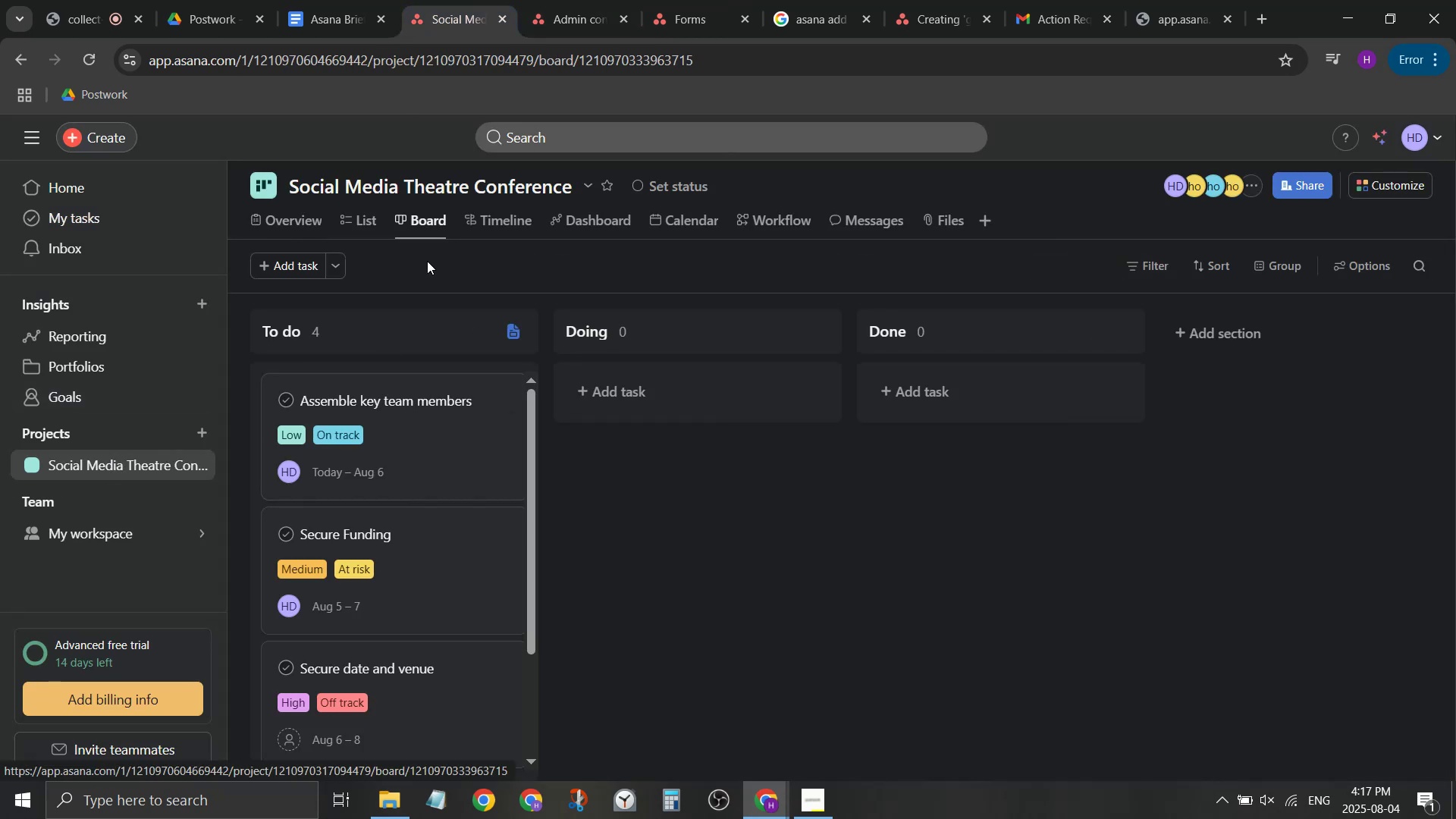 
left_click([111, 535])
 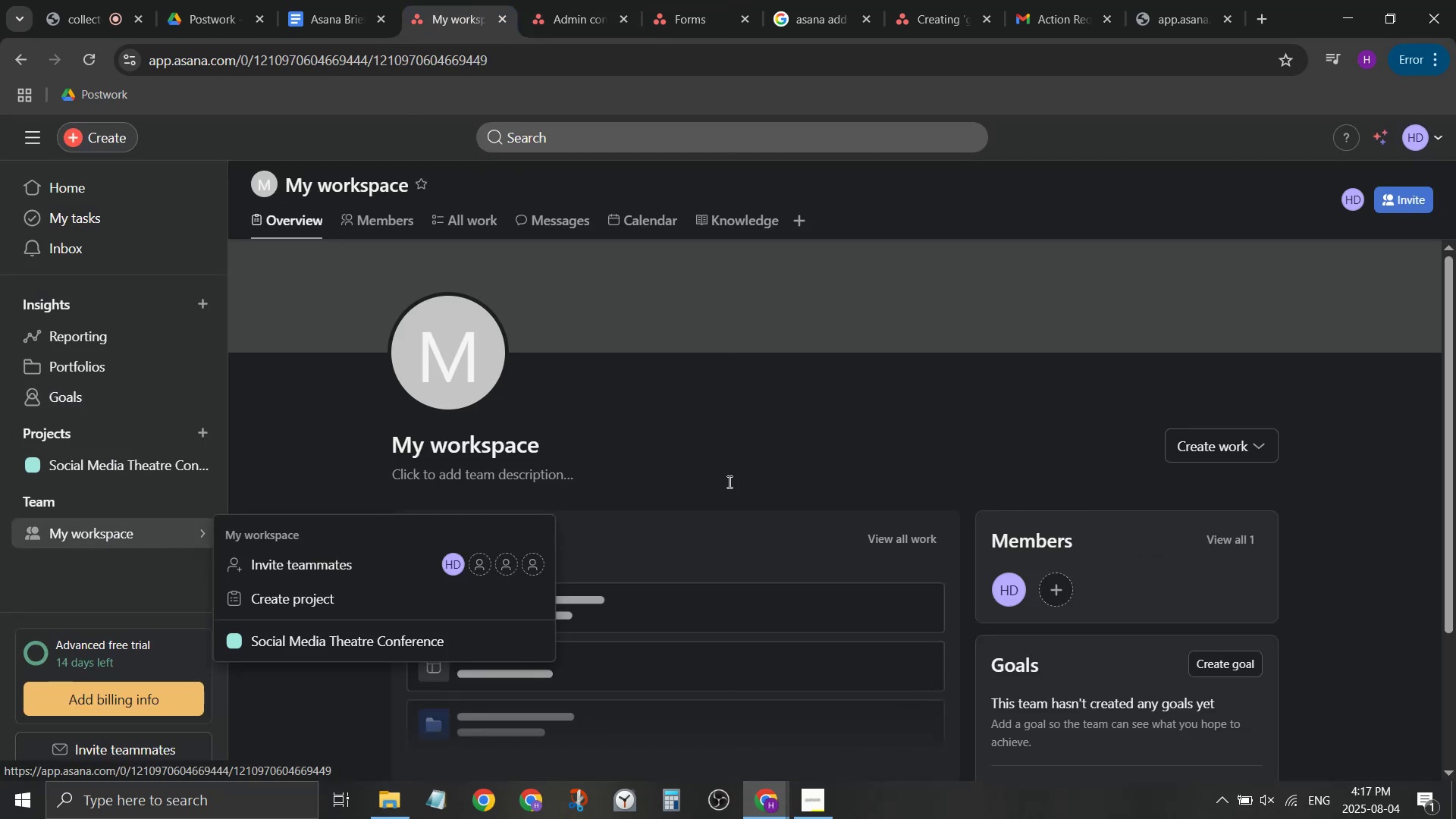 
scroll: coordinate [762, 472], scroll_direction: down, amount: 3.0
 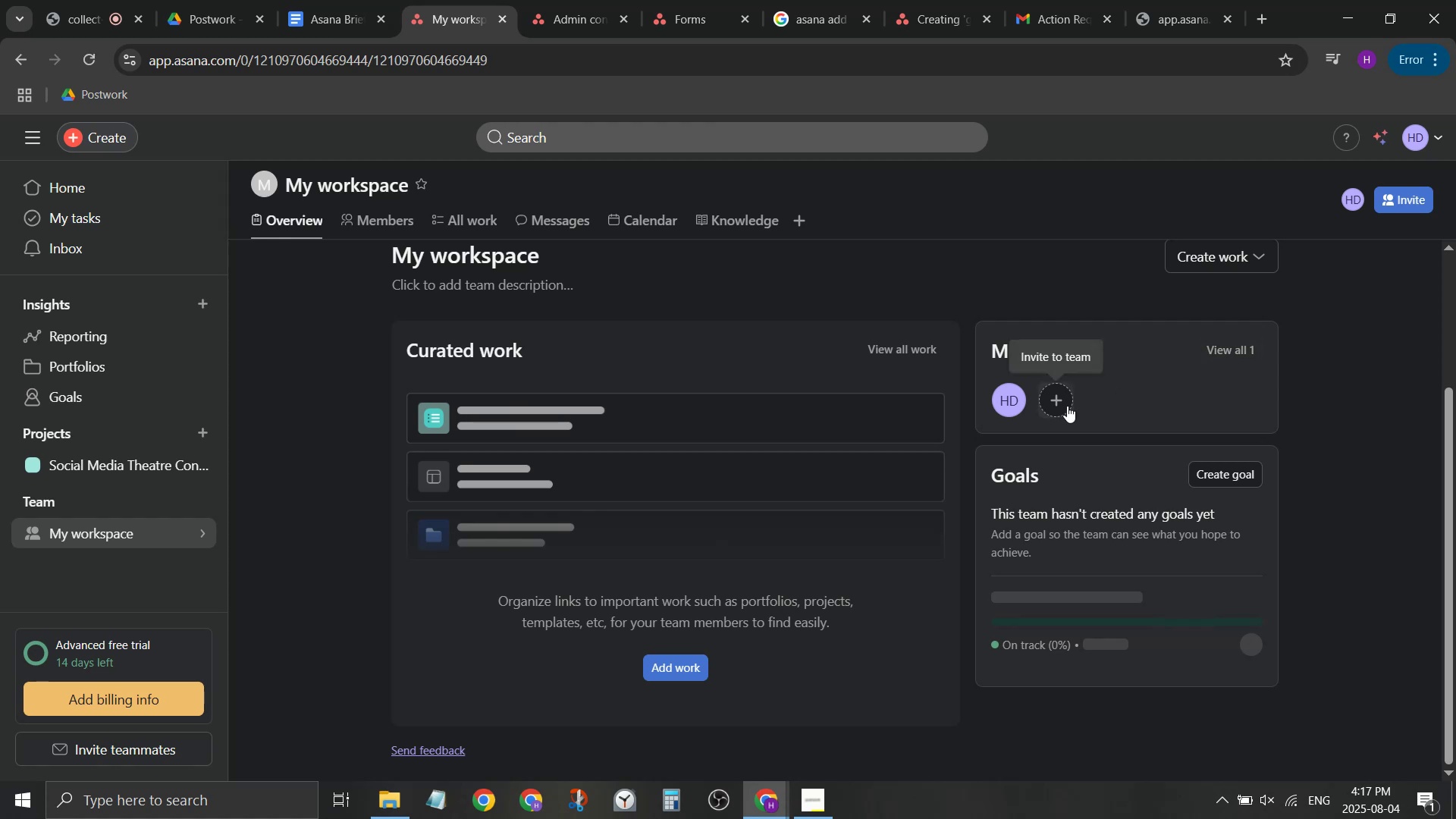 
left_click([1061, 392])
 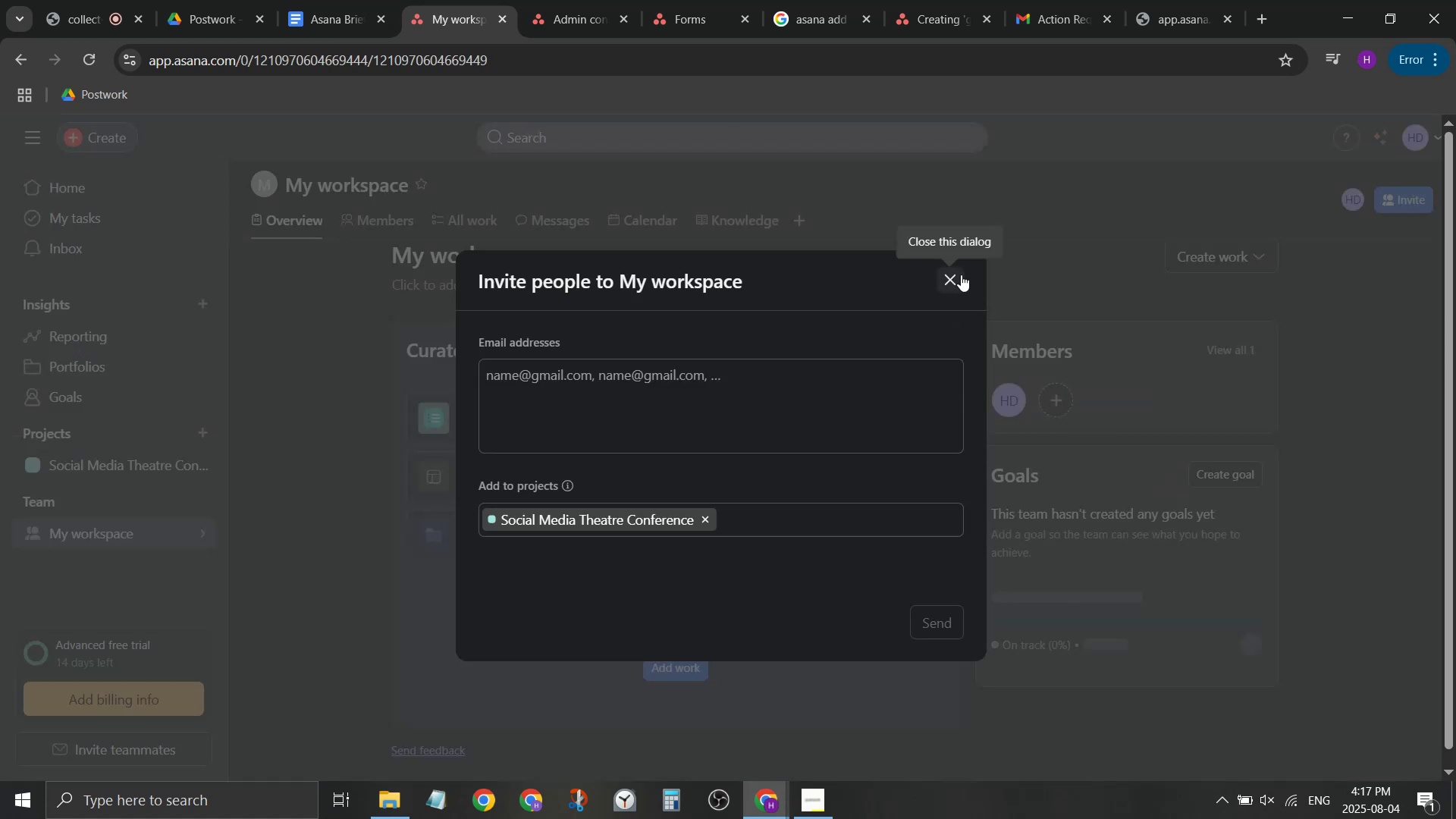 
left_click([961, 275])
 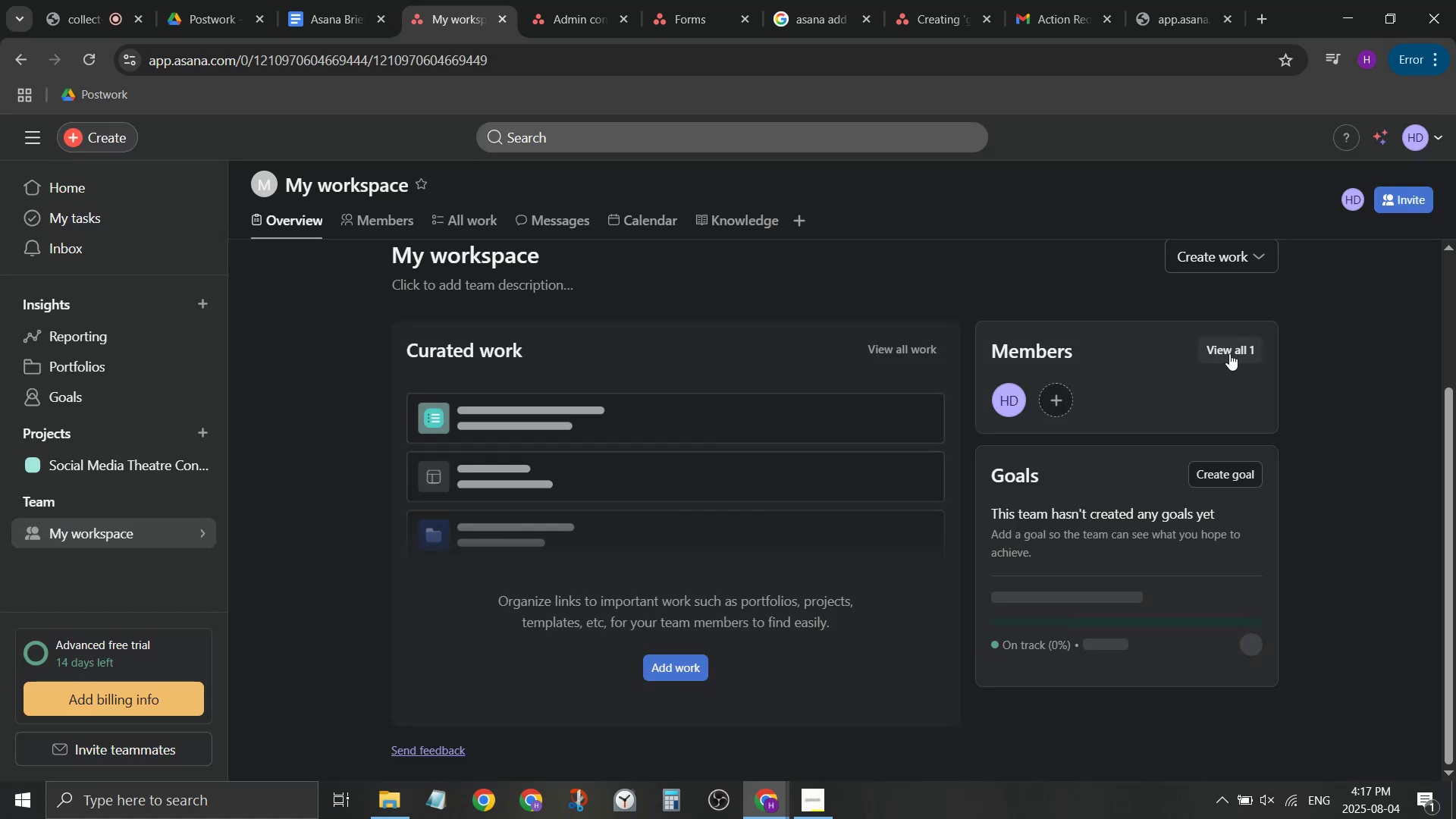 
double_click([1228, 360])
 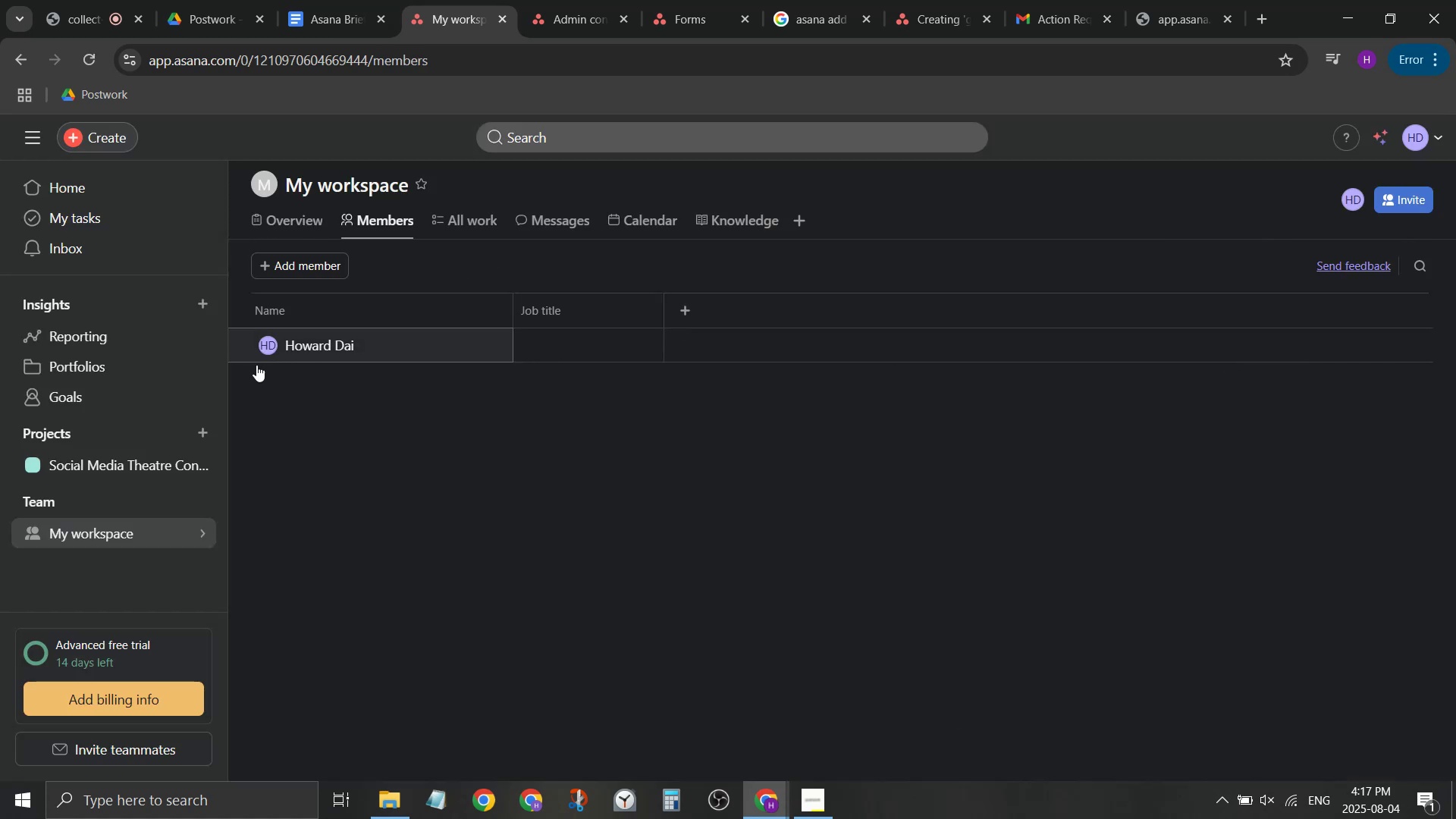 
left_click_drag(start_coordinate=[162, 479], to_coordinate=[140, 508])
 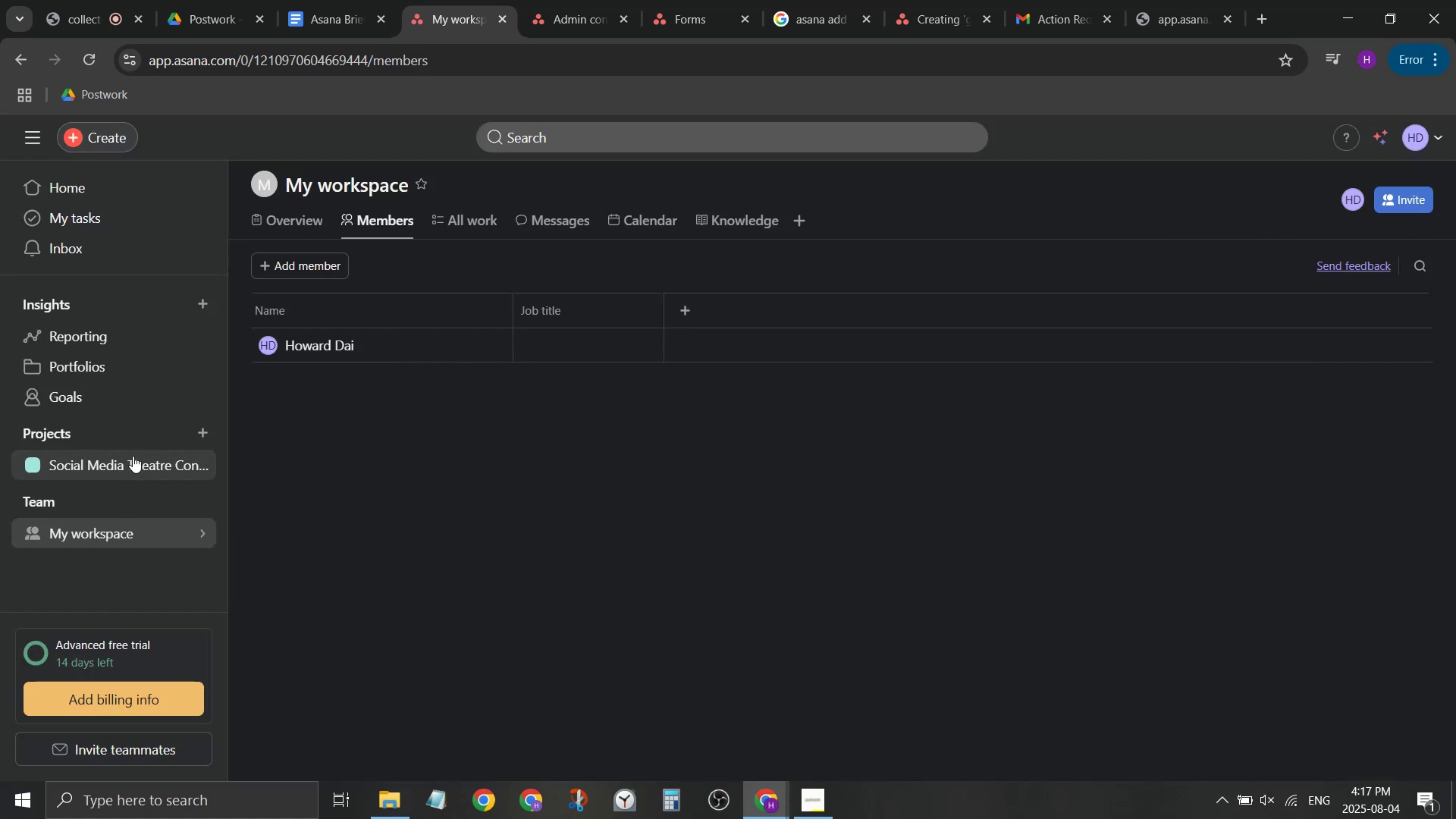 
left_click([133, 456])
 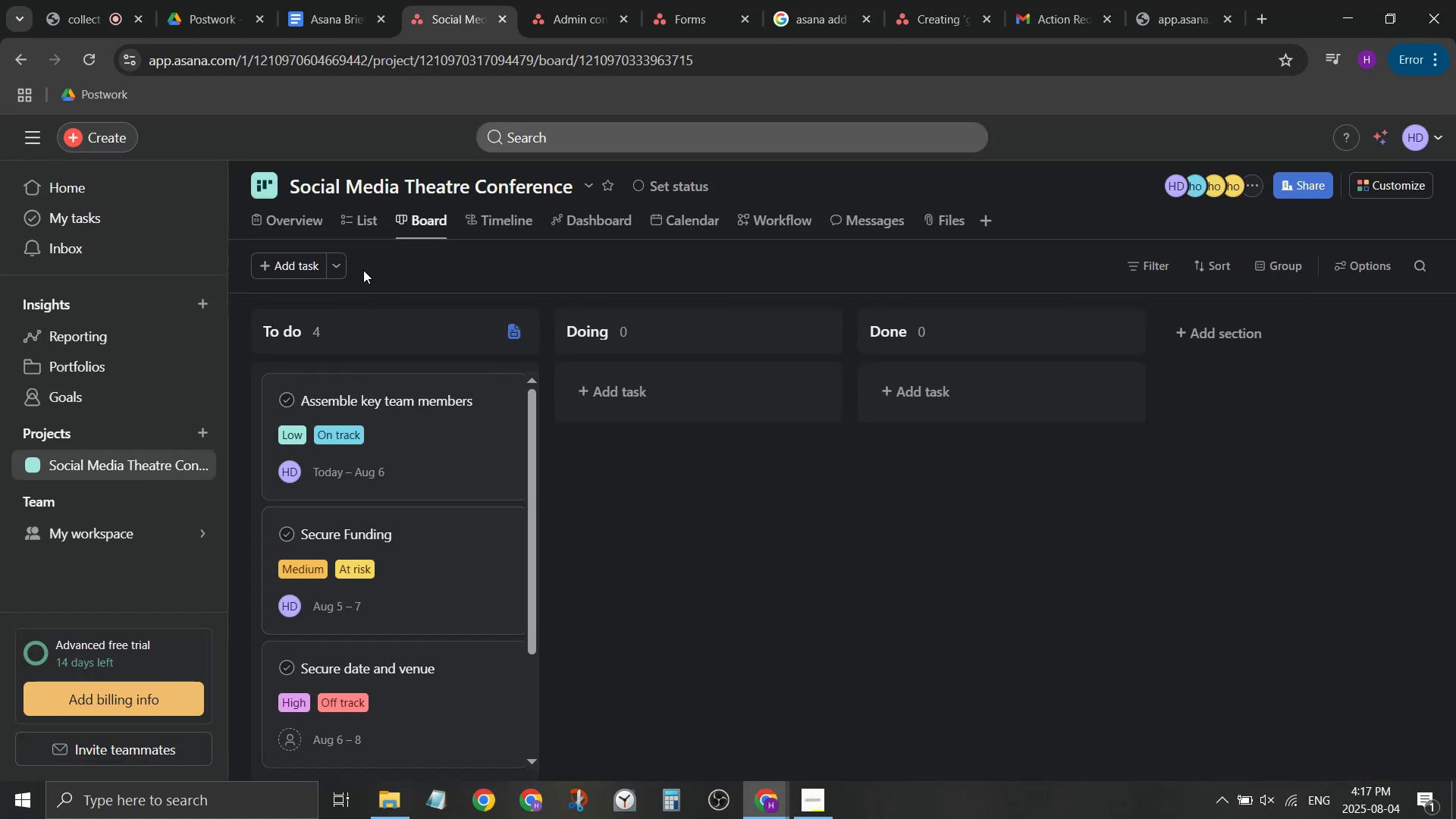 
left_click([307, 228])
 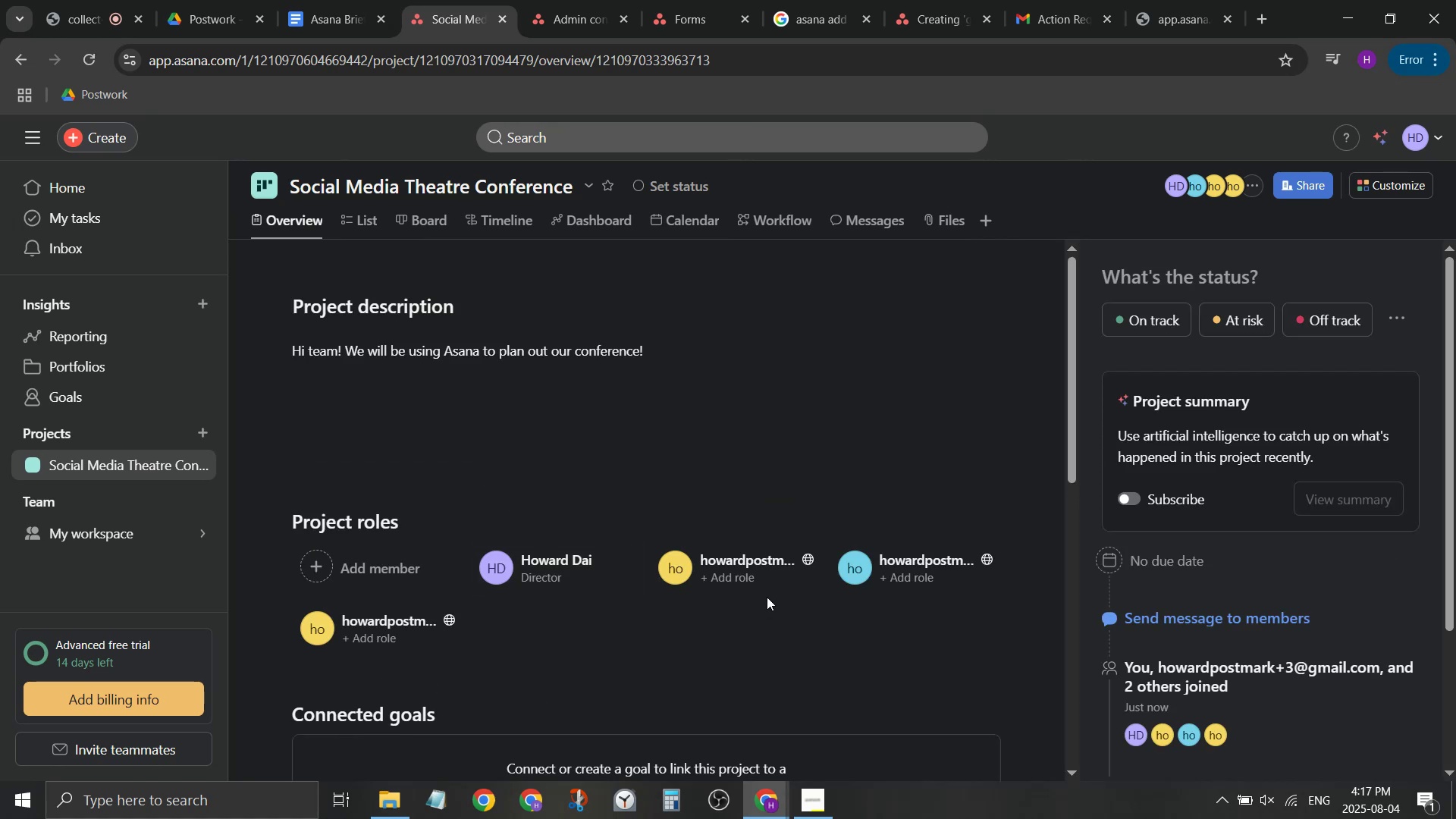 
left_click([780, 571])
 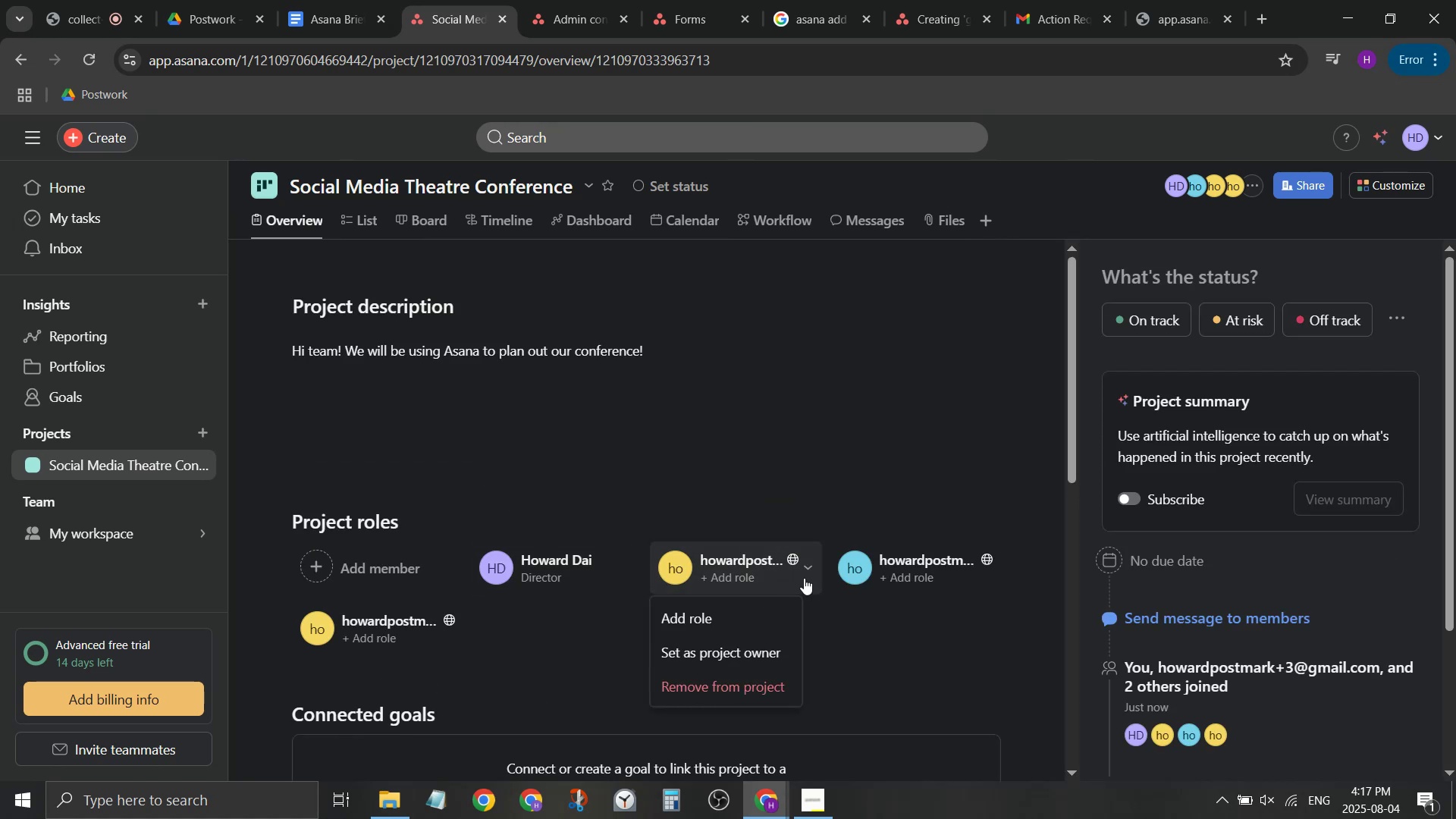 
left_click([808, 566])
 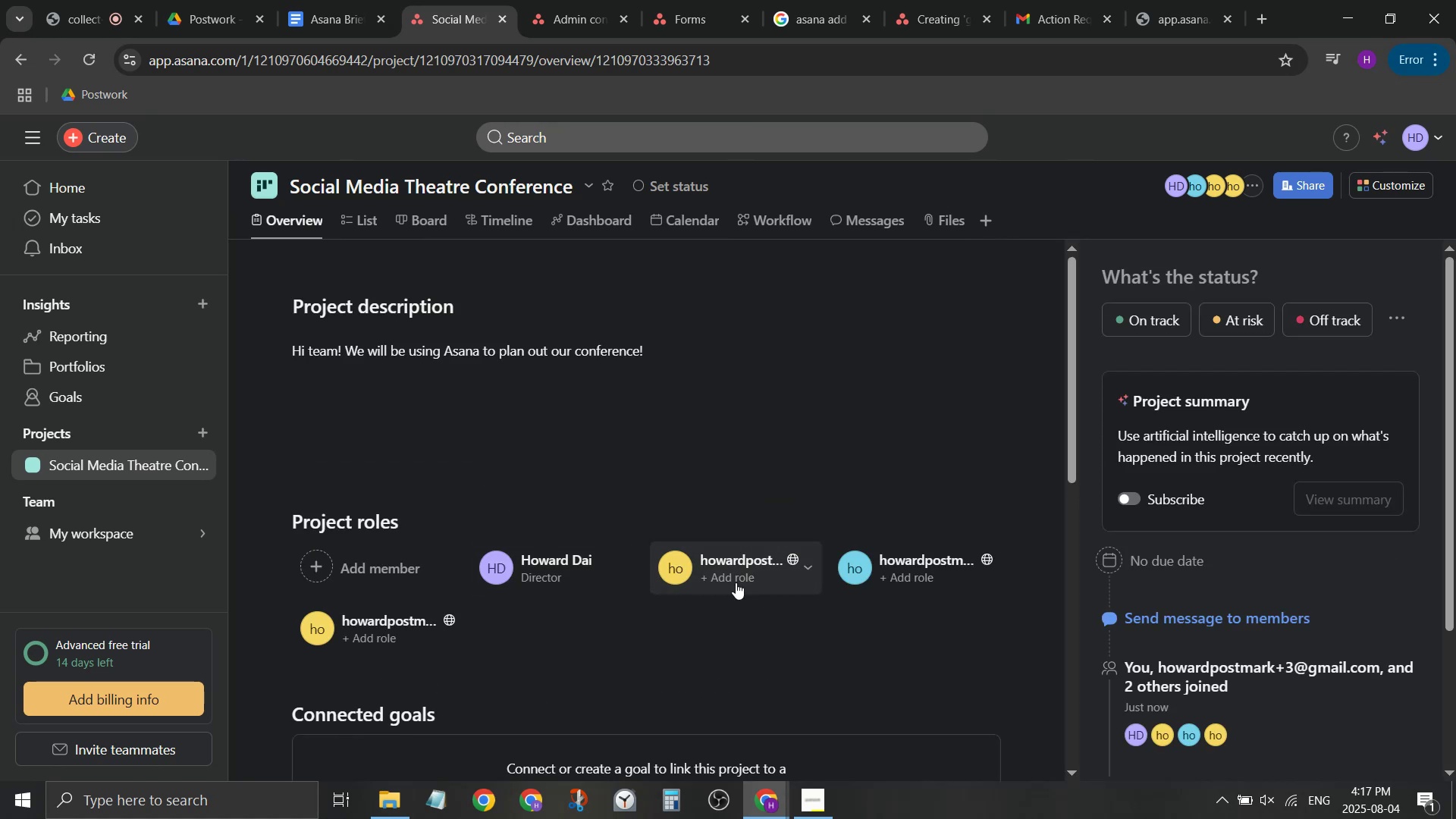 
left_click([733, 583])
 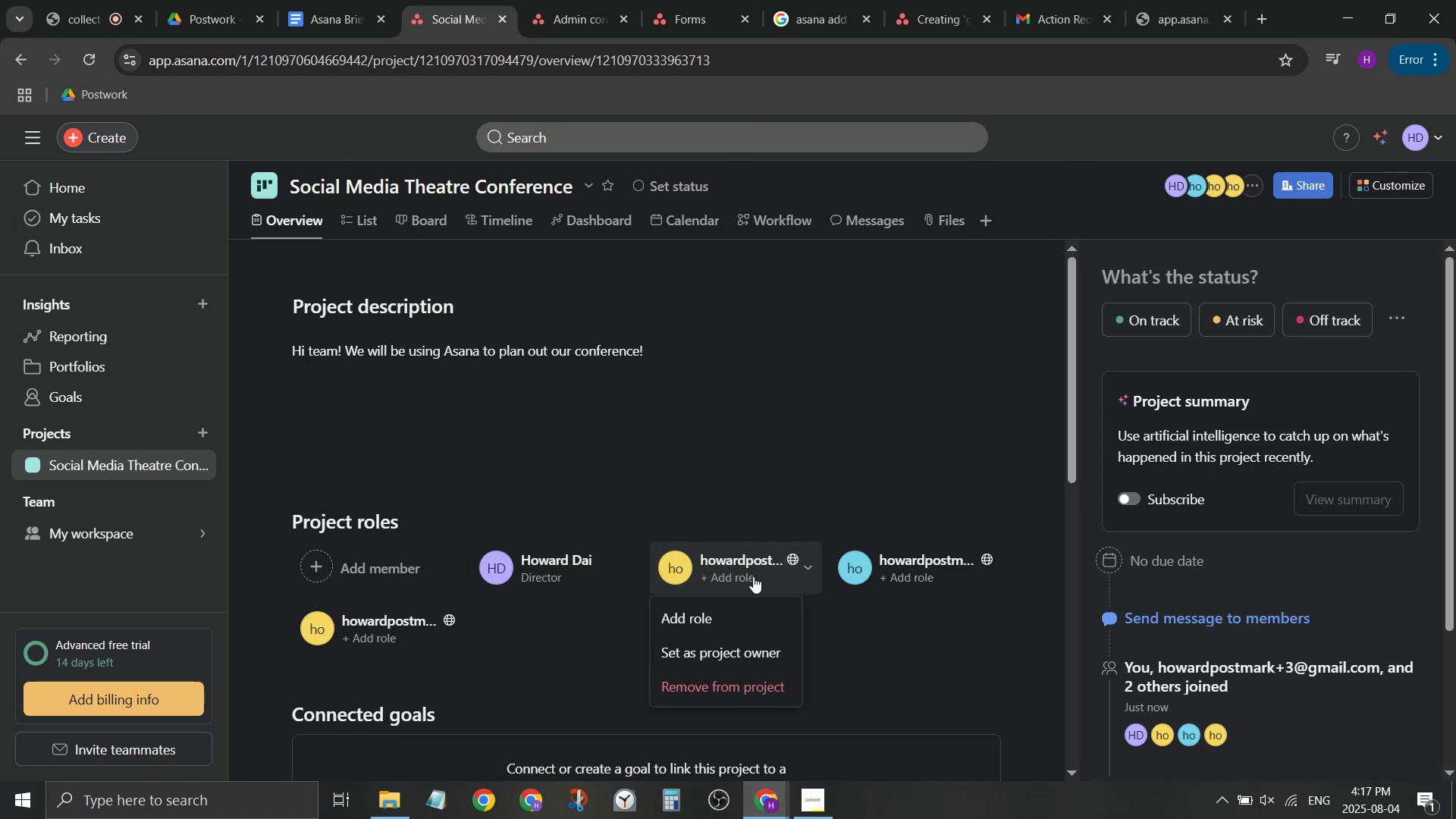 
left_click([801, 558])
 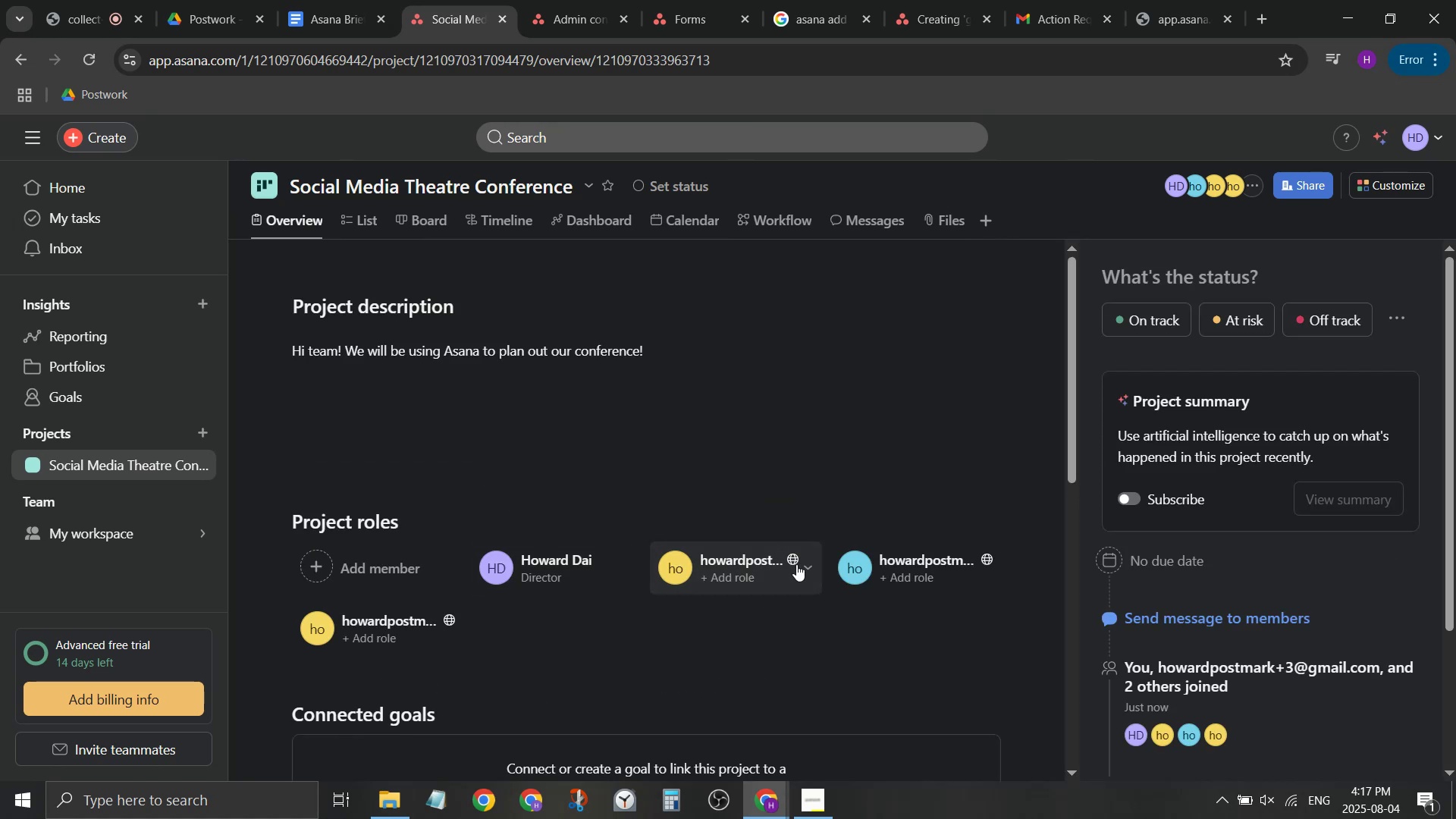 
left_click([748, 556])
 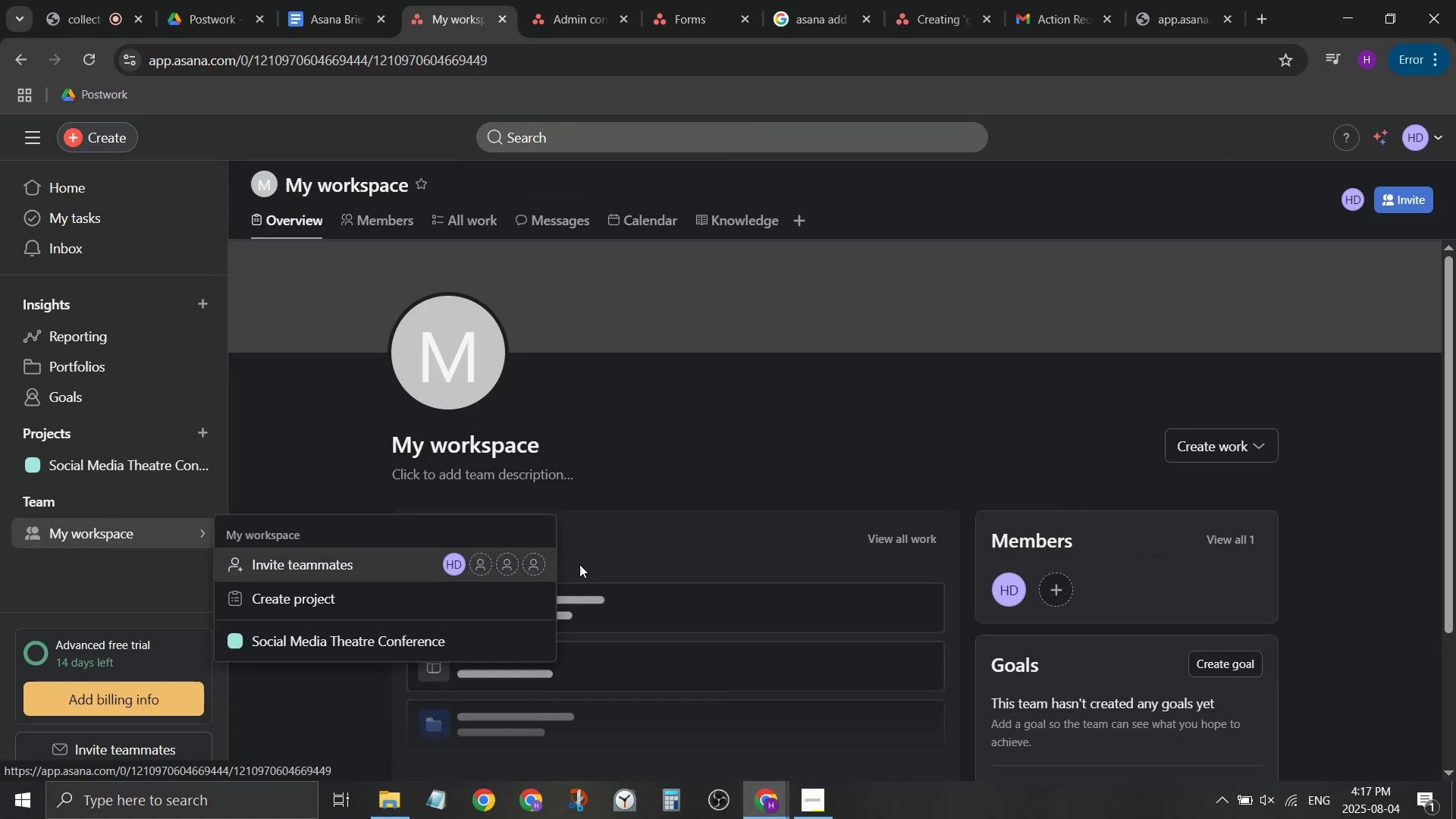 
scroll: coordinate [879, 549], scroll_direction: down, amount: 2.0
 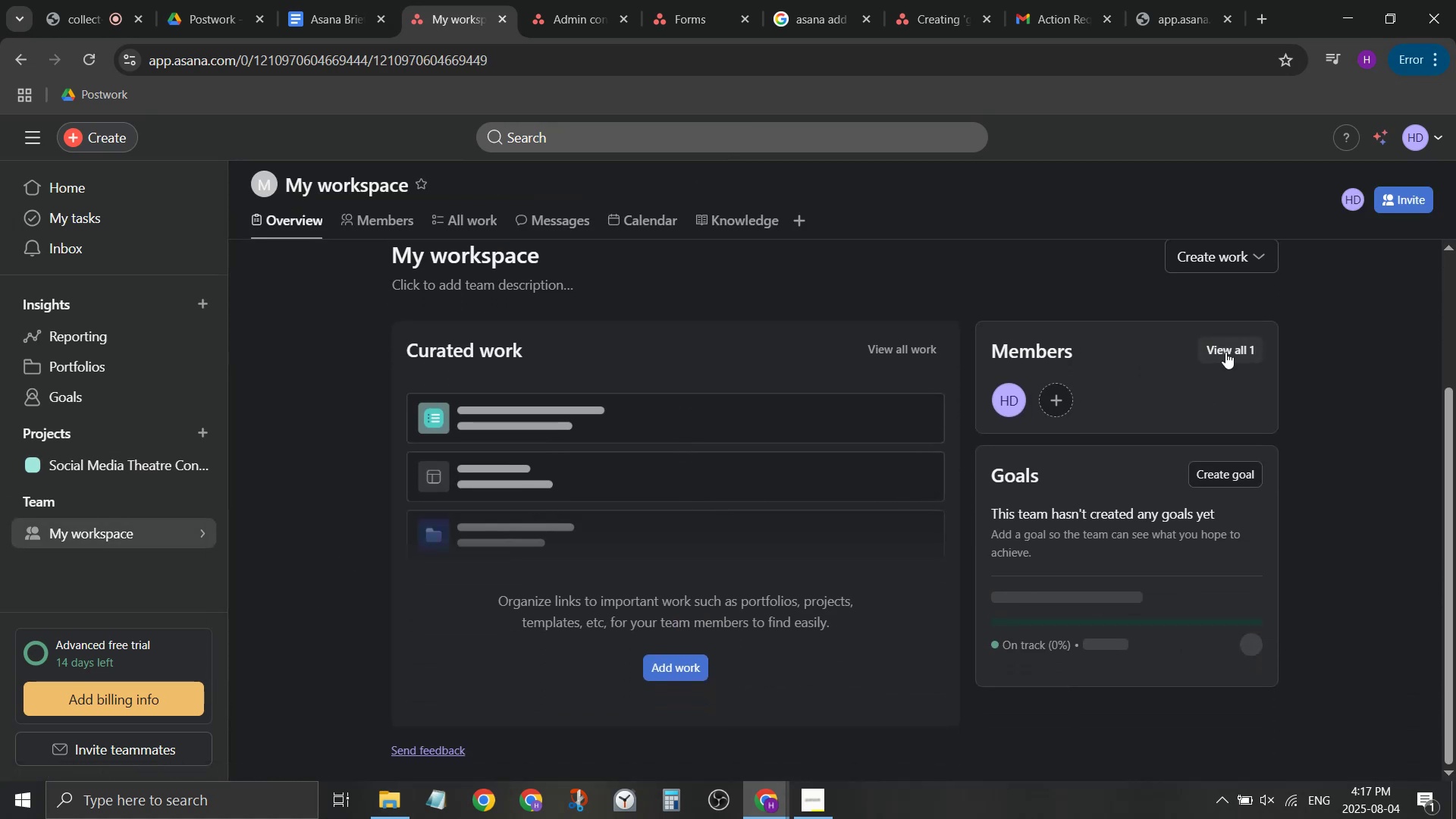 
left_click([1225, 352])
 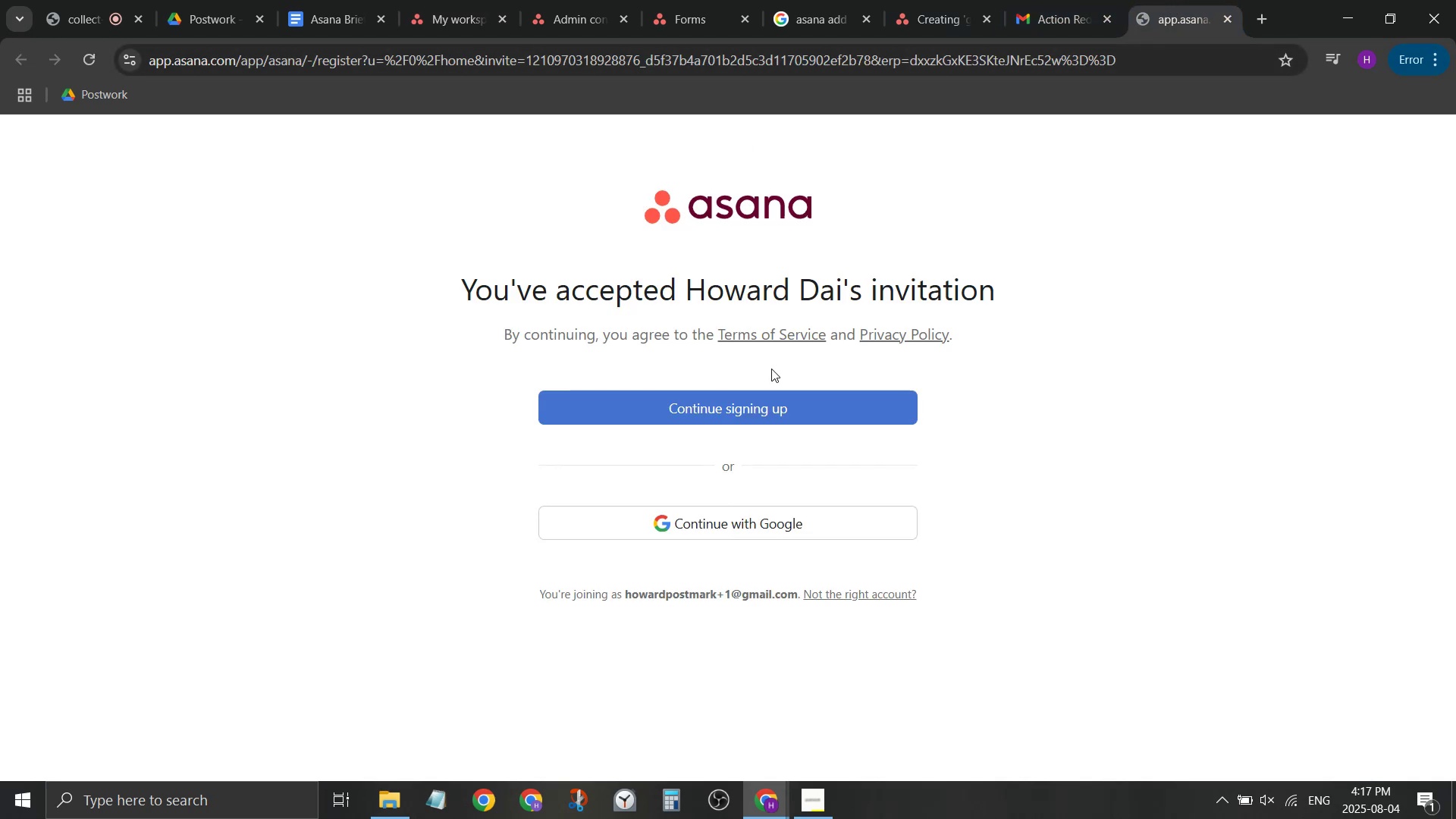 
wait(8.3)
 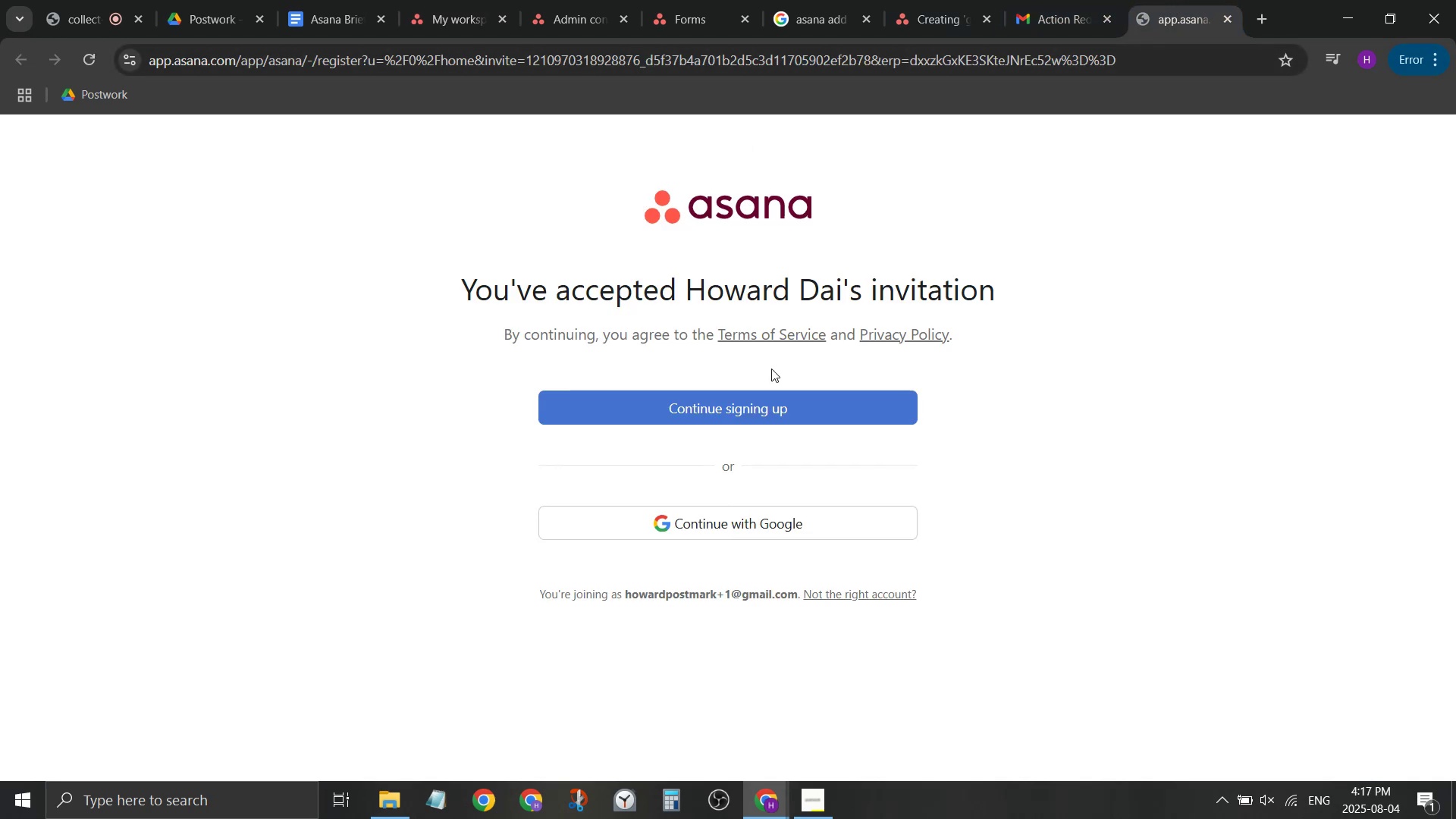 
left_click([672, 0])
 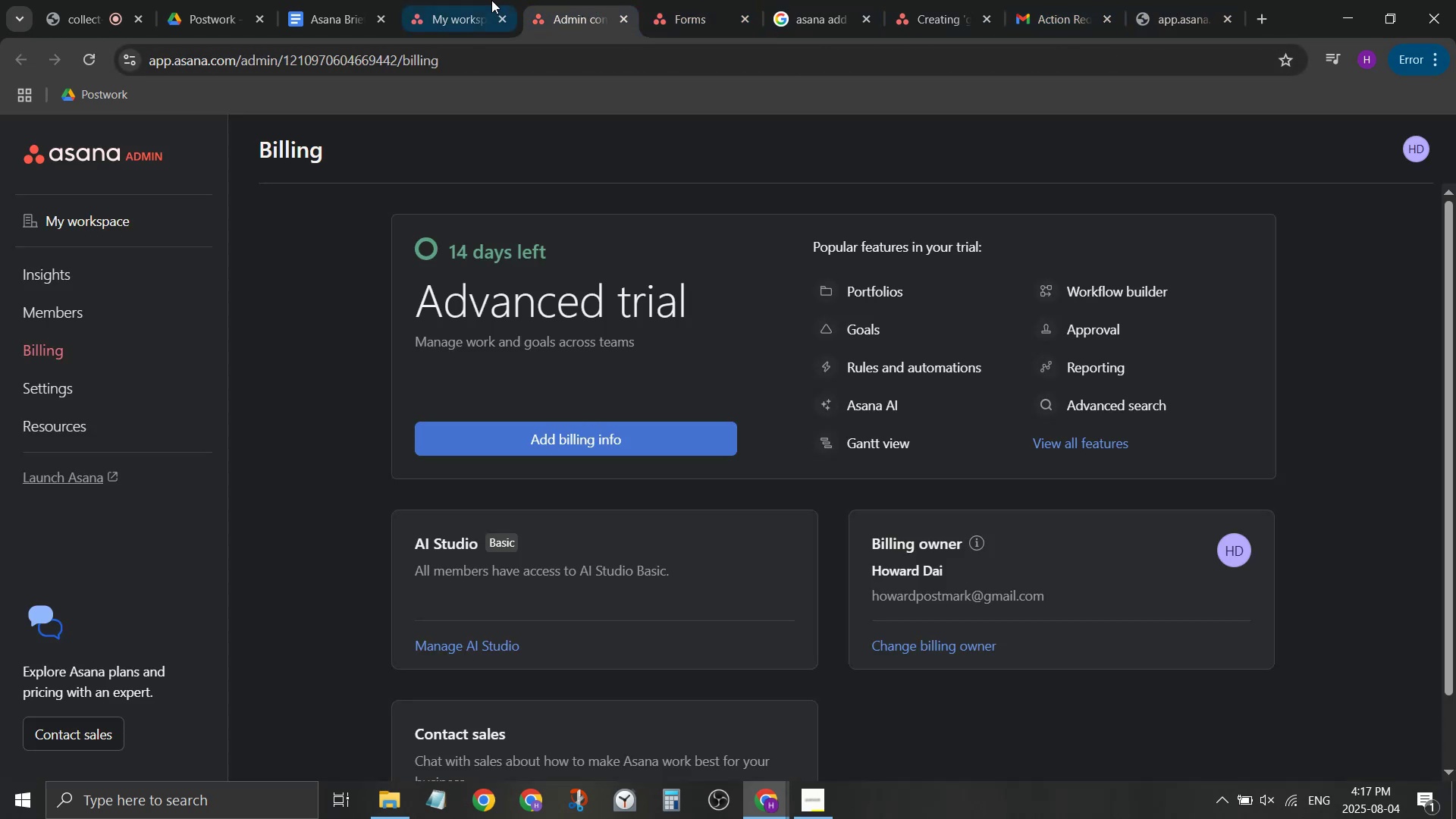 
left_click([485, 0])
 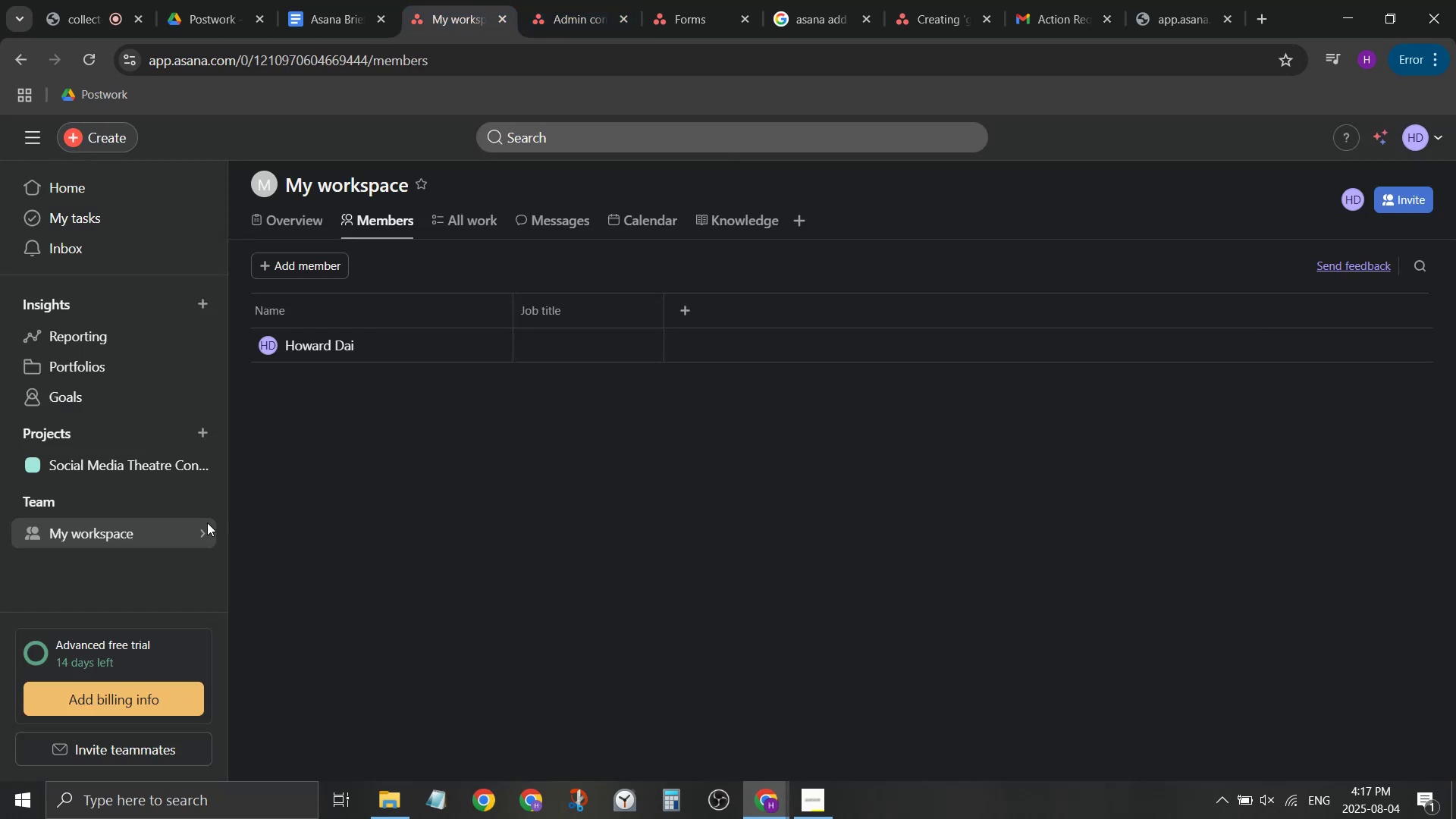 
left_click([149, 479])
 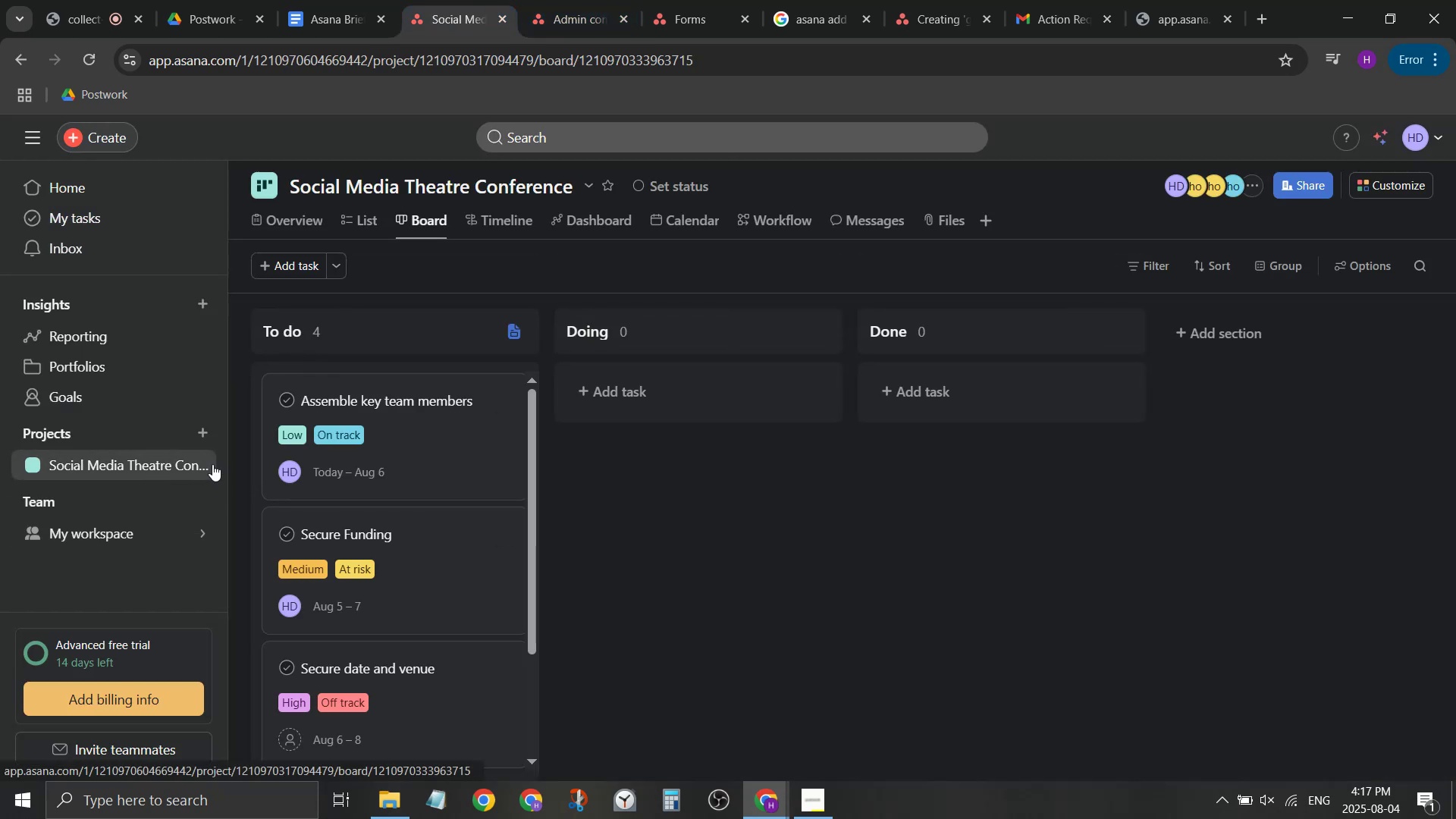 
left_click([425, 402])
 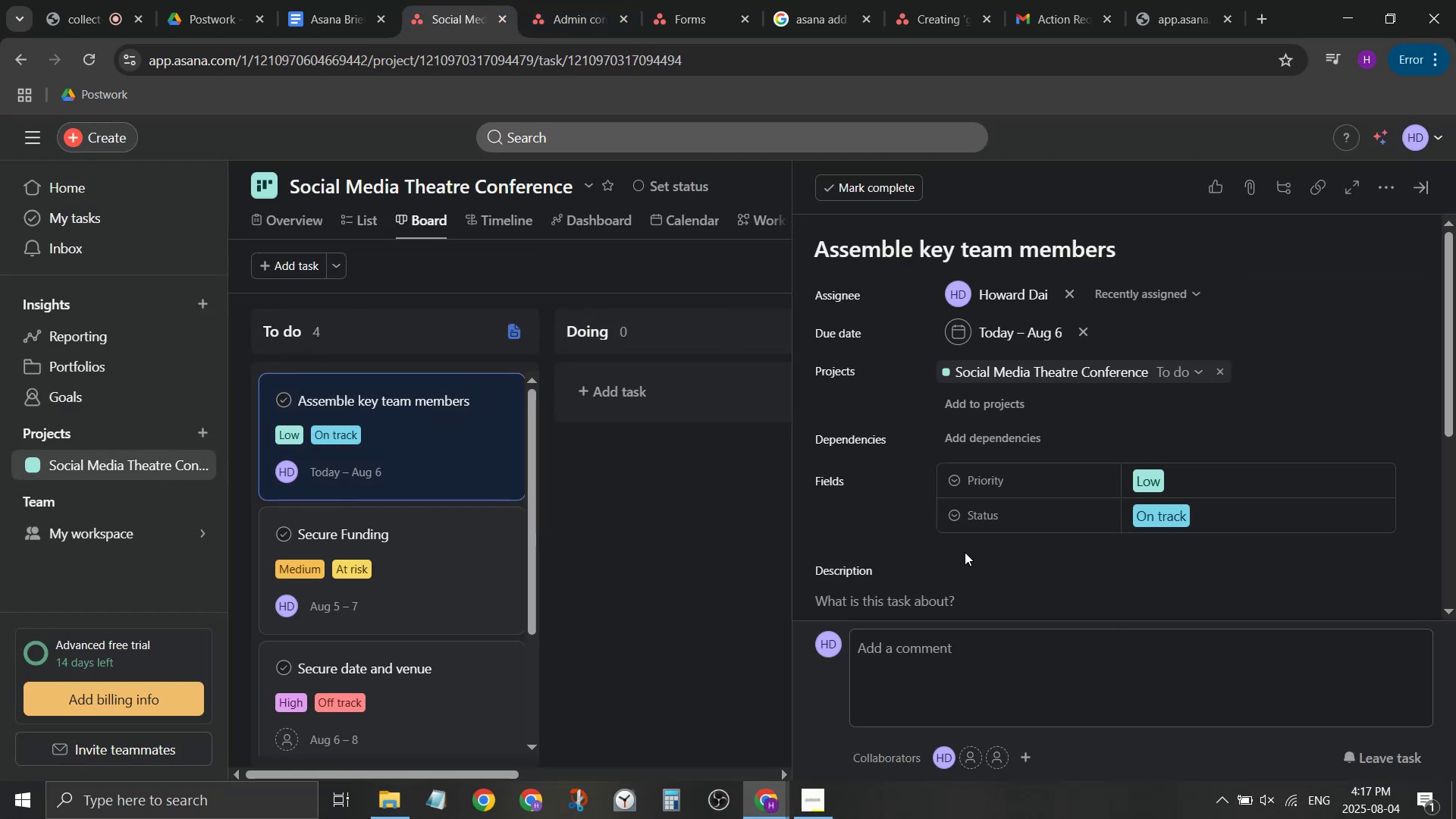 
scroll: coordinate [1050, 542], scroll_direction: down, amount: 3.0
 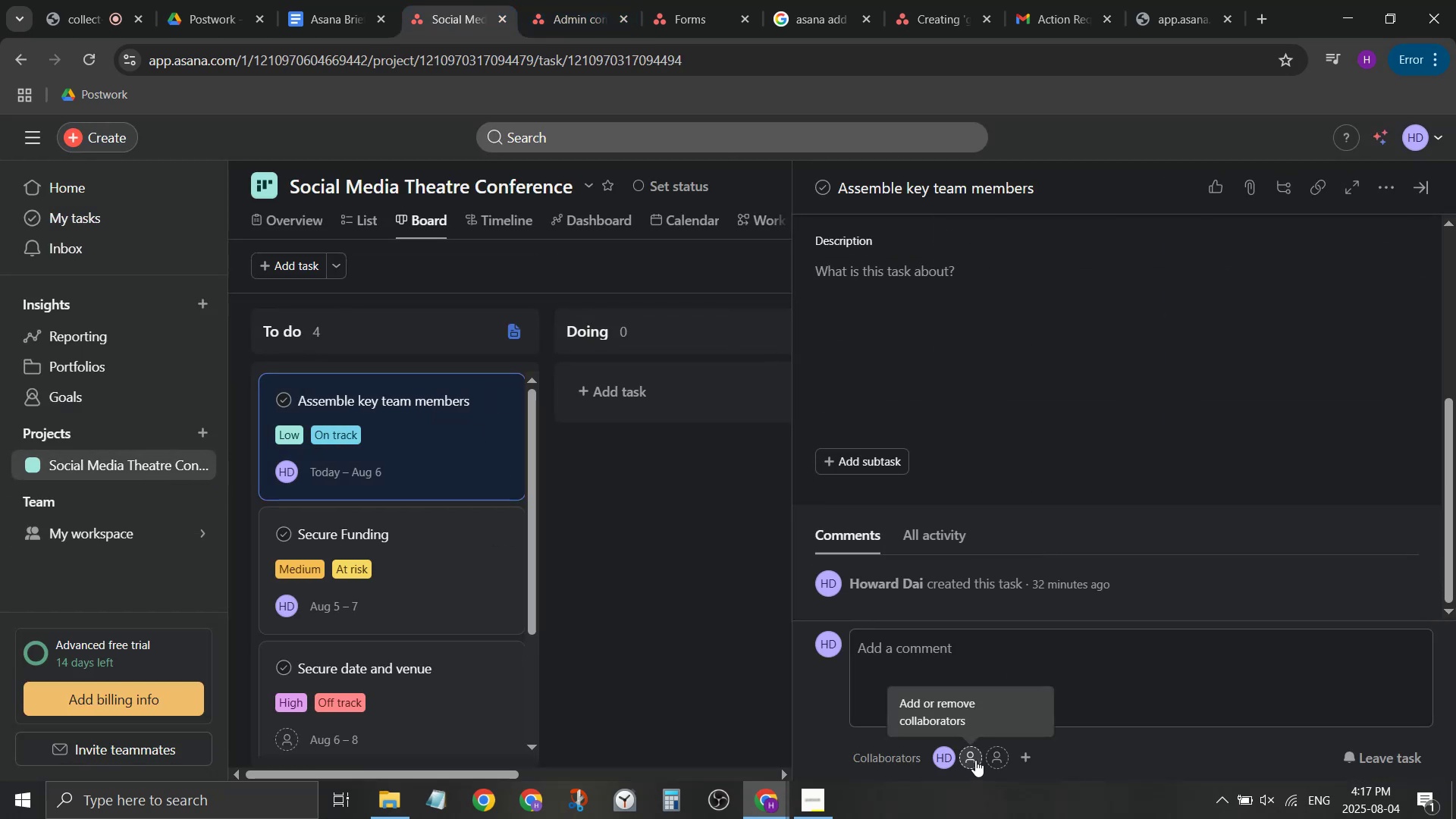 
left_click([1033, 766])
 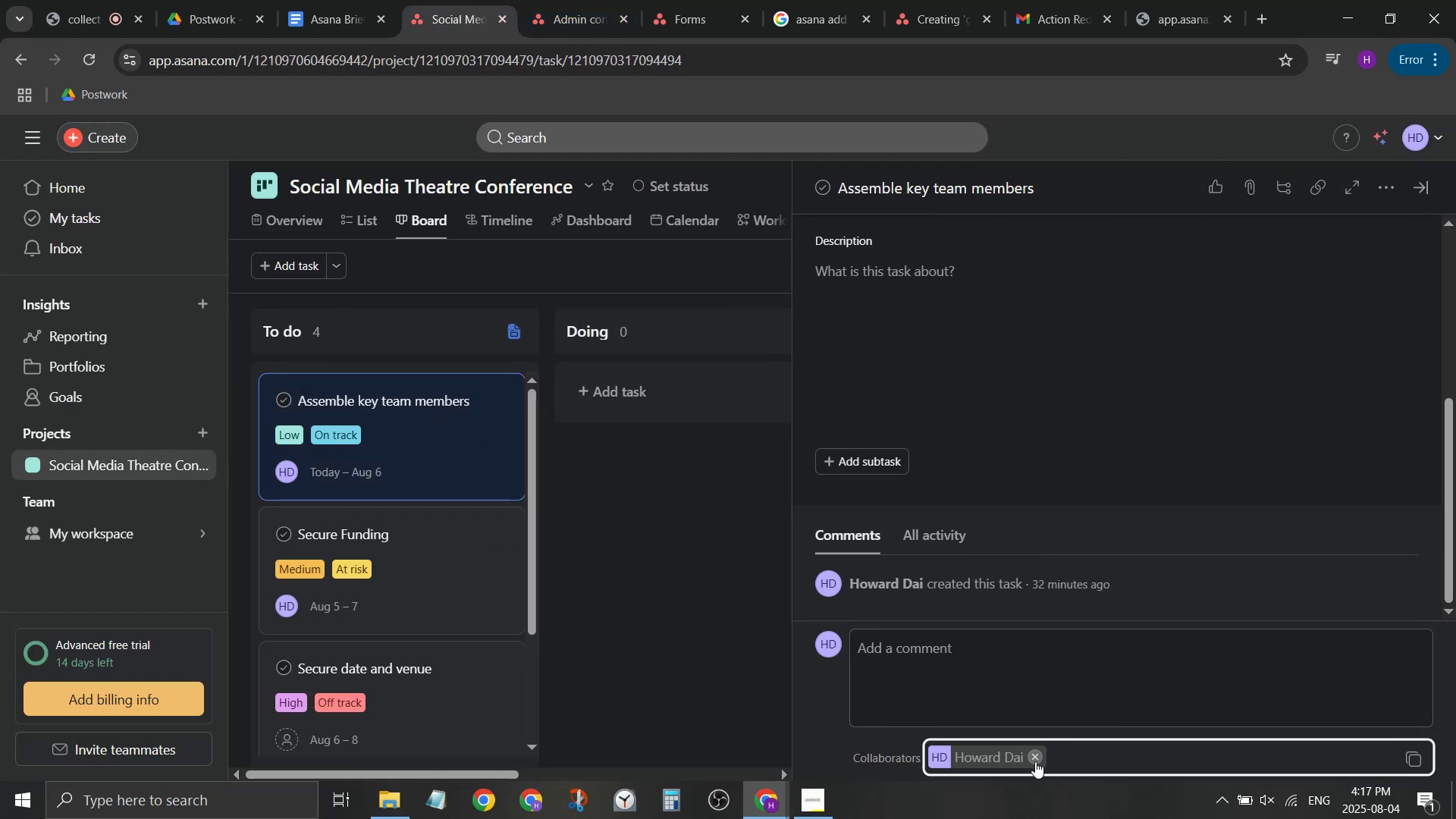 
left_click([1097, 758])
 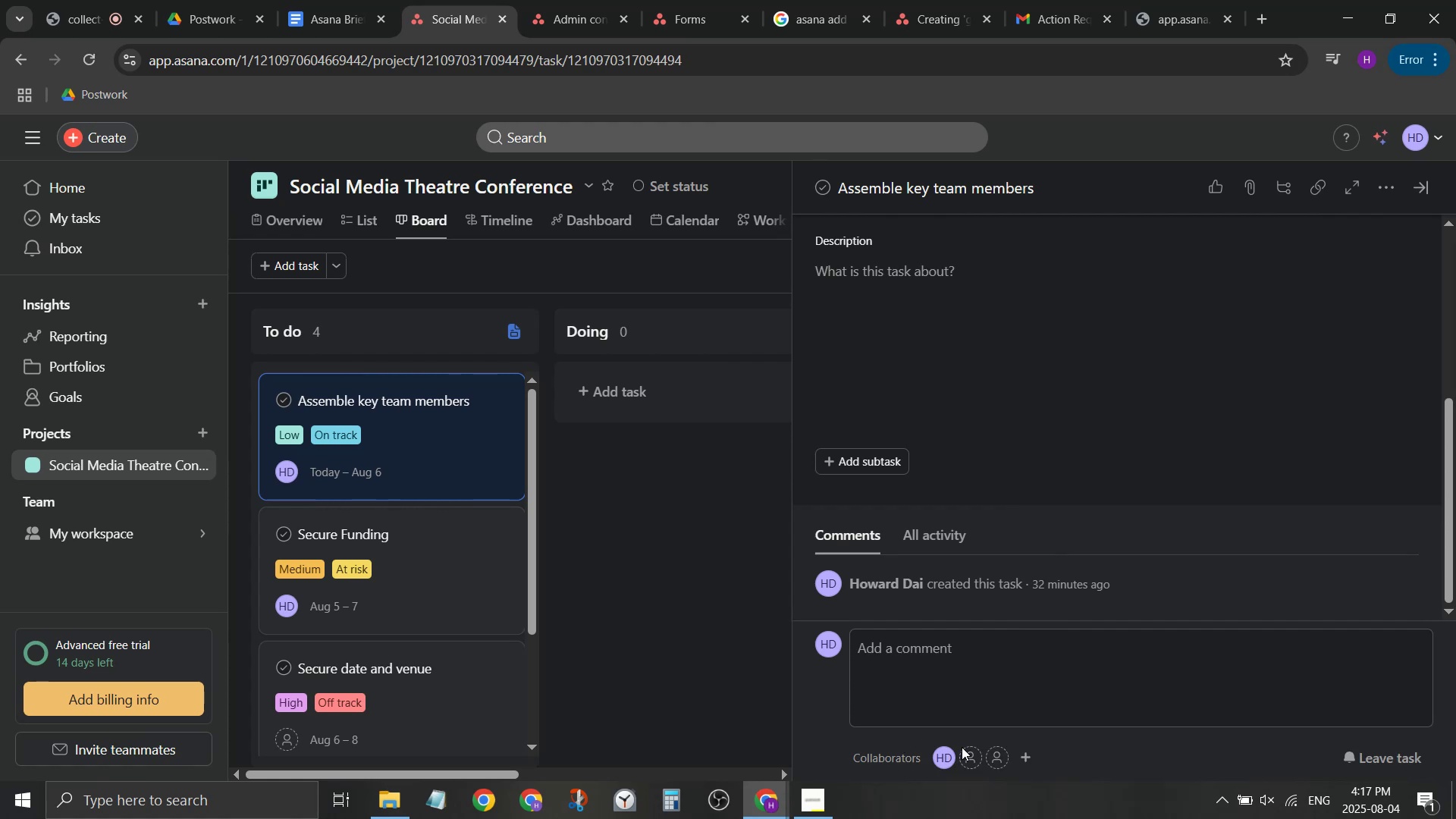 
left_click([967, 760])
 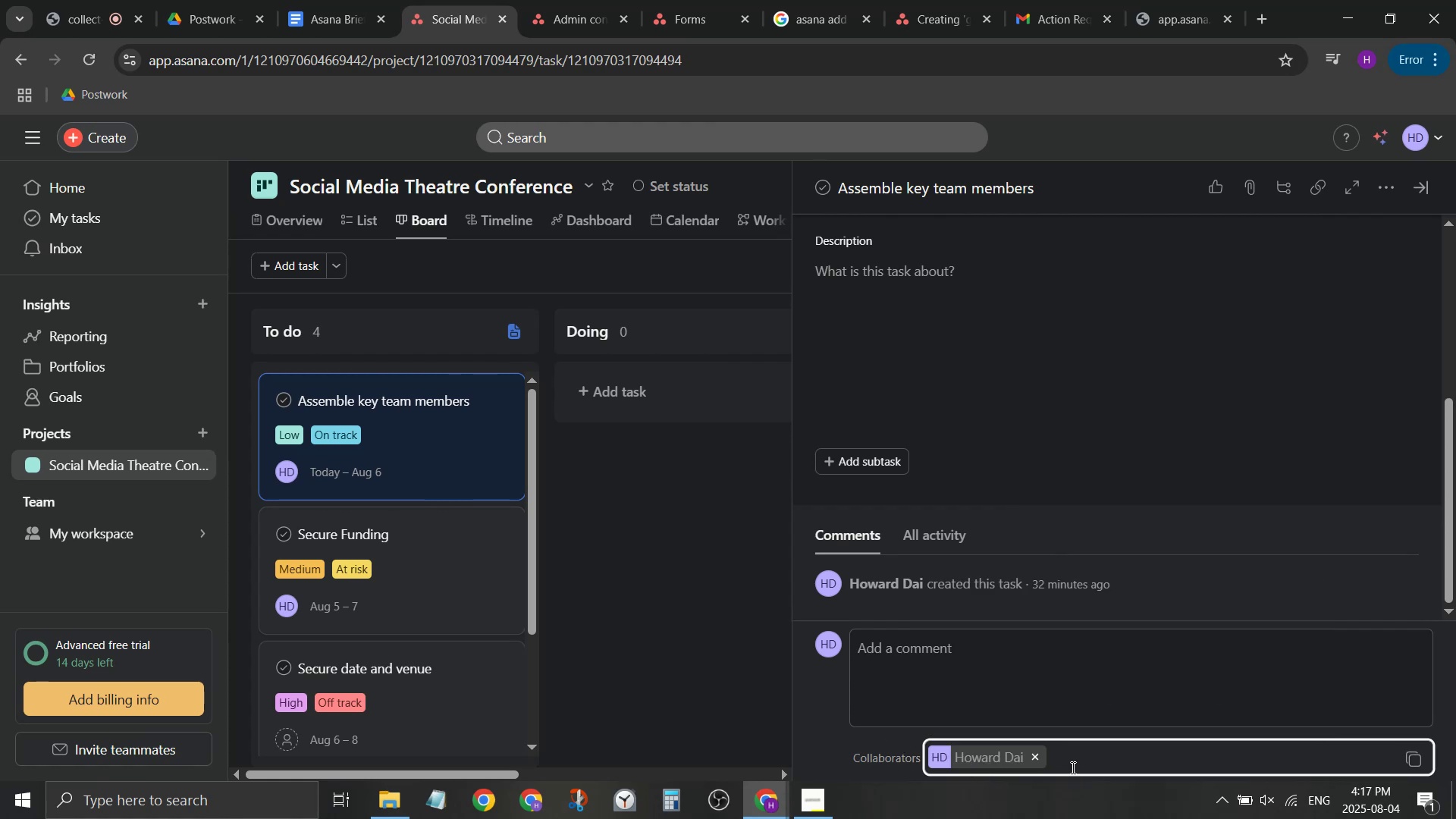 
type(howar)
 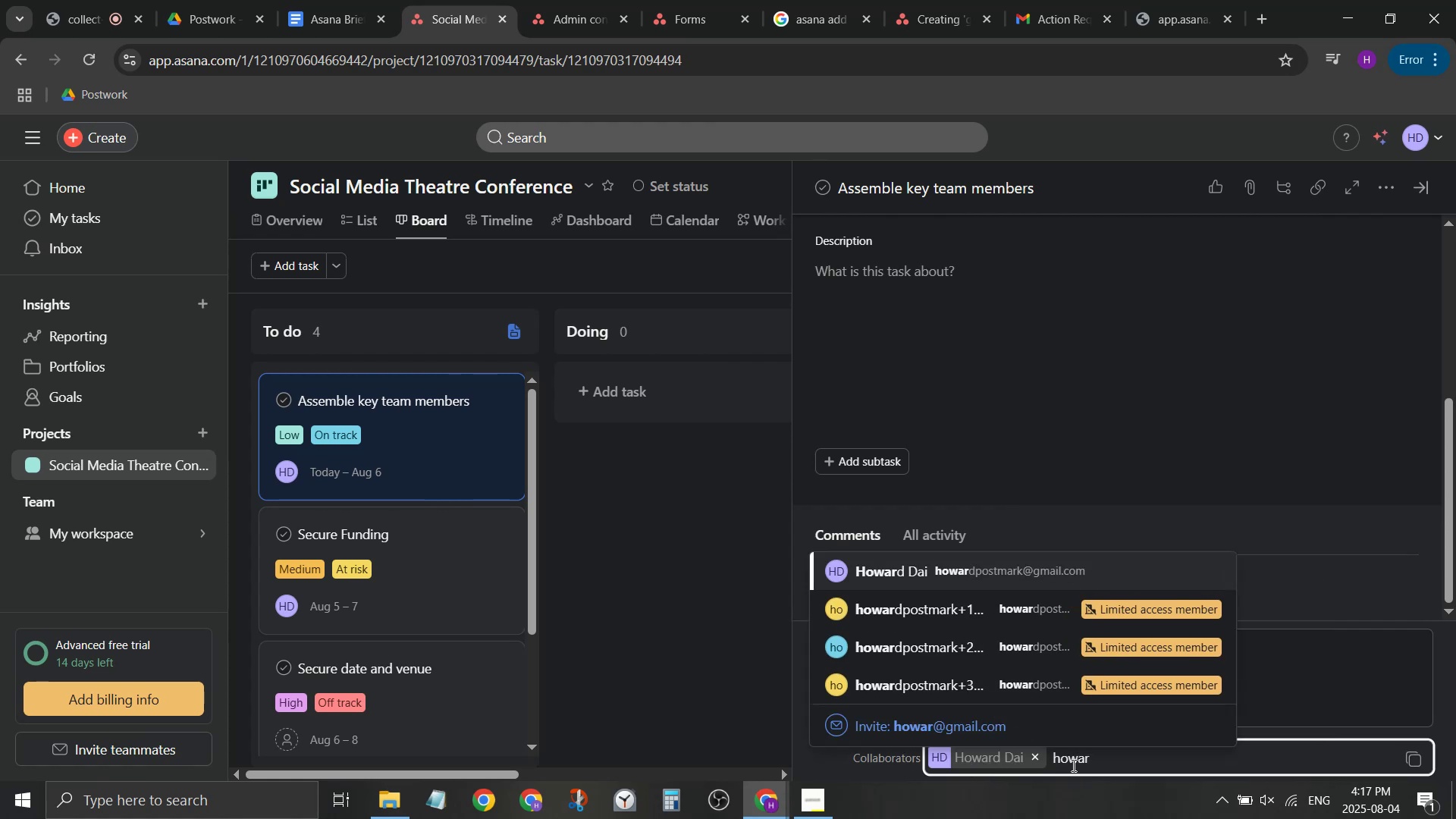 
key(Control+ControlLeft)
 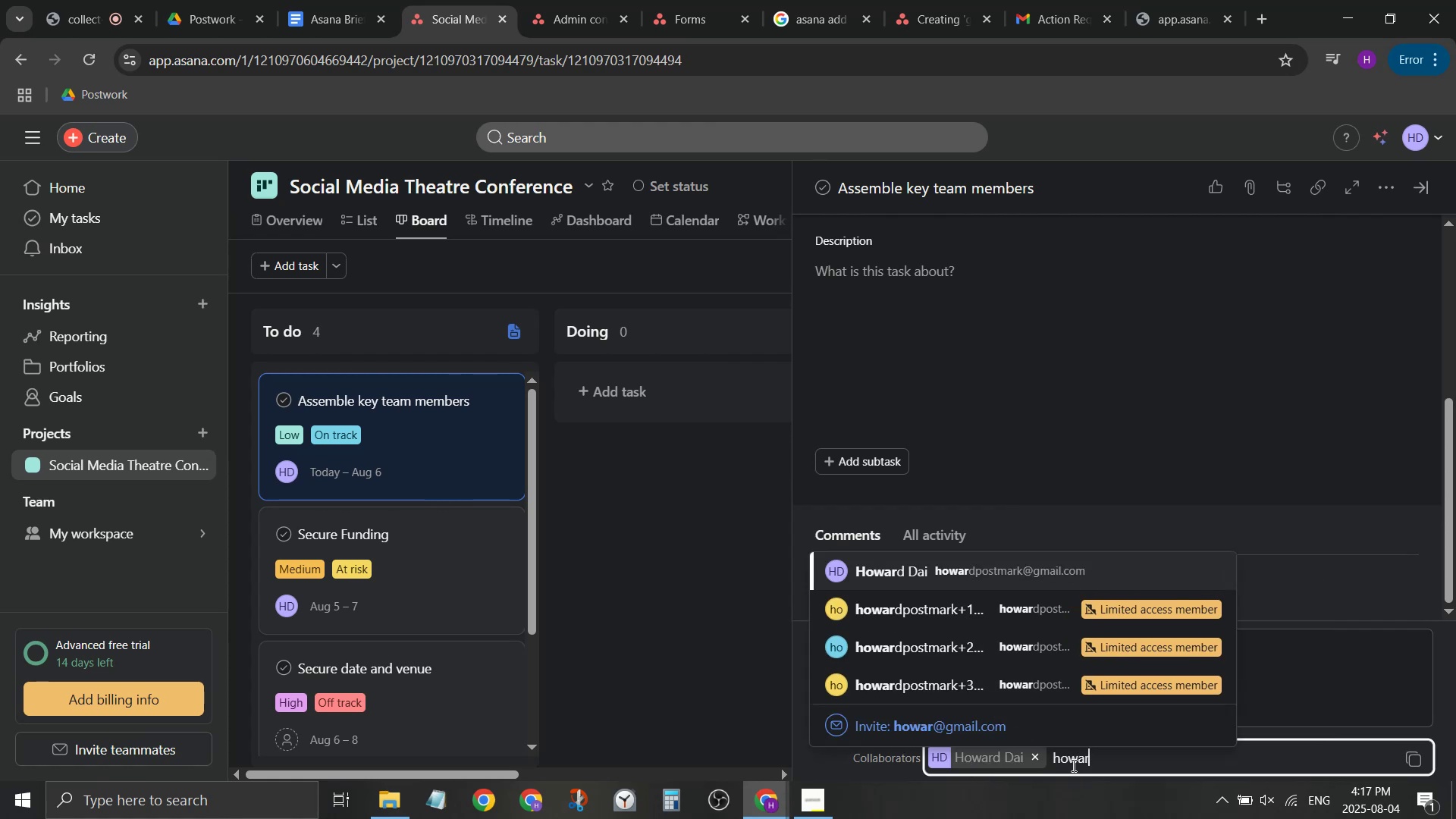 
key(Control+A)
 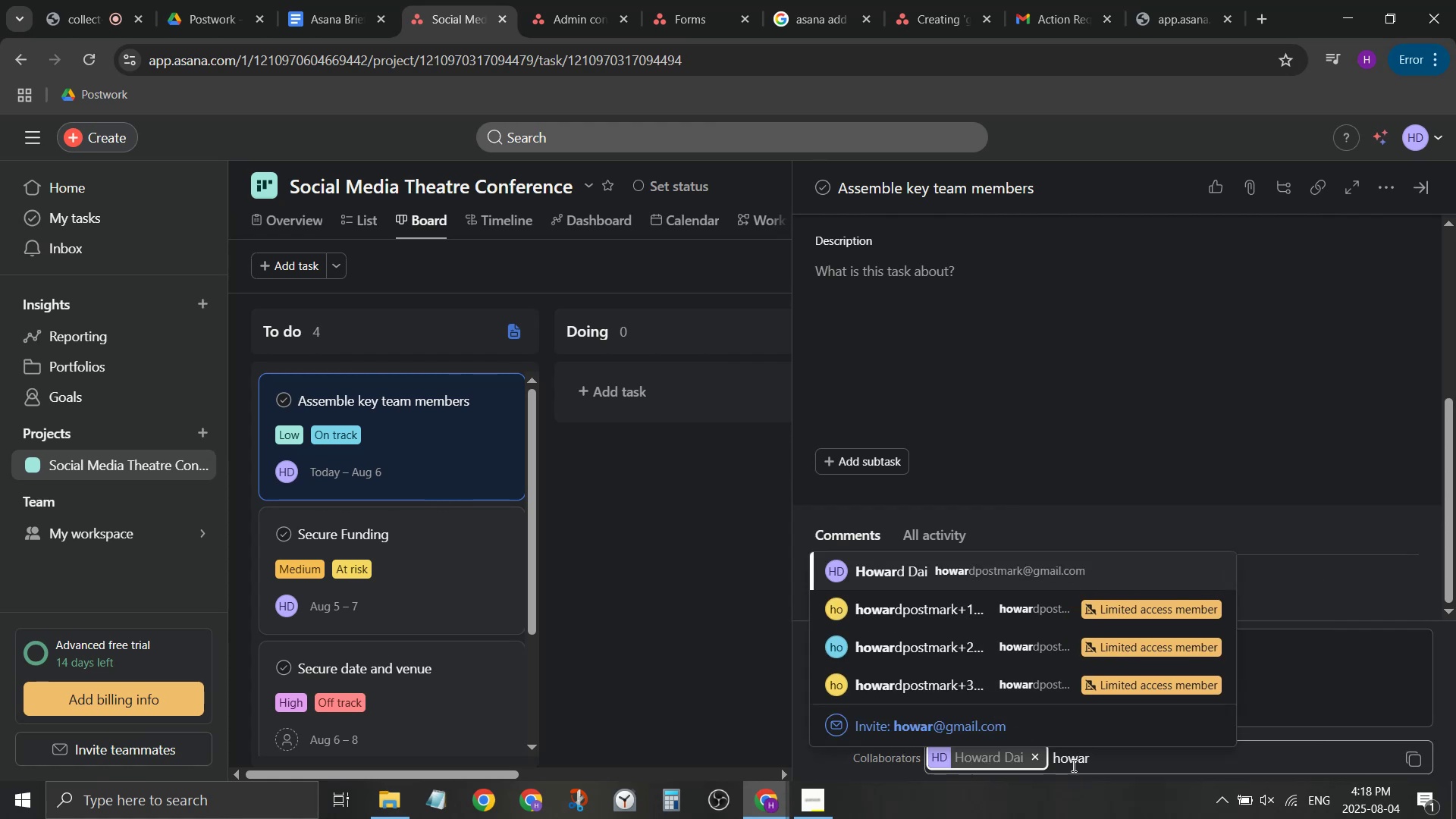 
key(Backspace)
 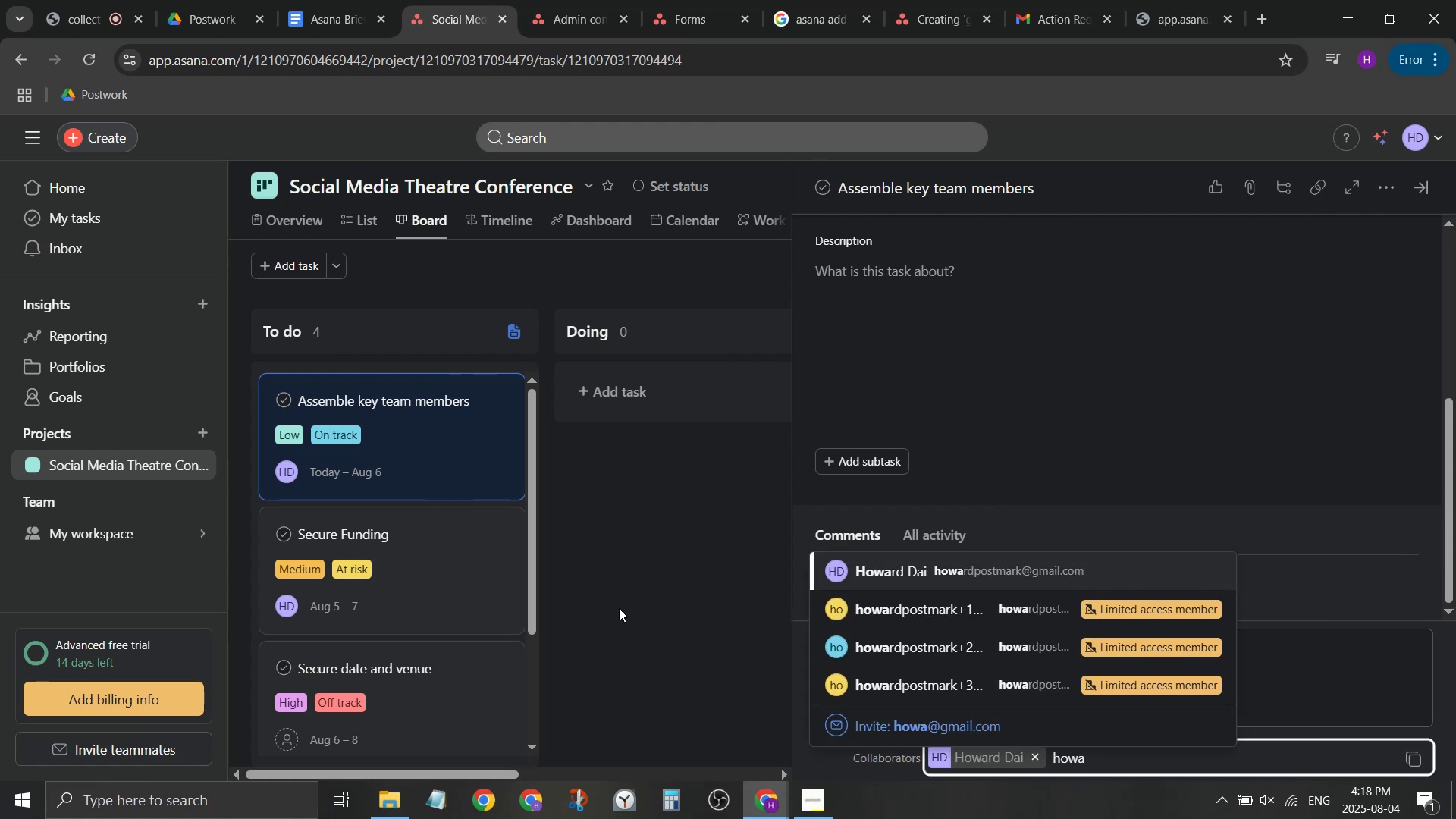 
left_click([668, 613])
 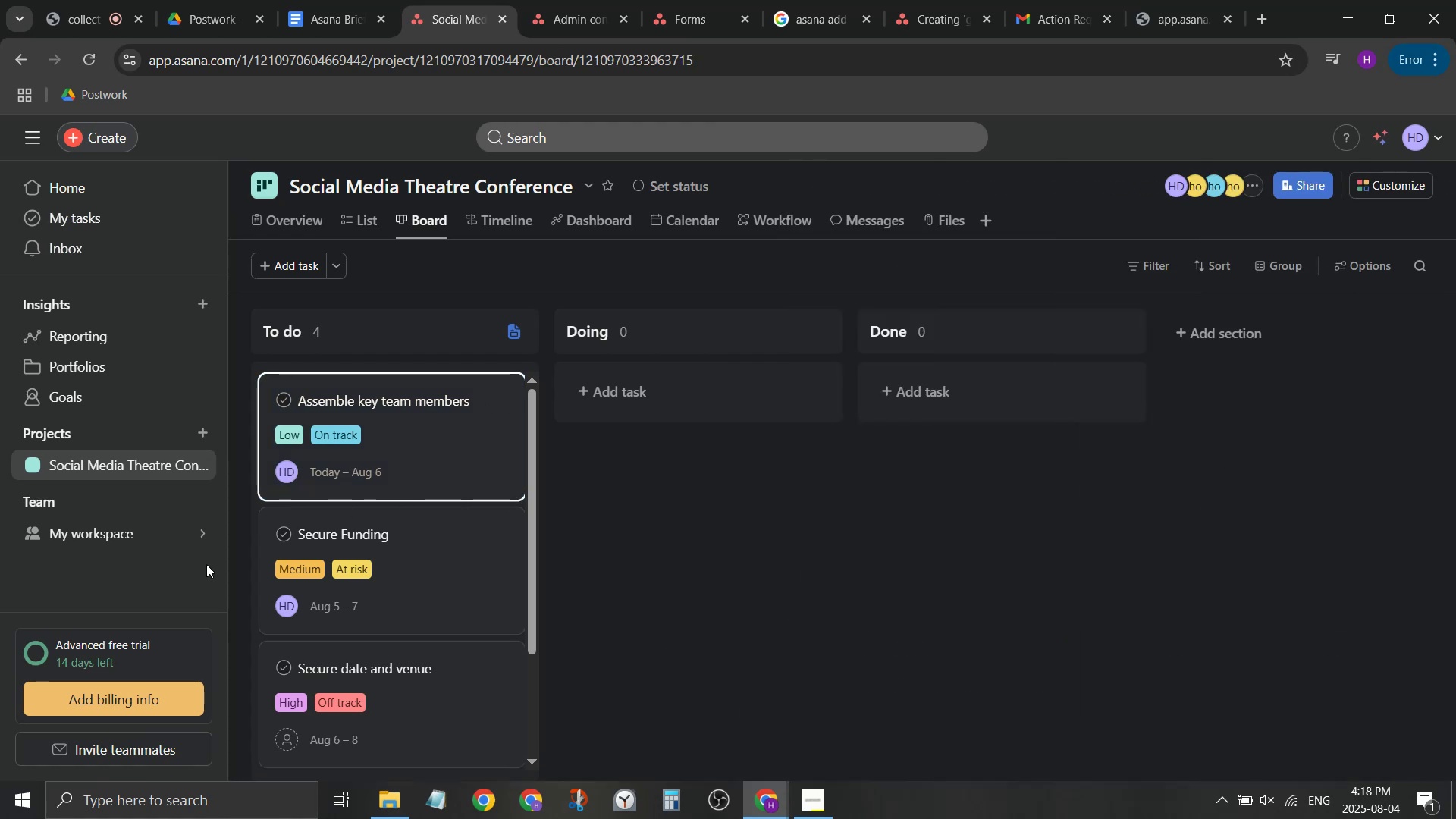 
left_click([168, 521])
 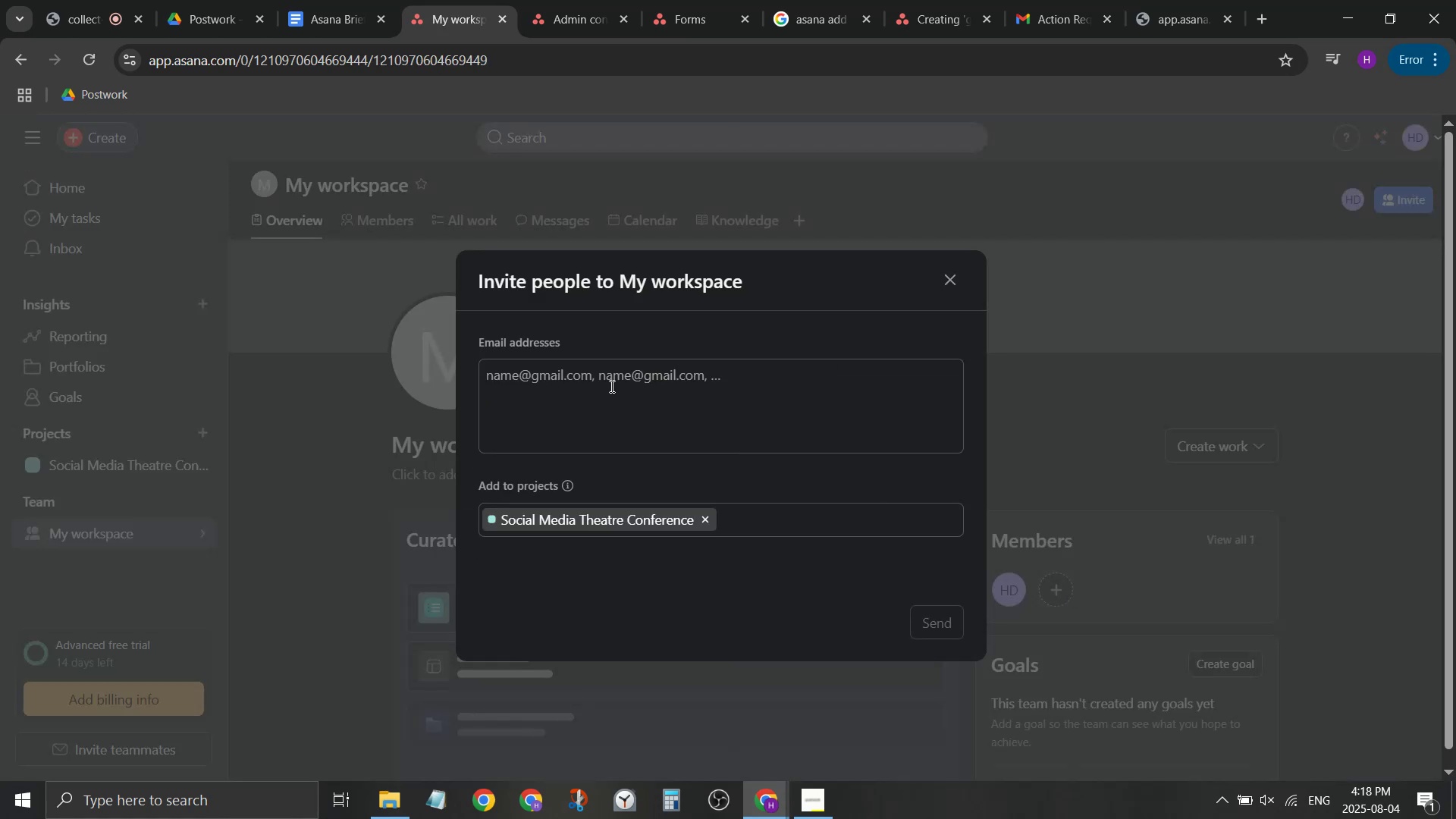 
type(howardpostmark+acc)
key(Backspace)
key(Backspace)
key(Backspace)
type(desin)
key(Backspace)
key(Backspace)
key(Backspace)
key(Backspace)
key(Backspace)
 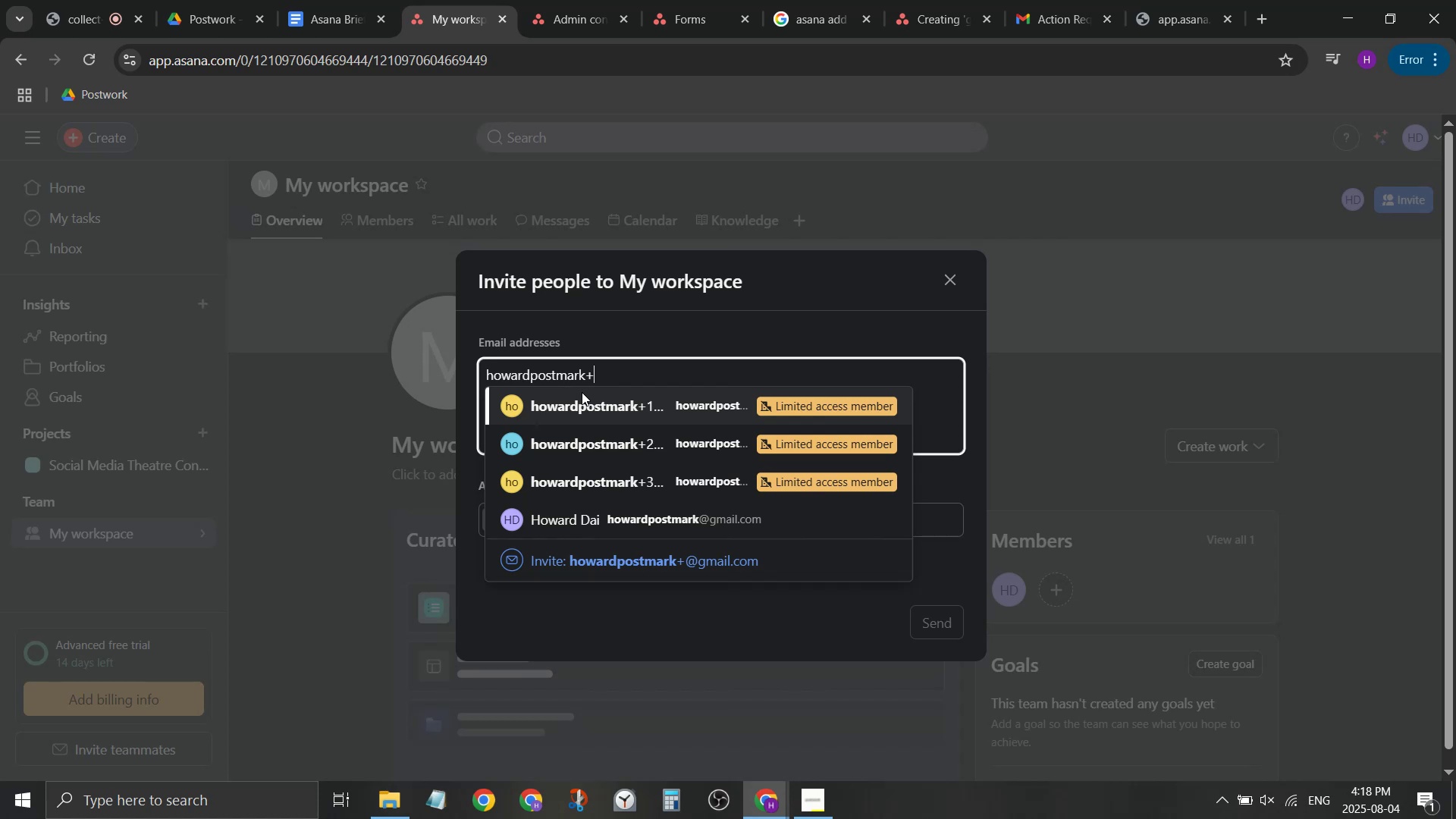 
wait(6.17)
 